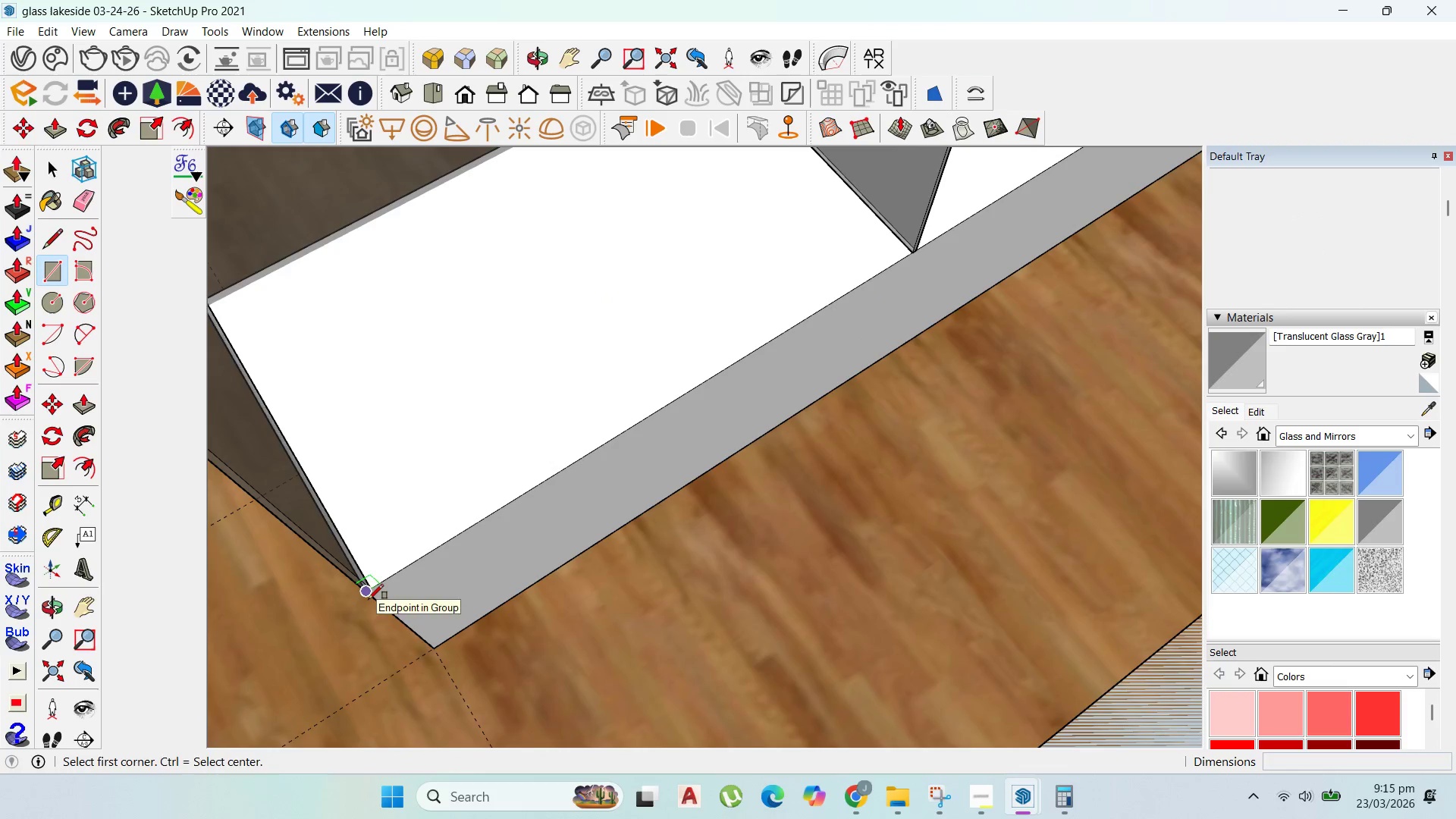 
left_click([369, 599])
 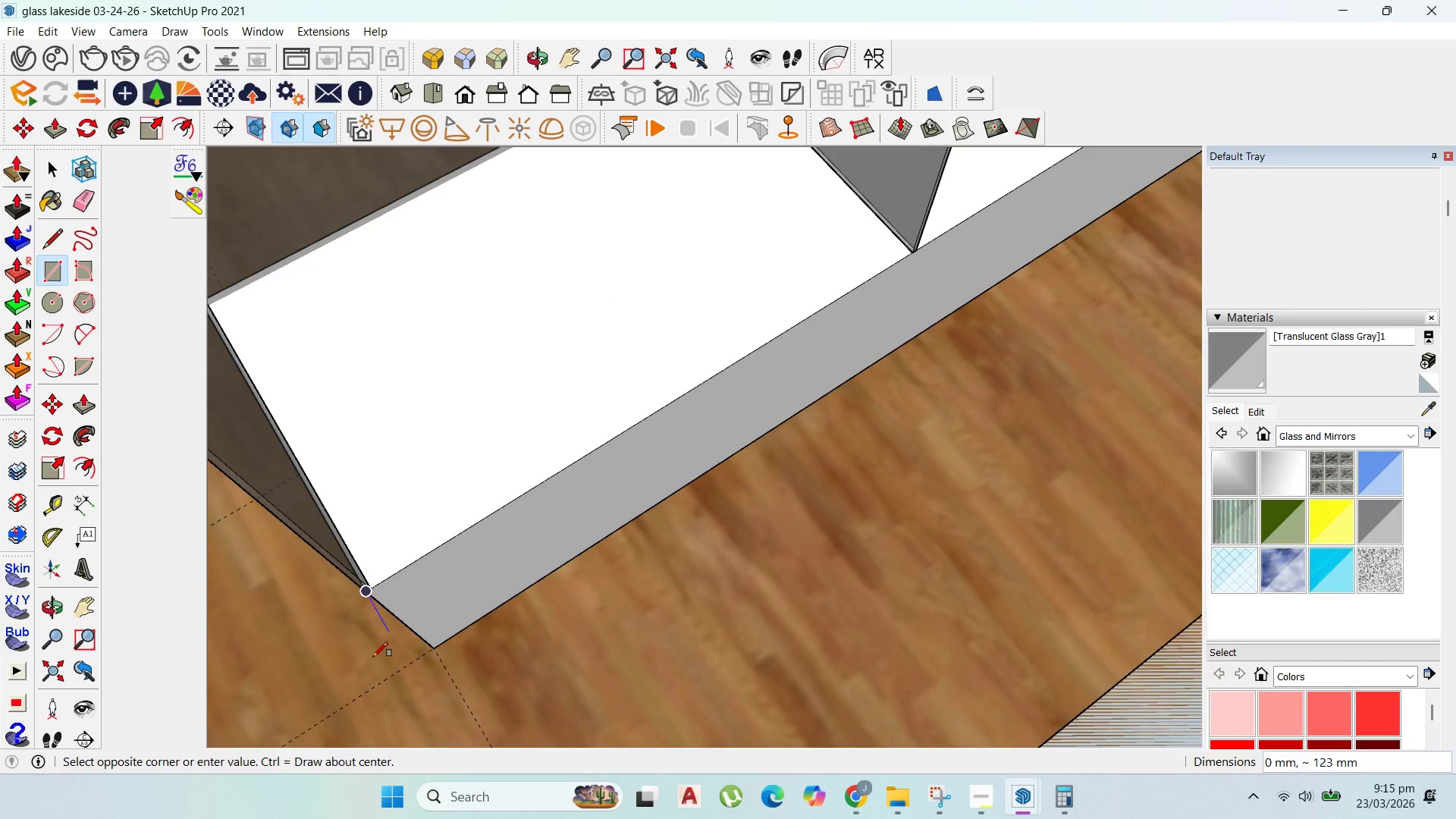 
scroll: coordinate [949, 156], scroll_direction: none, amount: 0.0
 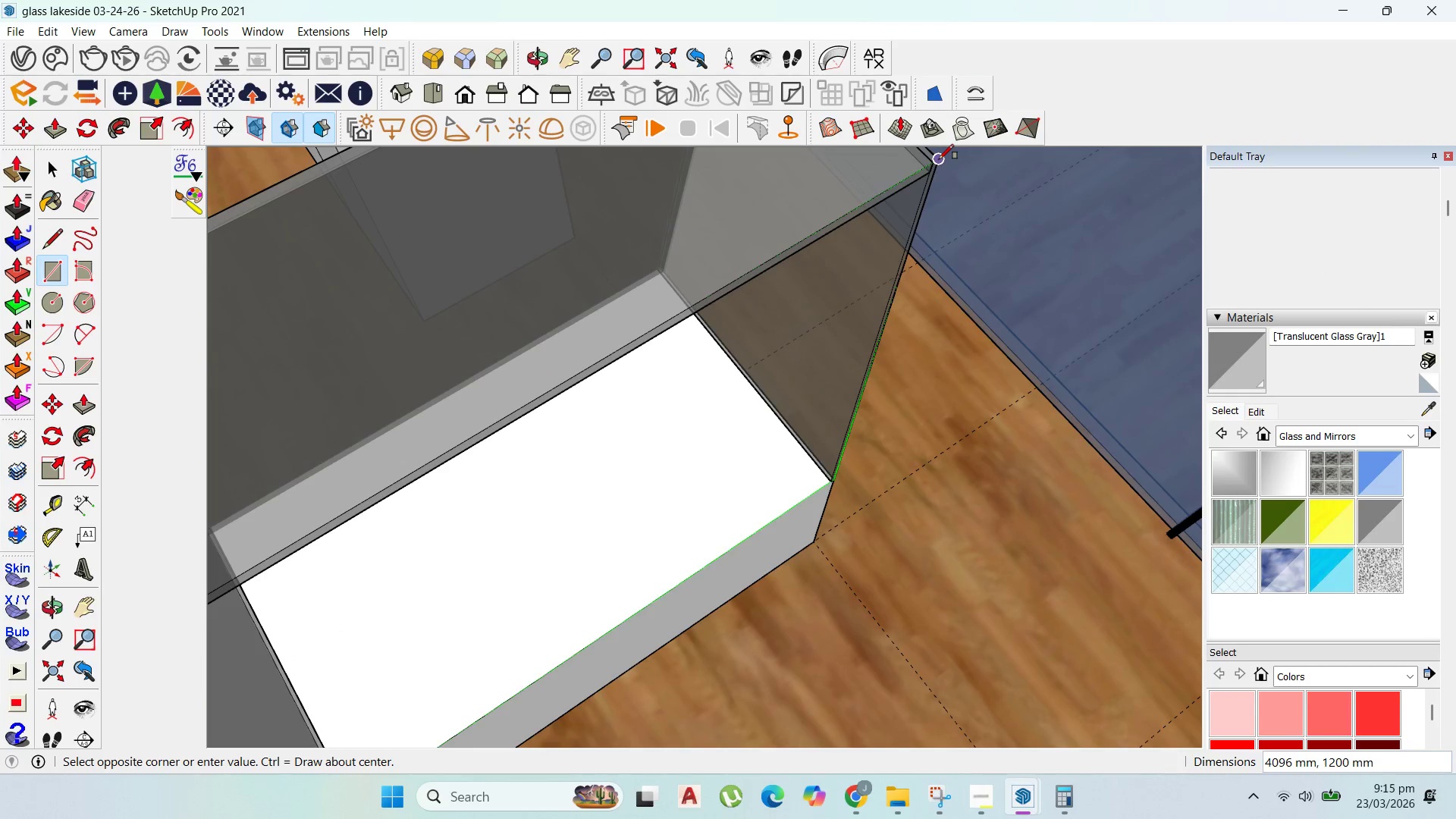 
left_click([939, 159])
 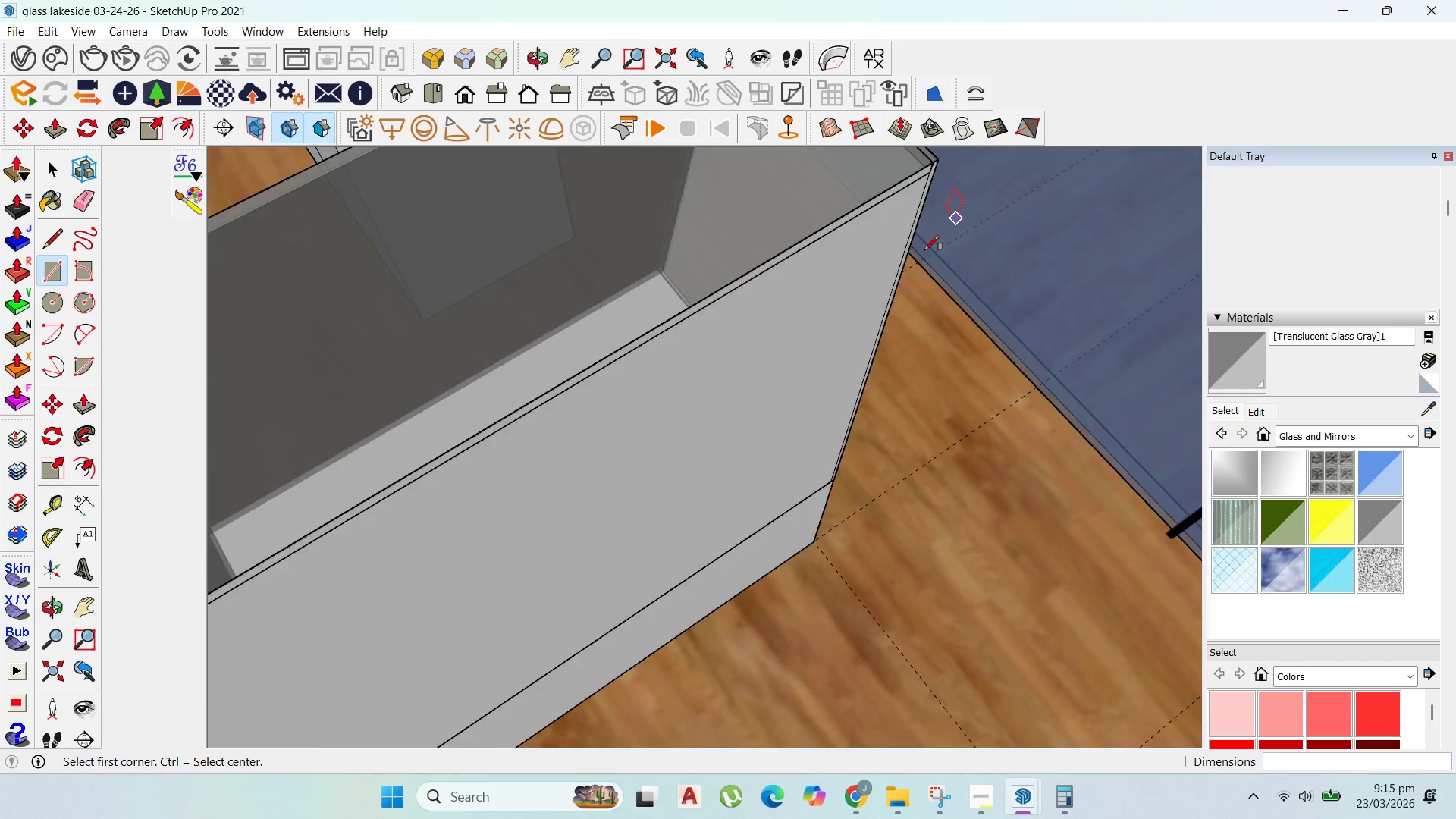 
scroll: coordinate [905, 324], scroll_direction: down, amount: 10.0
 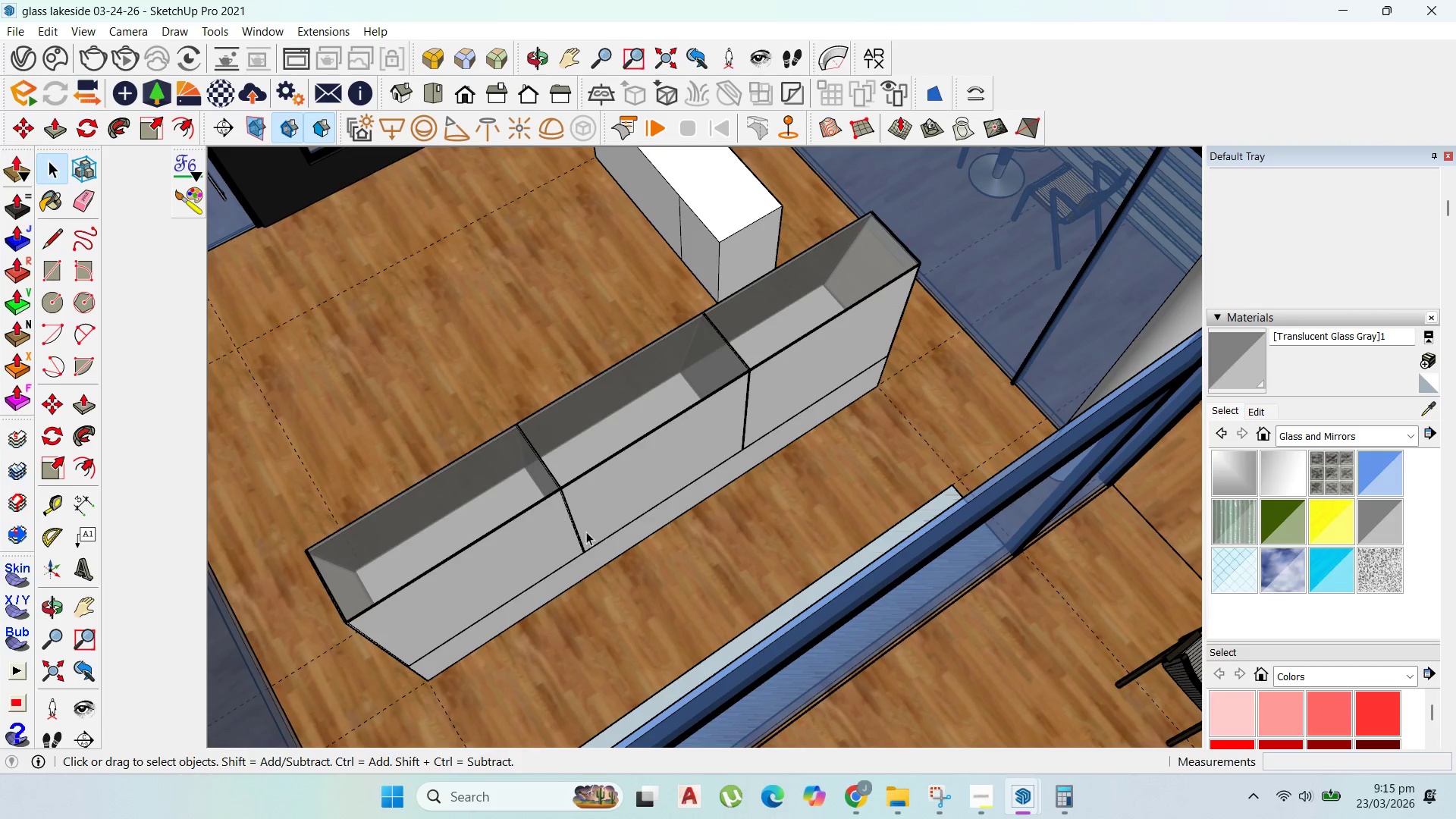 
double_click([626, 499])
 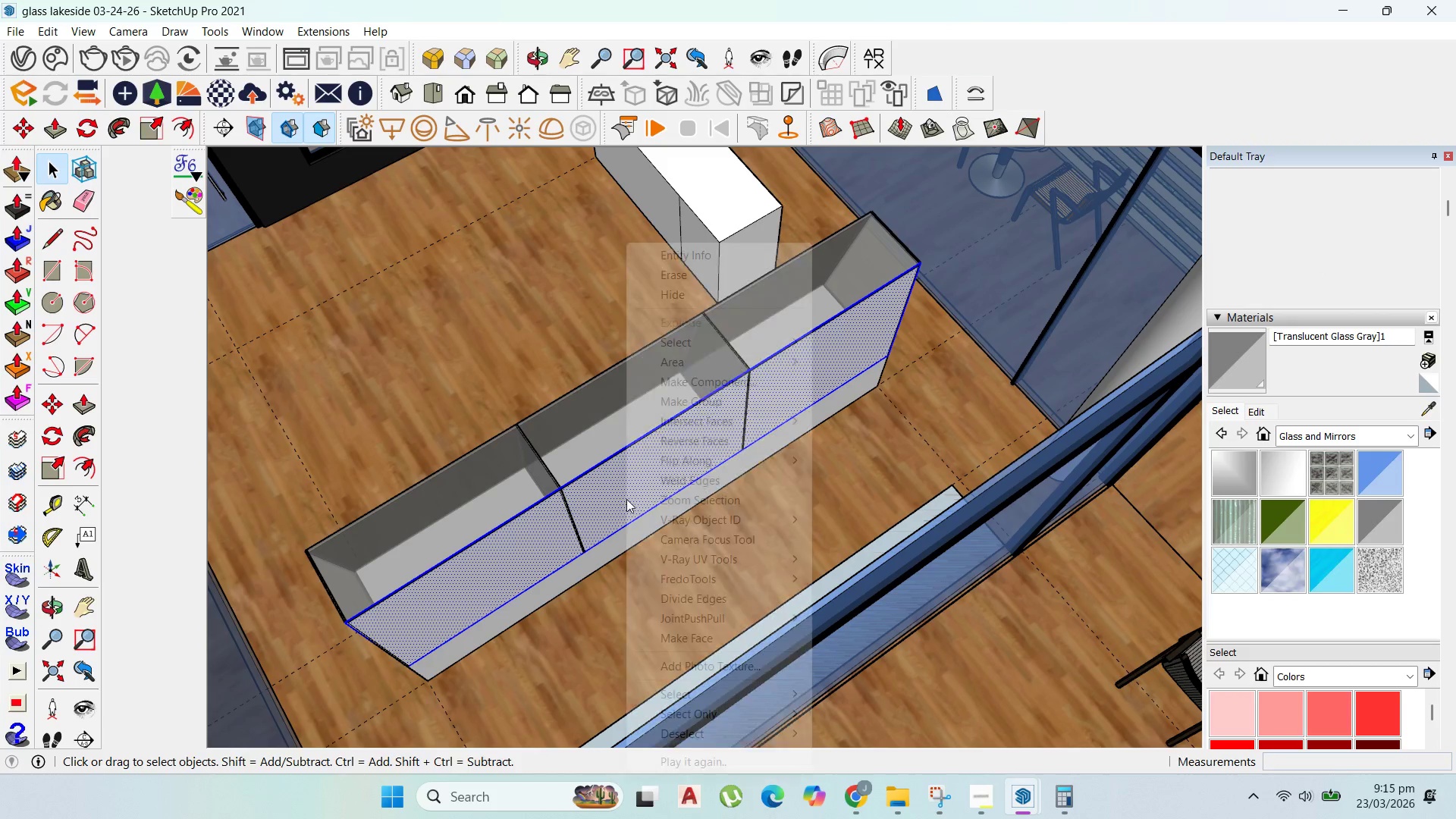 
right_click([626, 499])
 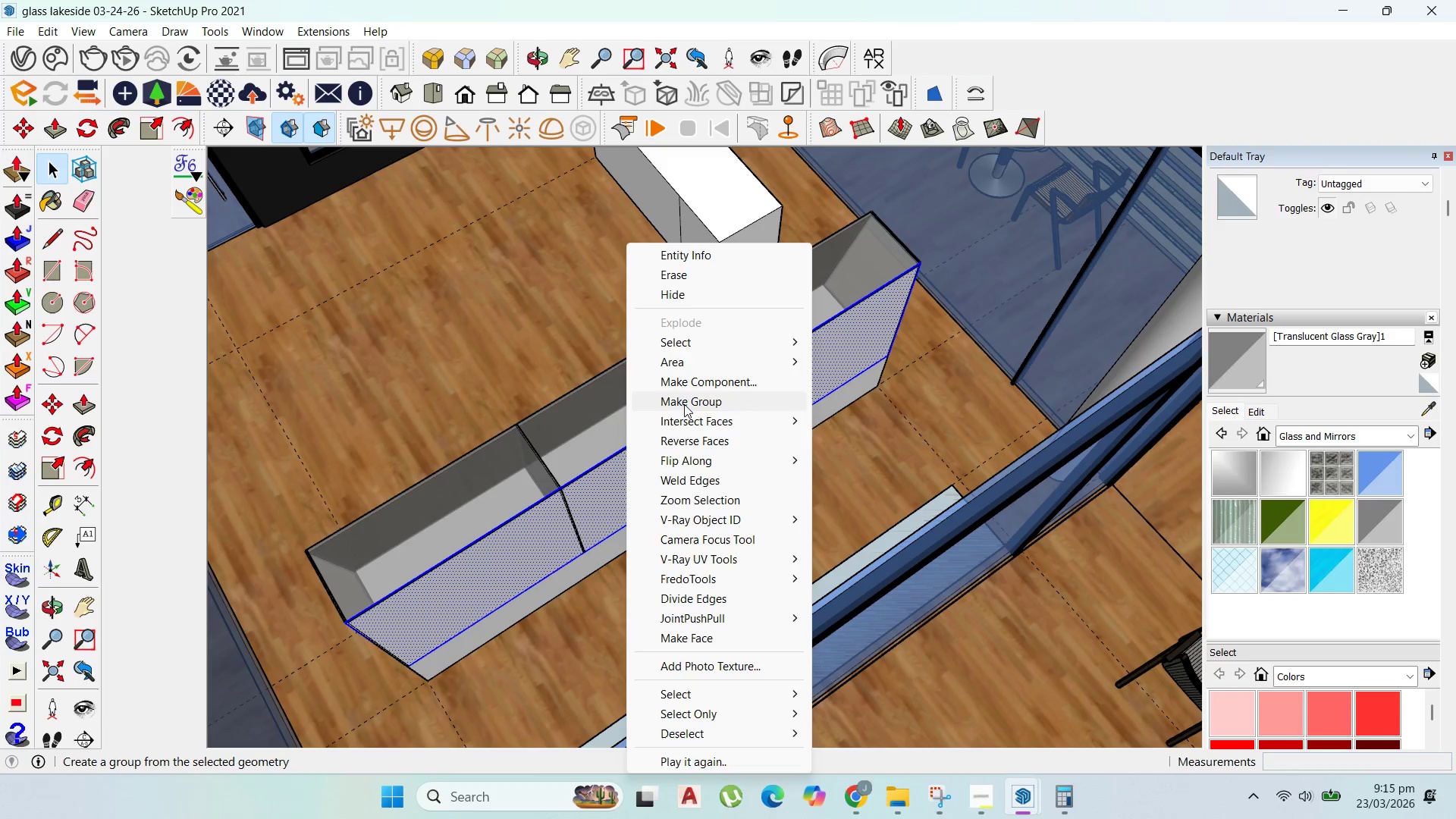 
left_click([688, 403])
 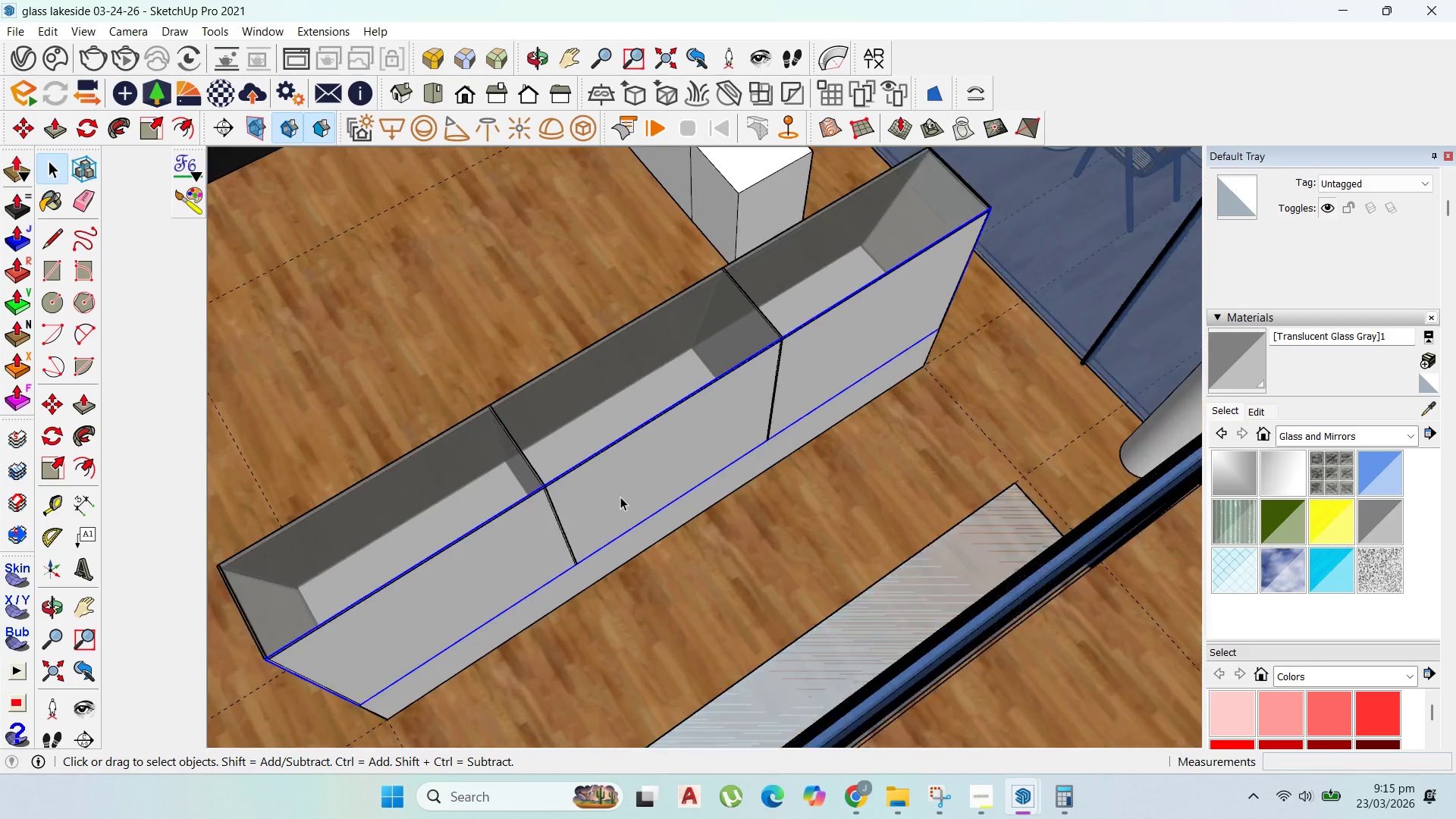 
double_click([624, 496])
 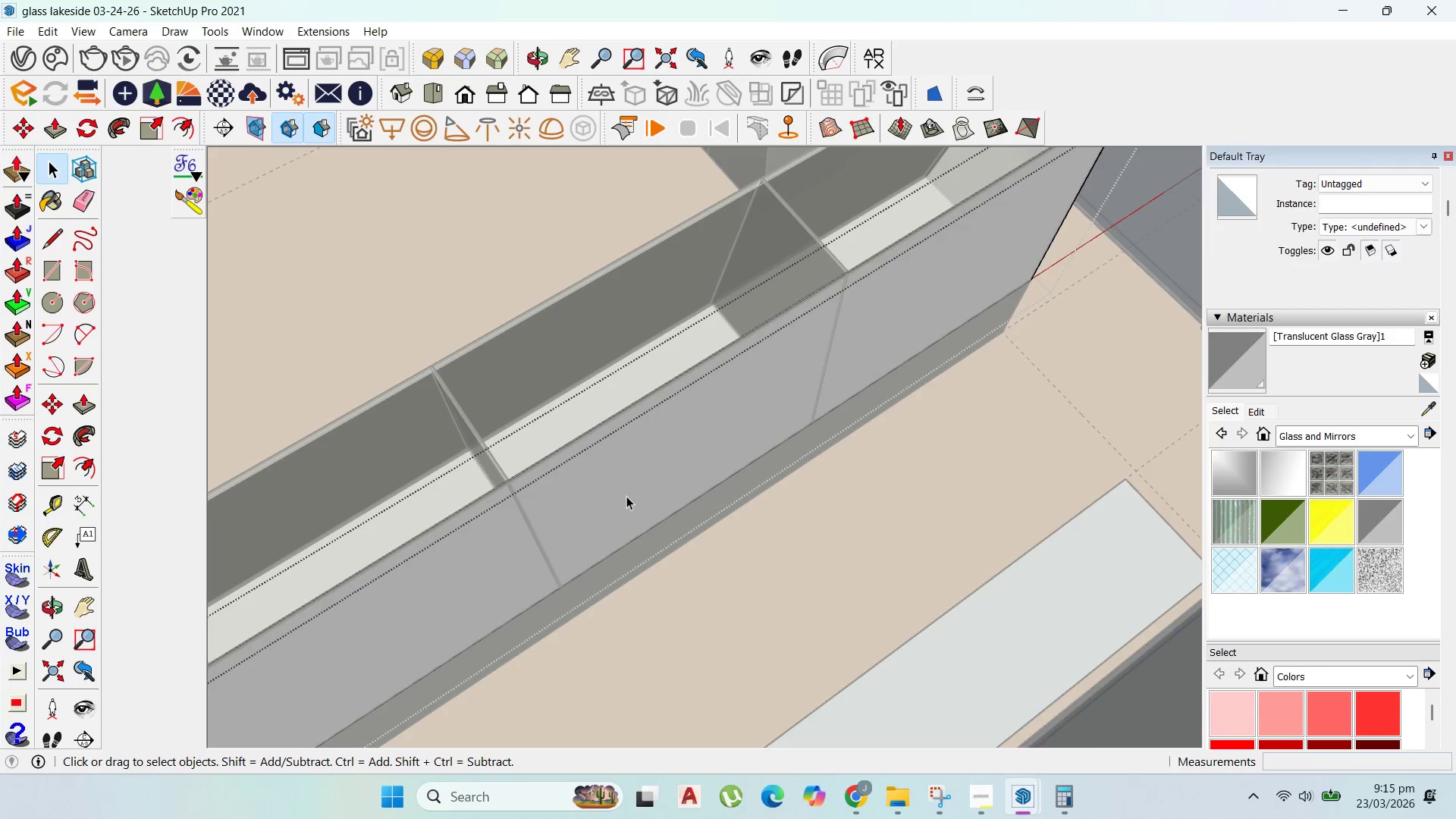 
scroll: coordinate [620, 497], scroll_direction: up, amount: 3.0
 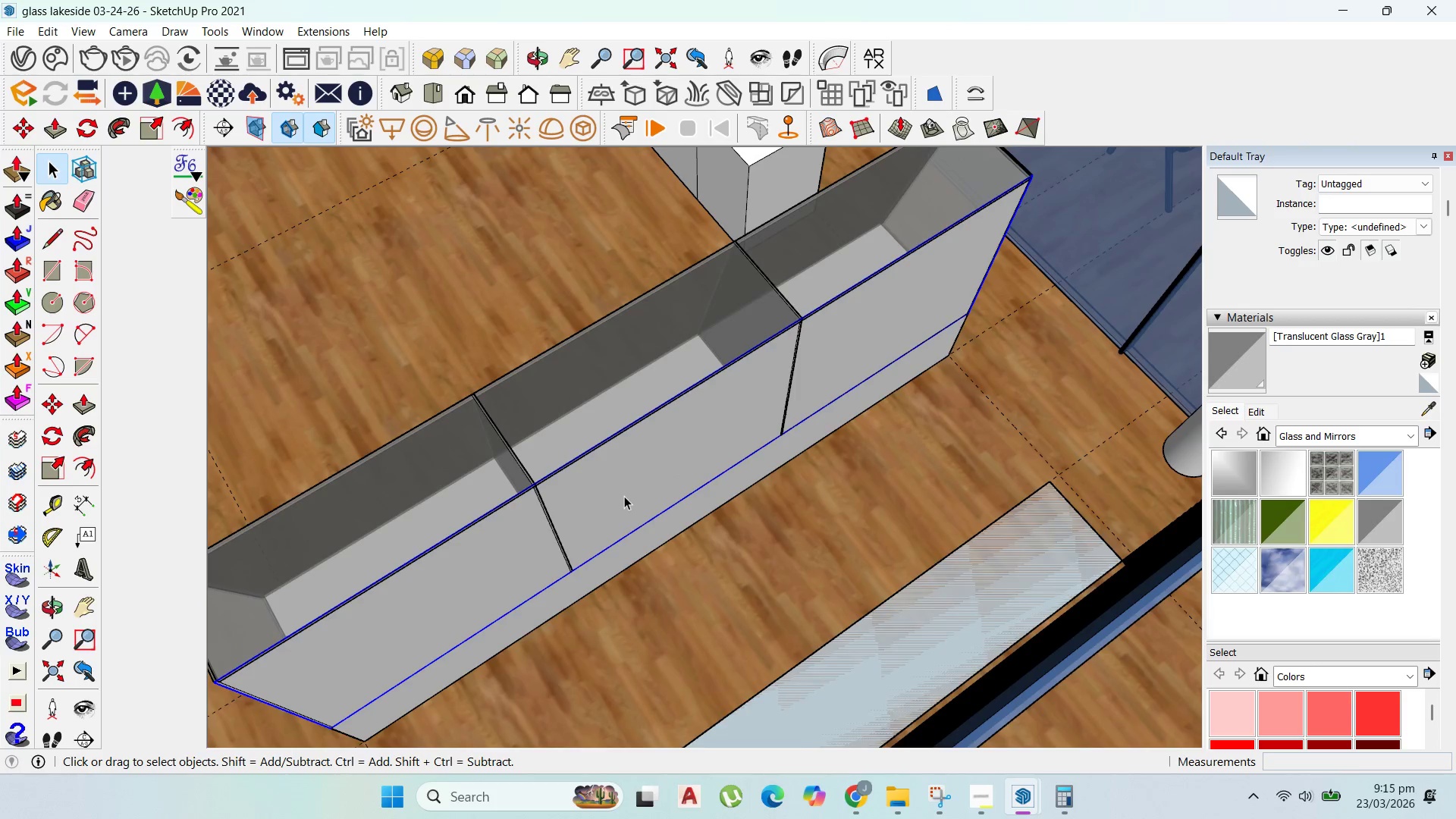 
key(P)
 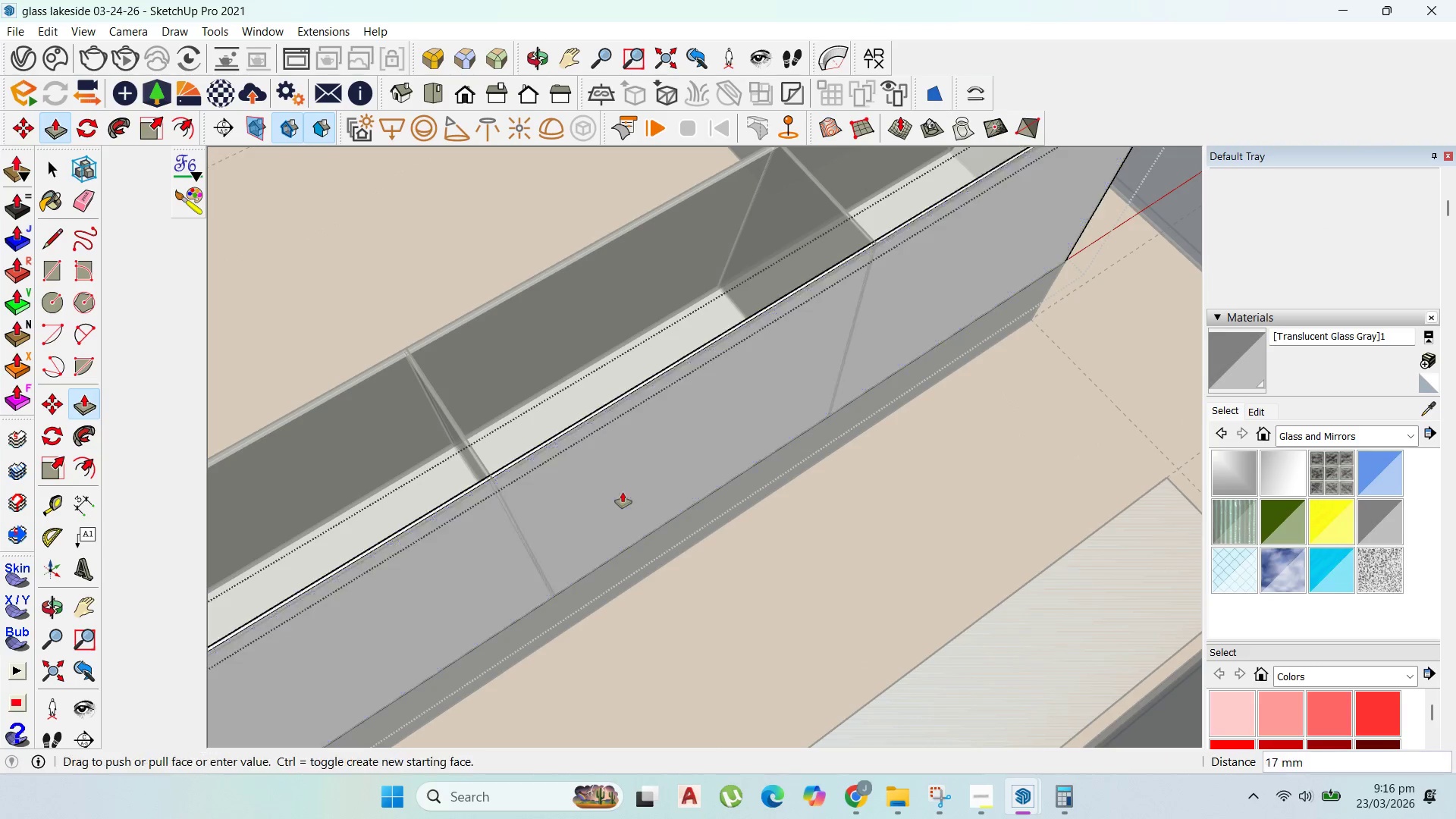 
scroll: coordinate [626, 496], scroll_direction: up, amount: 3.0
 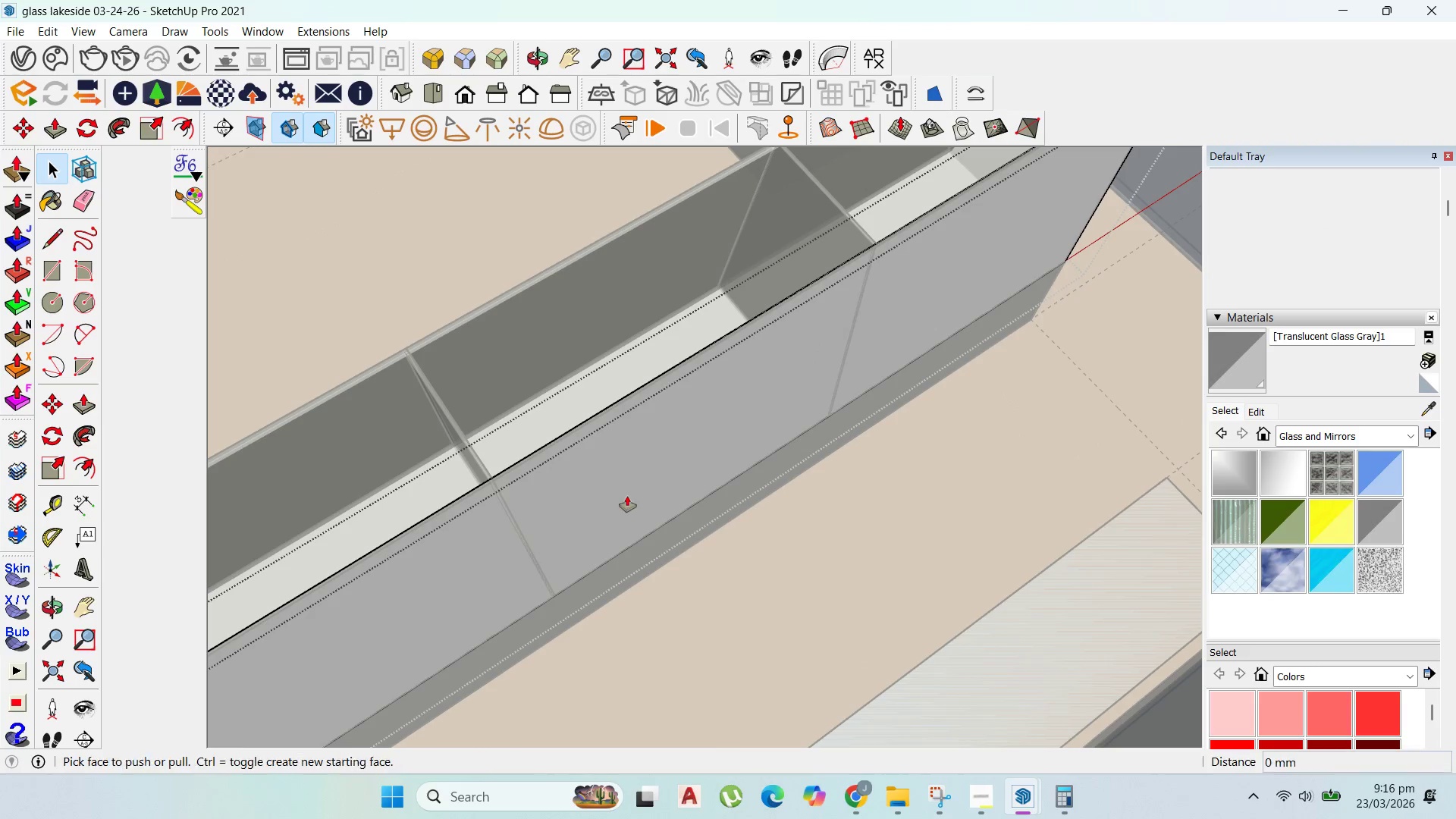 
left_click_drag(start_coordinate=[629, 496], to_coordinate=[617, 484])
 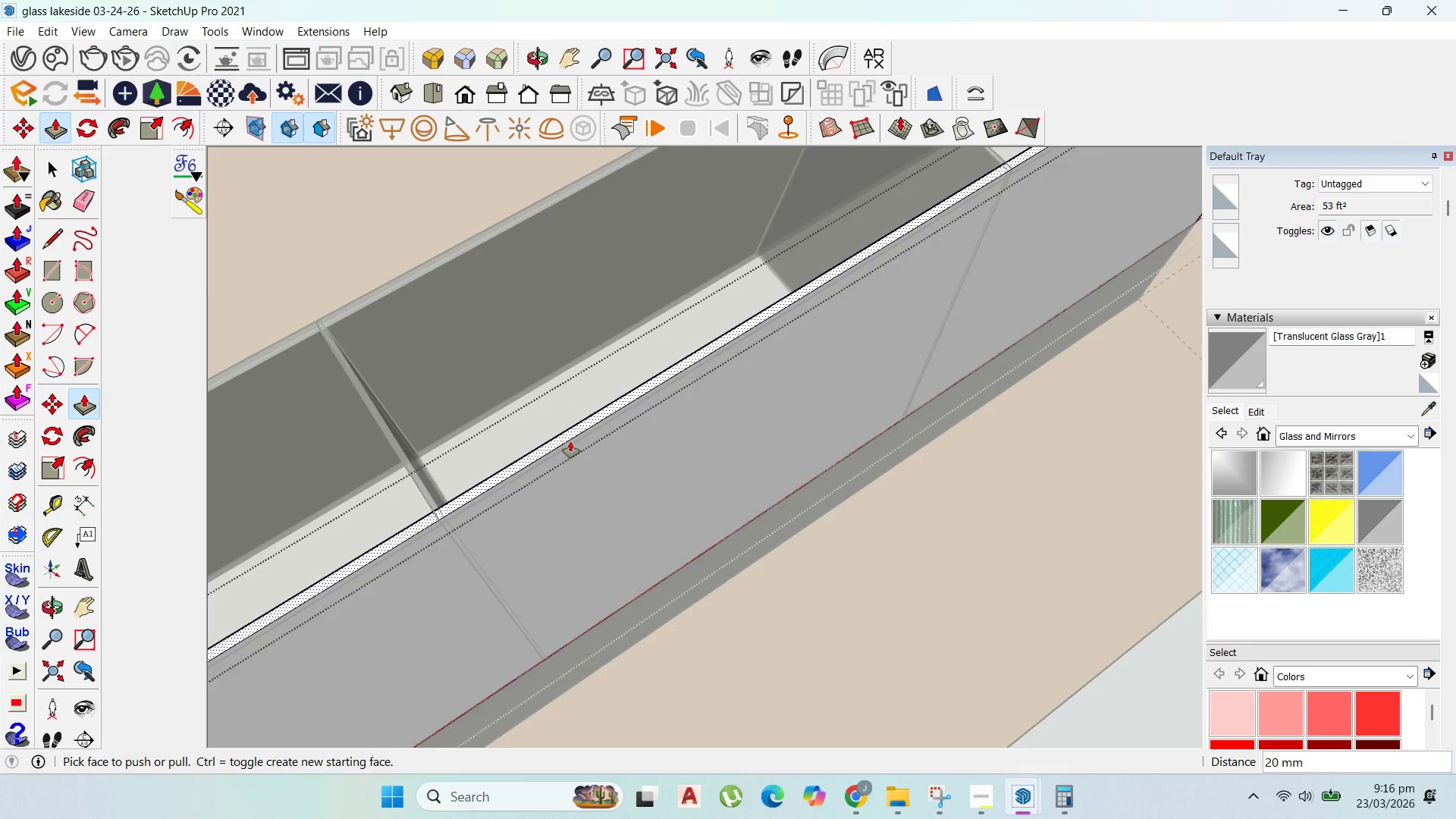 
type(20)
 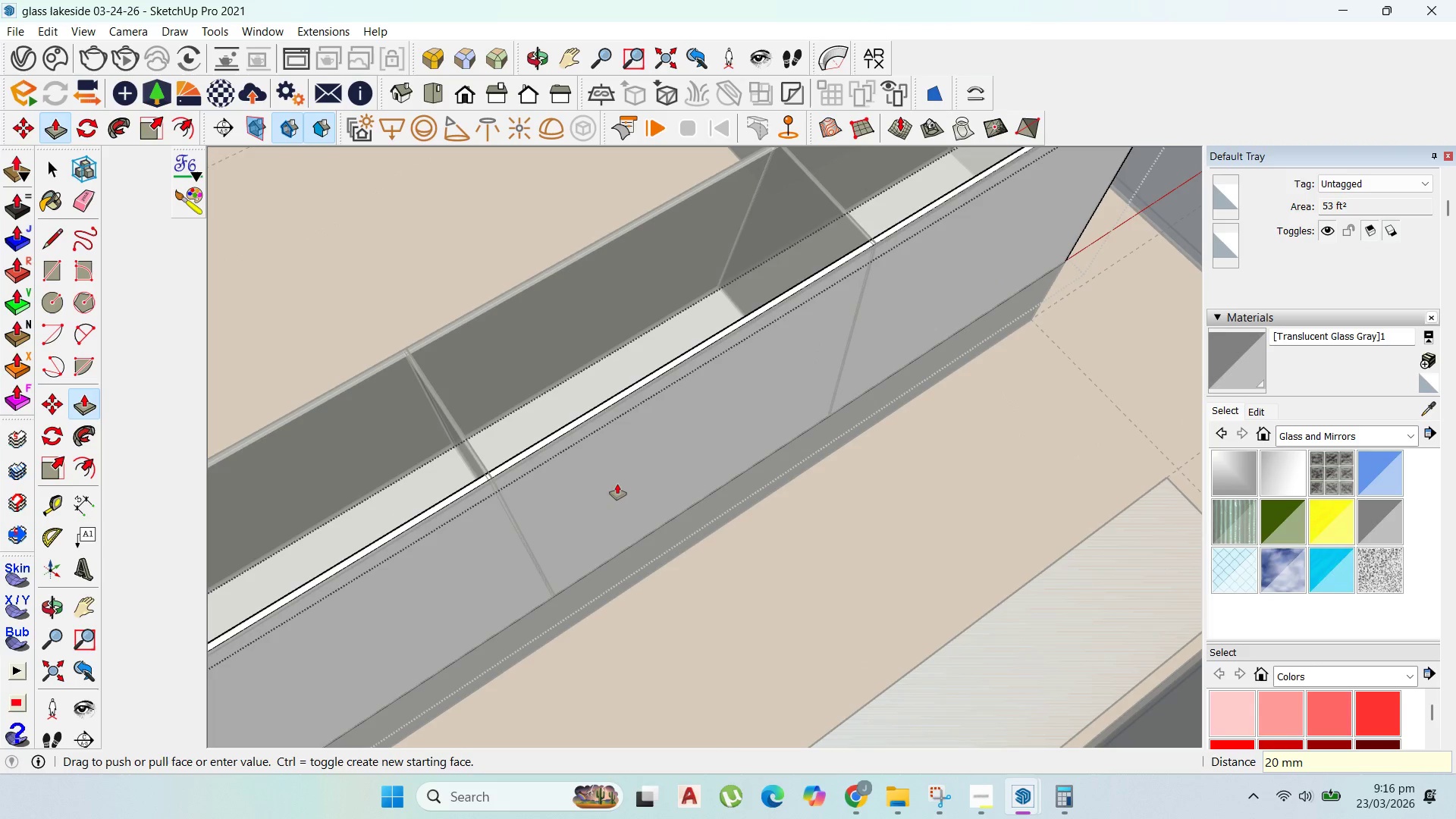 
key(Enter)
 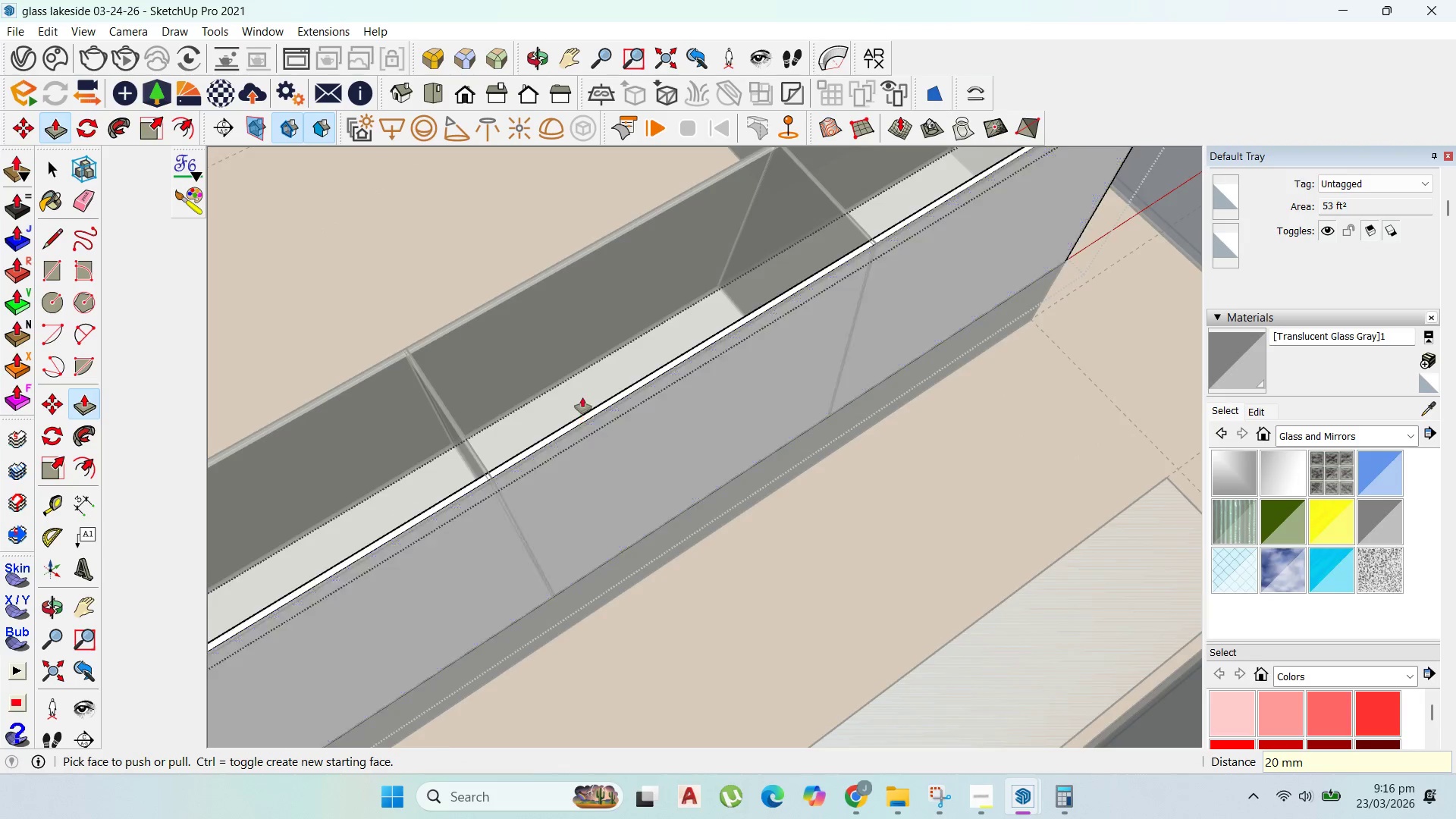 
left_click_drag(start_coordinate=[567, 443], to_coordinate=[537, 465])
 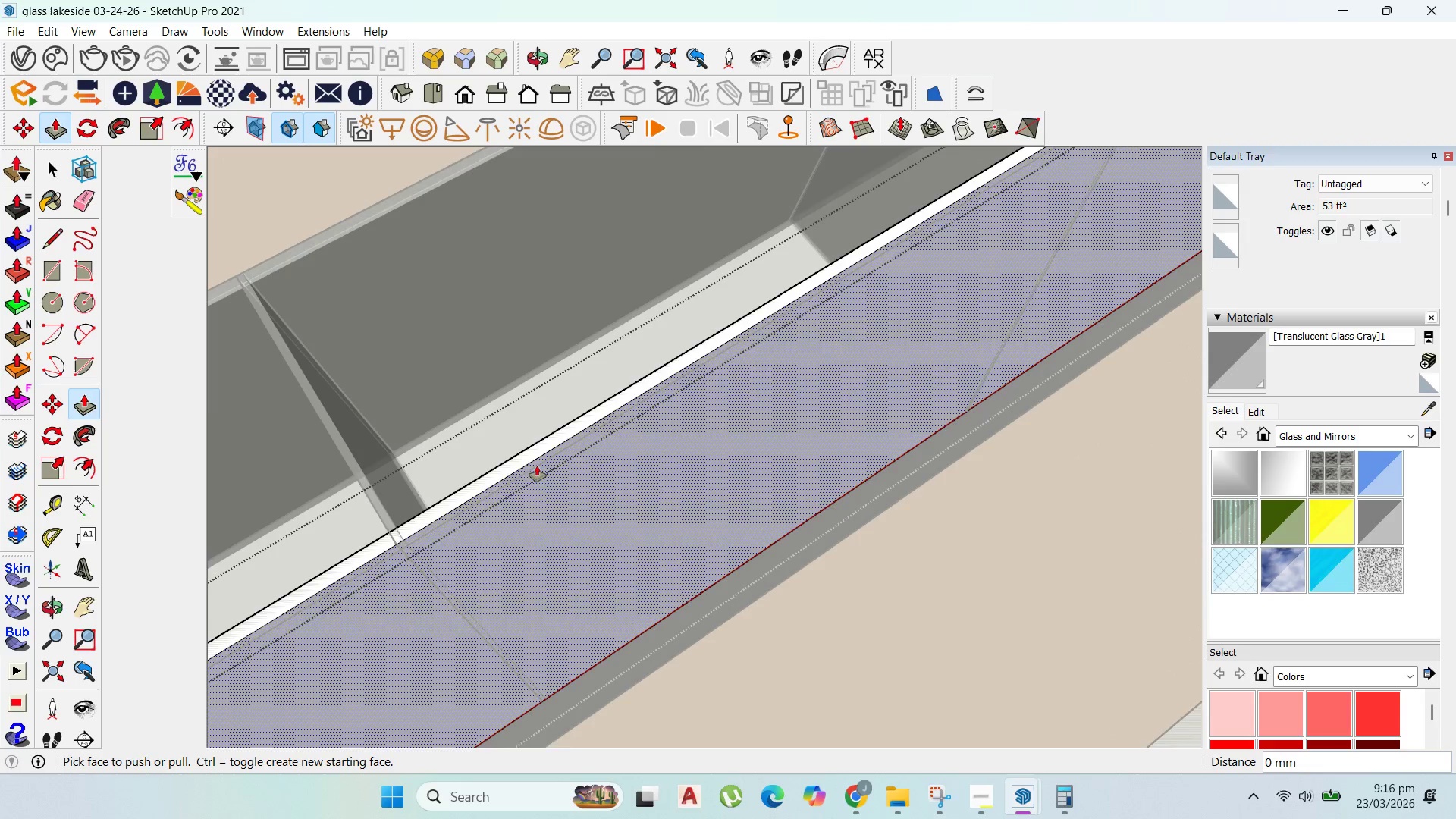 
scroll: coordinate [570, 441], scroll_direction: up, amount: 5.0
 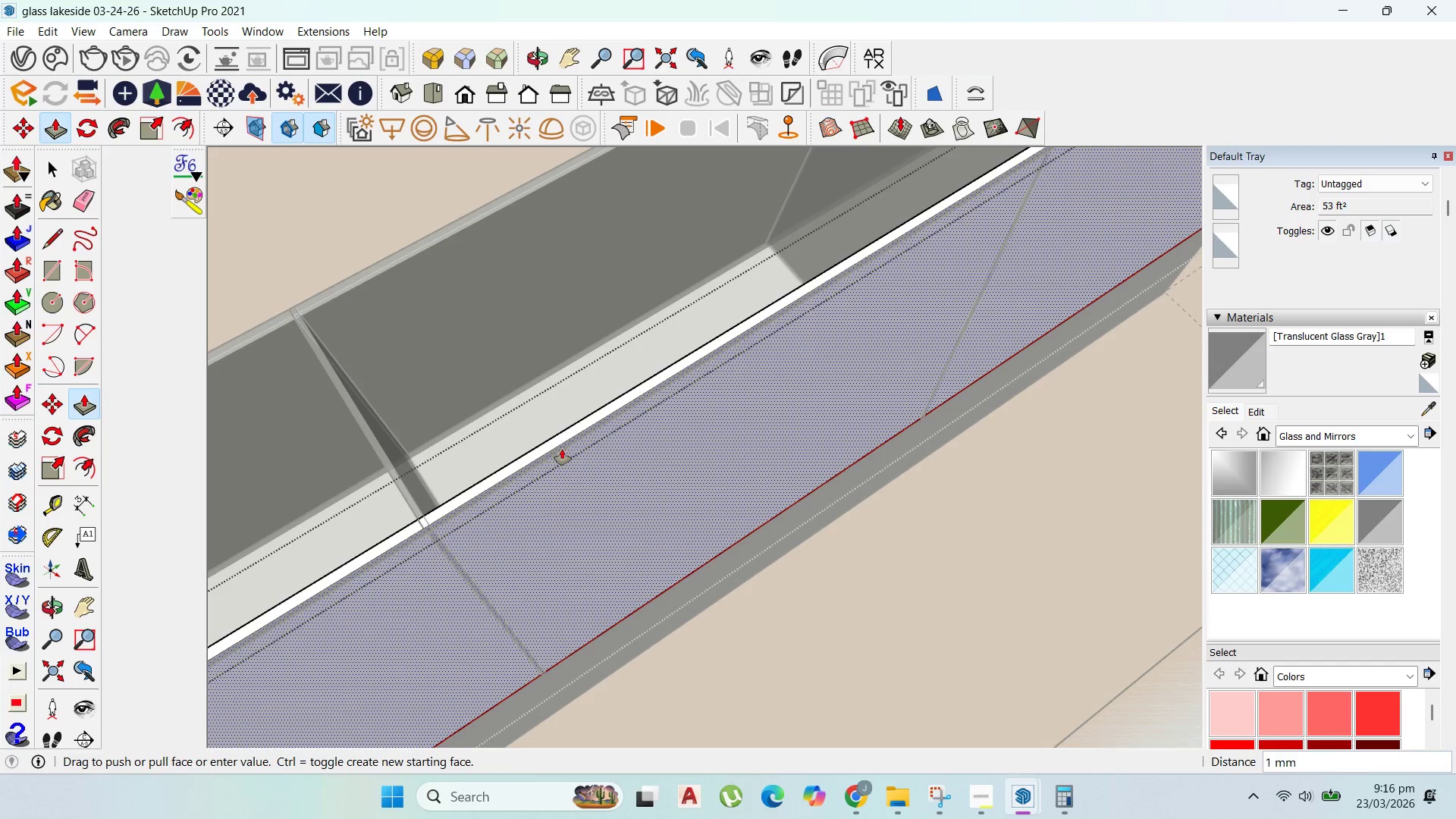 
left_click_drag(start_coordinate=[531, 451], to_coordinate=[394, 563])
 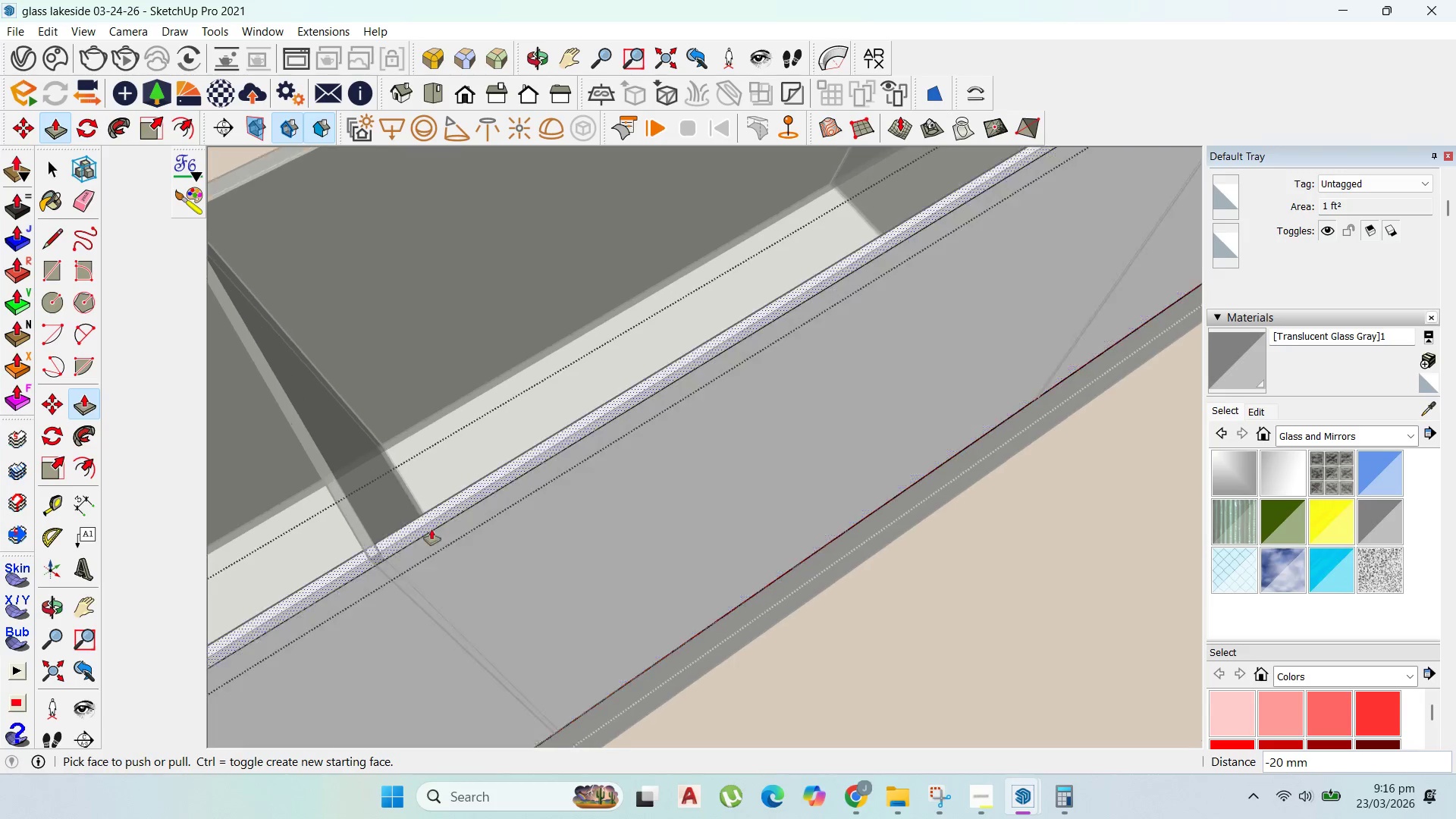 
scroll: coordinate [431, 527], scroll_direction: up, amount: 6.0
 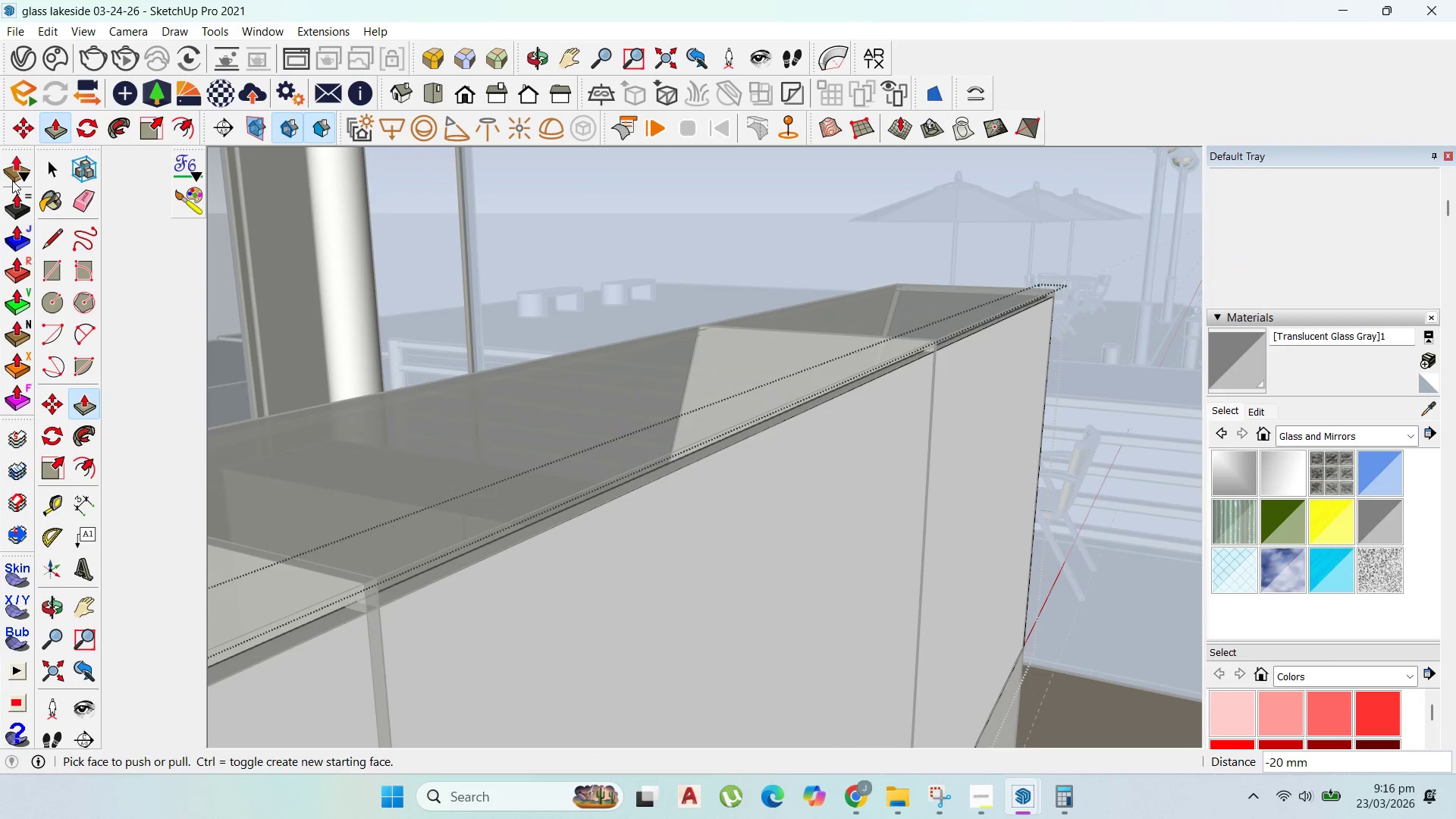 
left_click([43, 161])
 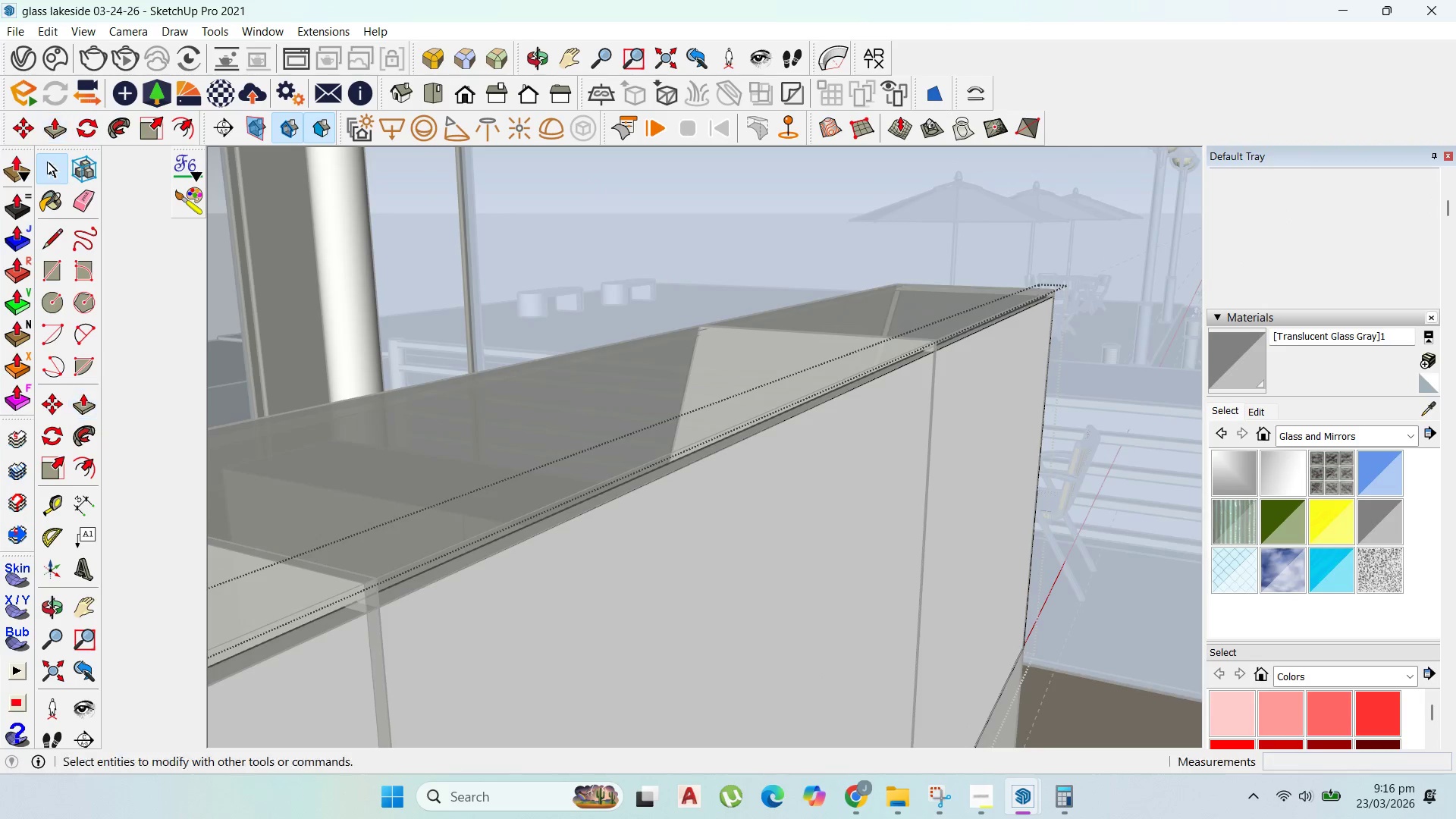 
key(Escape)
 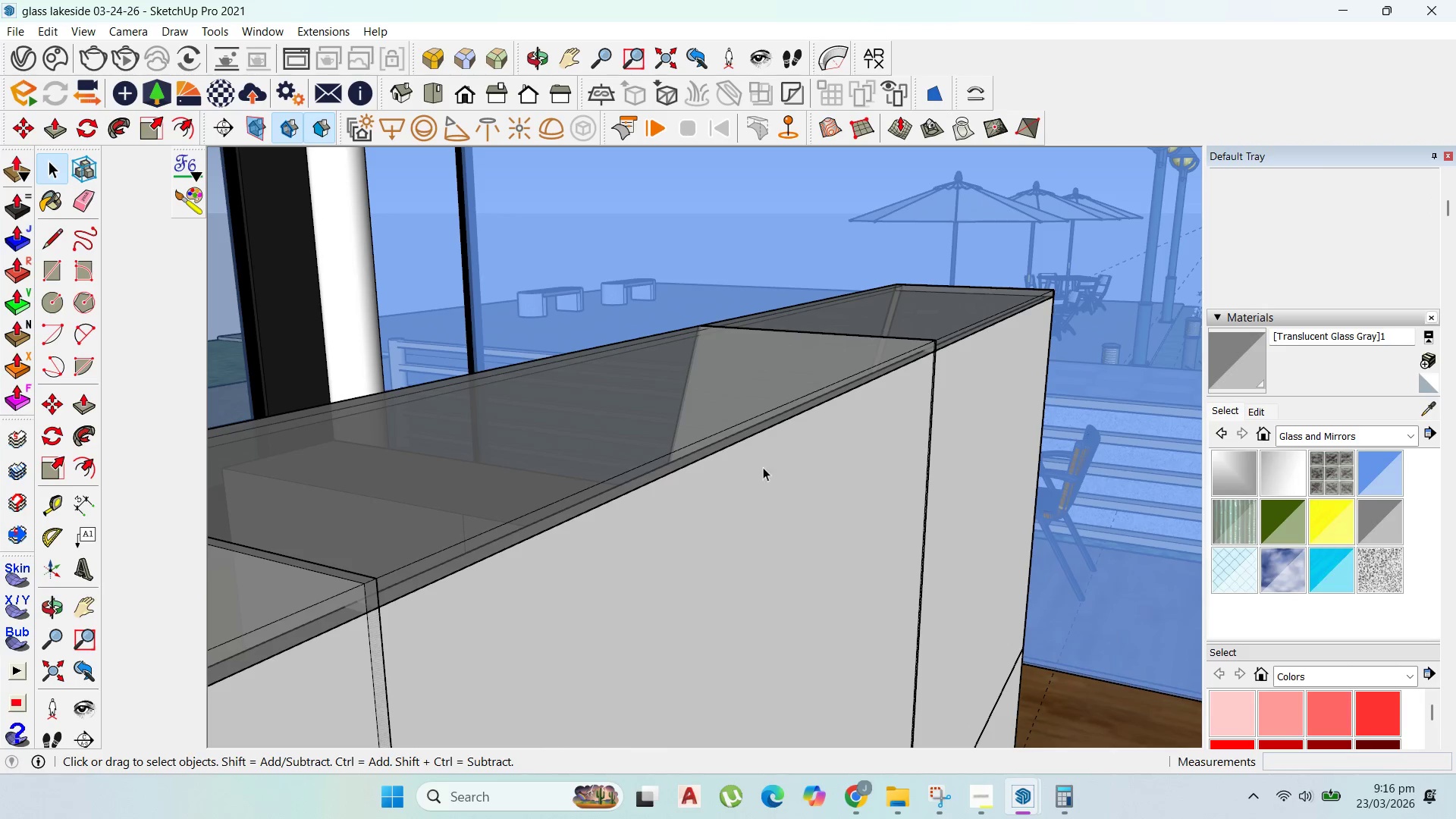 
key(Escape)
 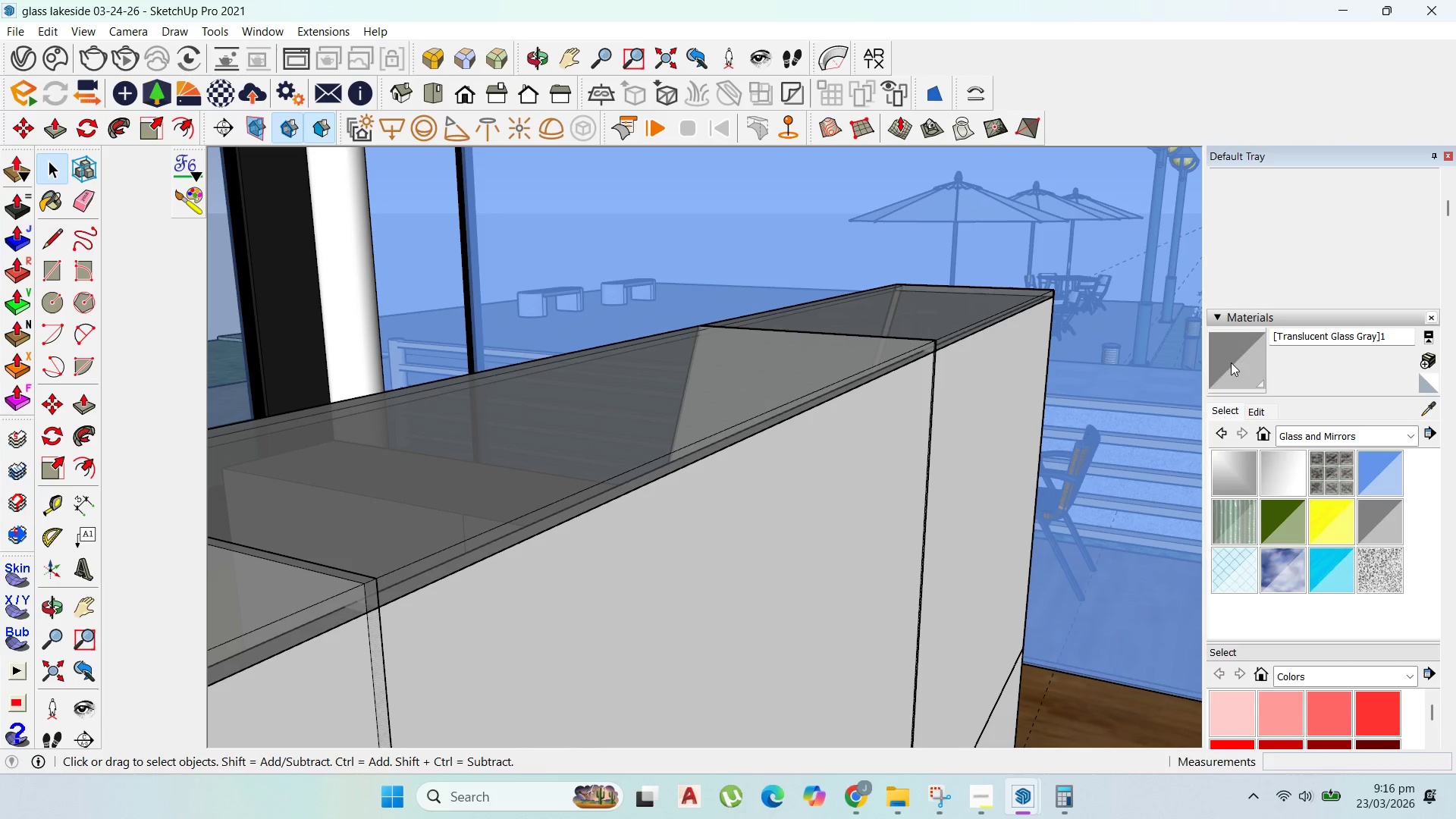 
double_click([799, 494])
 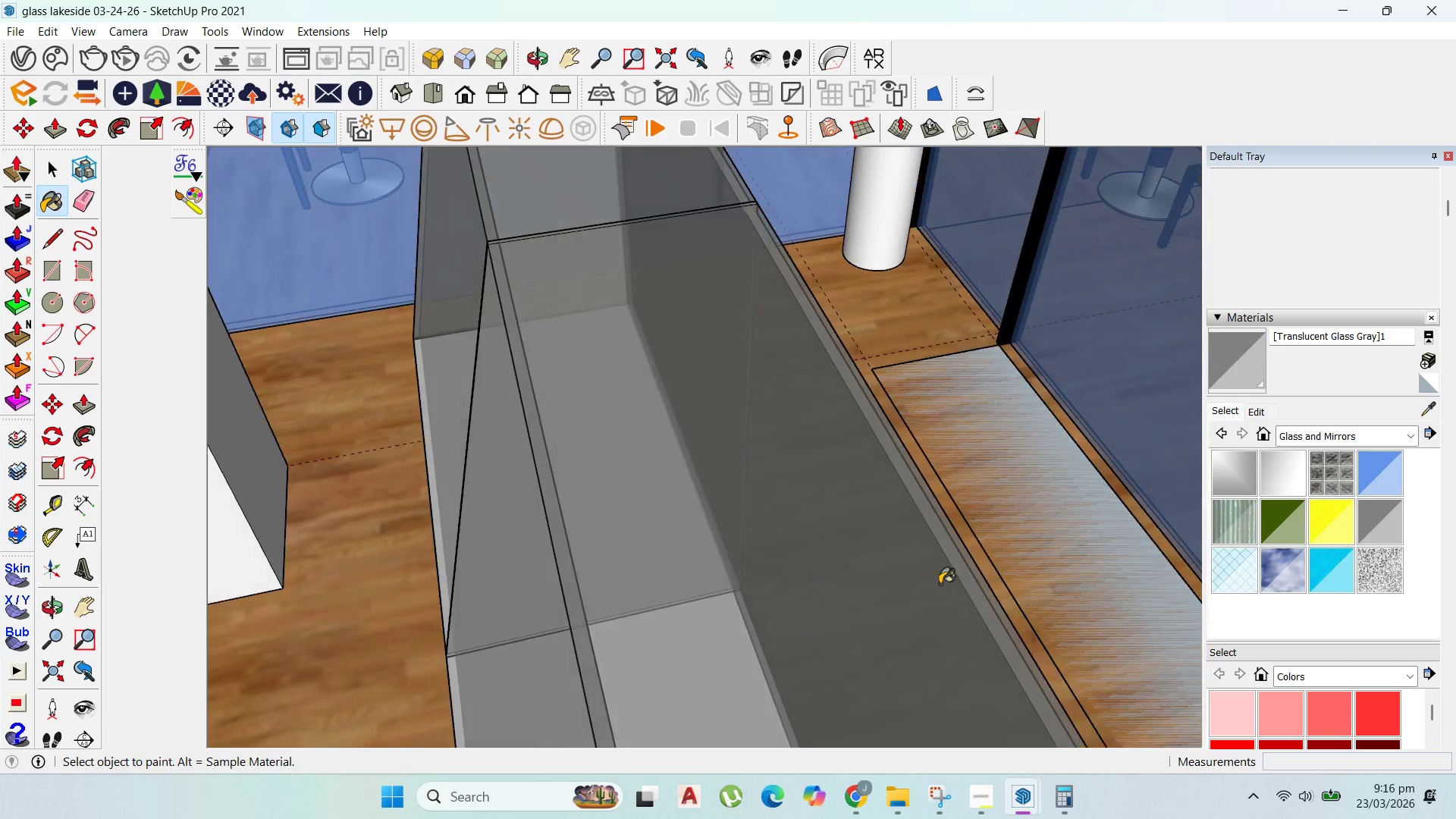 
scroll: coordinate [742, 623], scroll_direction: down, amount: 21.0
 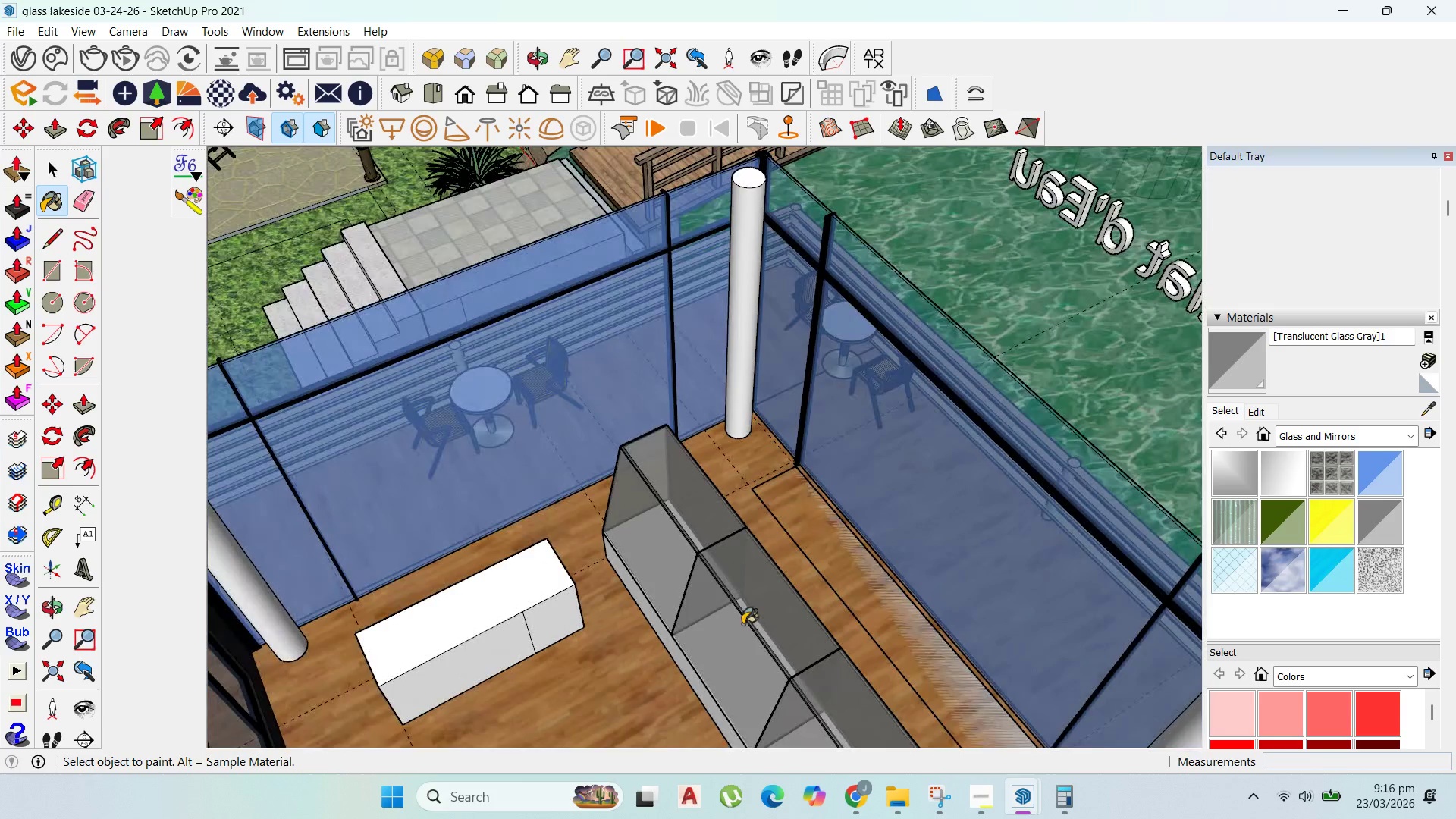 
scroll: coordinate [742, 624], scroll_direction: up, amount: 1.0
 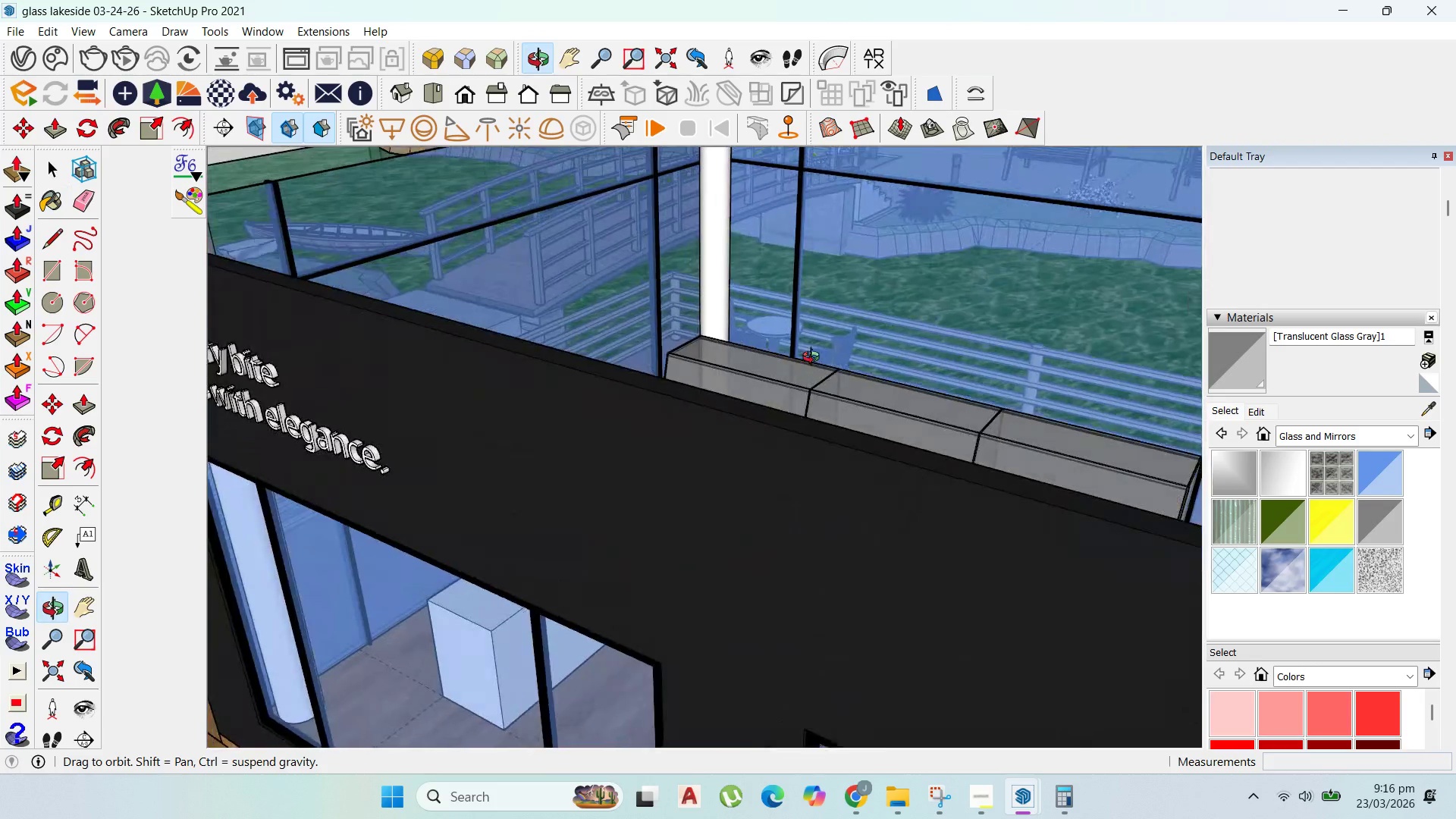 
scroll: coordinate [884, 491], scroll_direction: down, amount: 4.0
 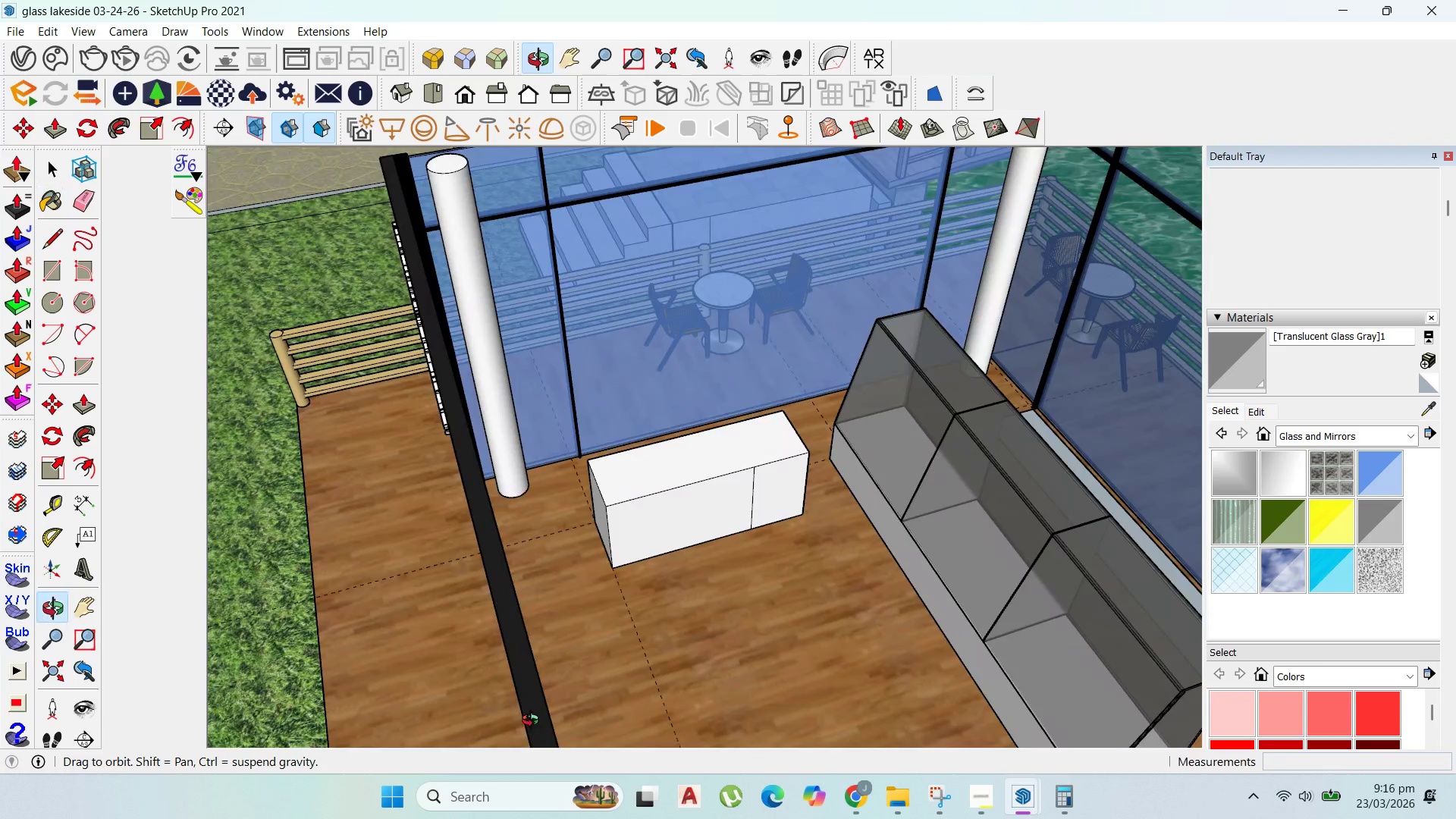 
scroll: coordinate [859, 648], scroll_direction: up, amount: 3.0
 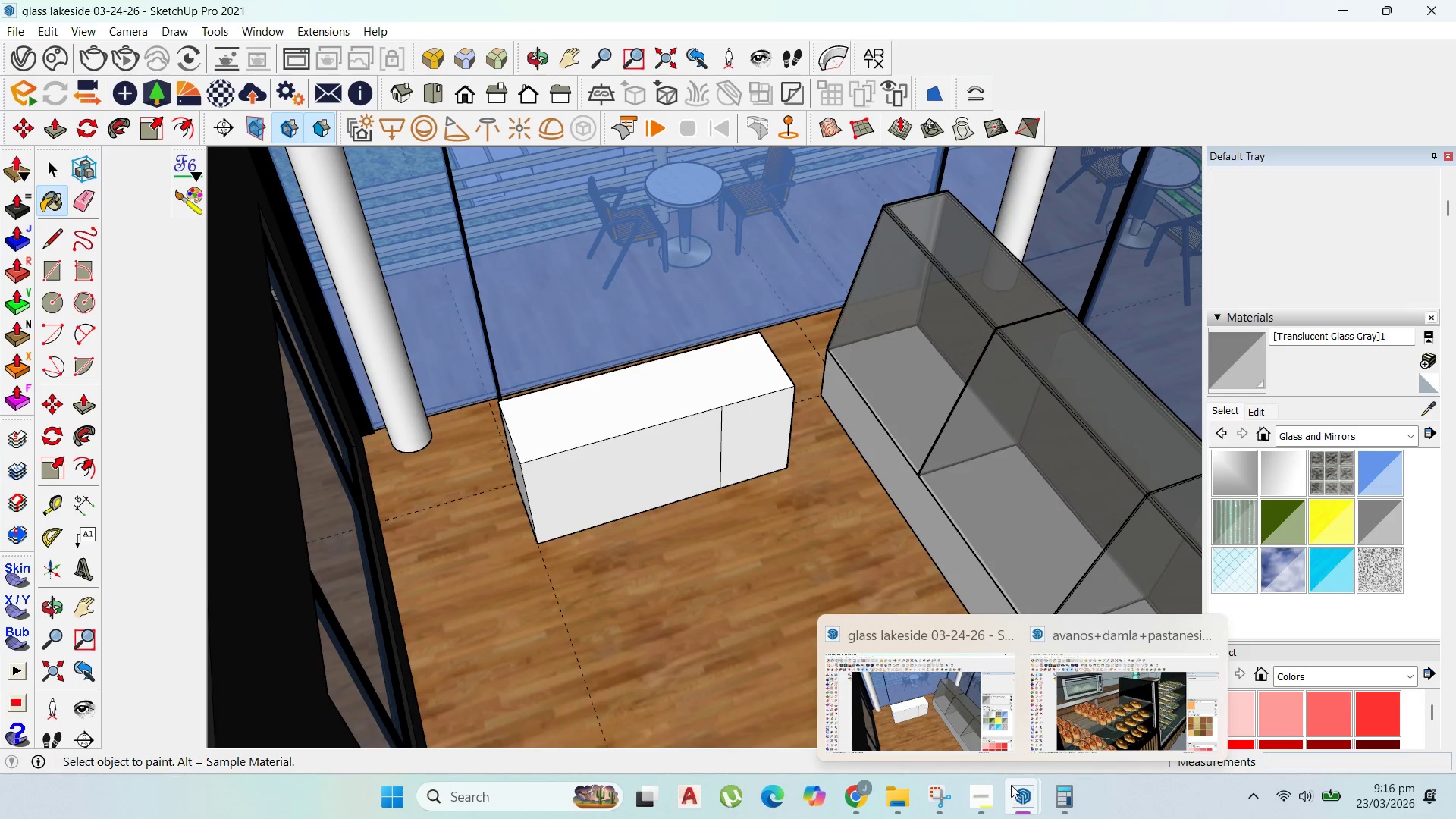 
left_click([1062, 698])
 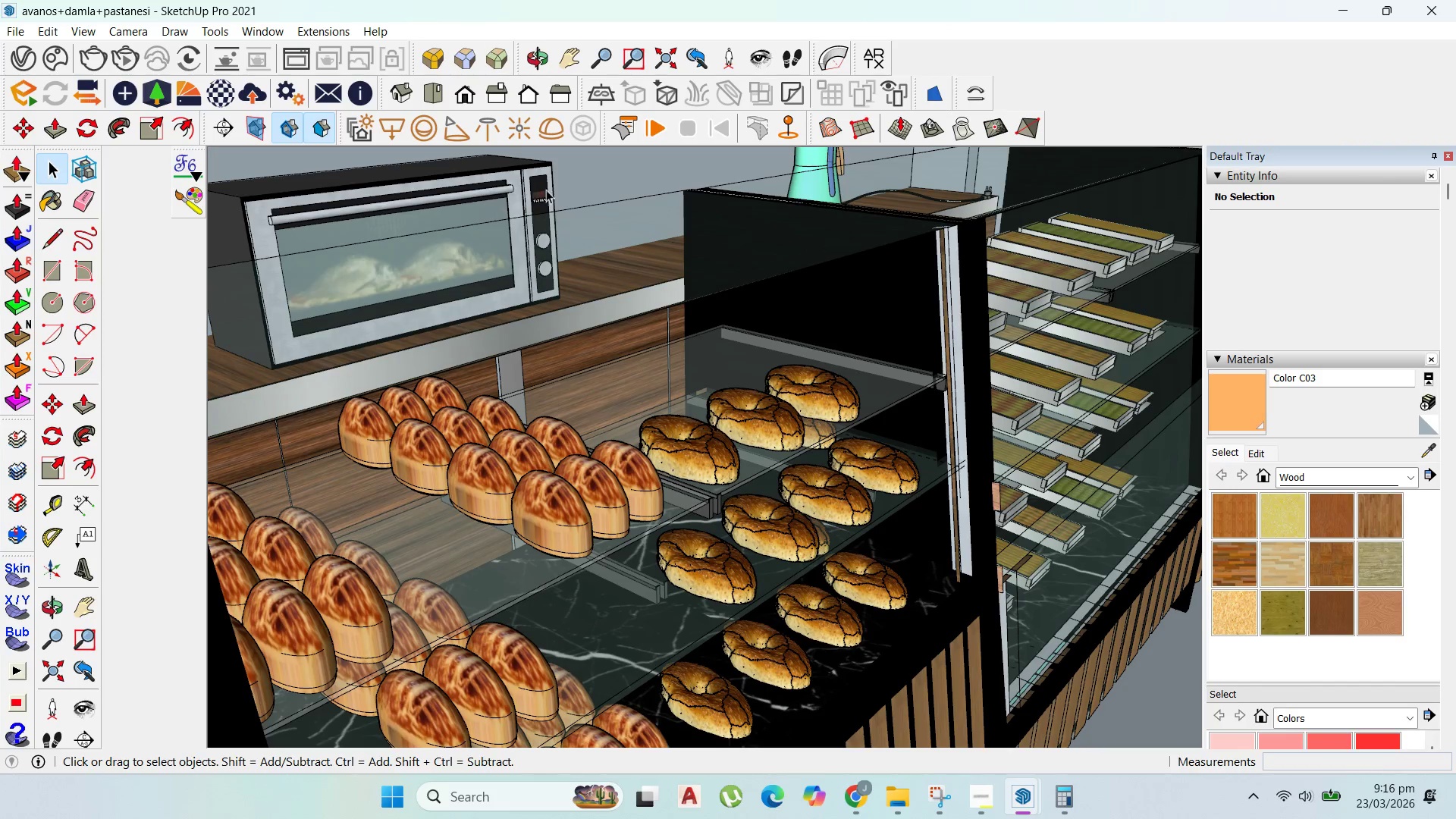 
scroll: coordinate [665, 514], scroll_direction: up, amount: 21.0
 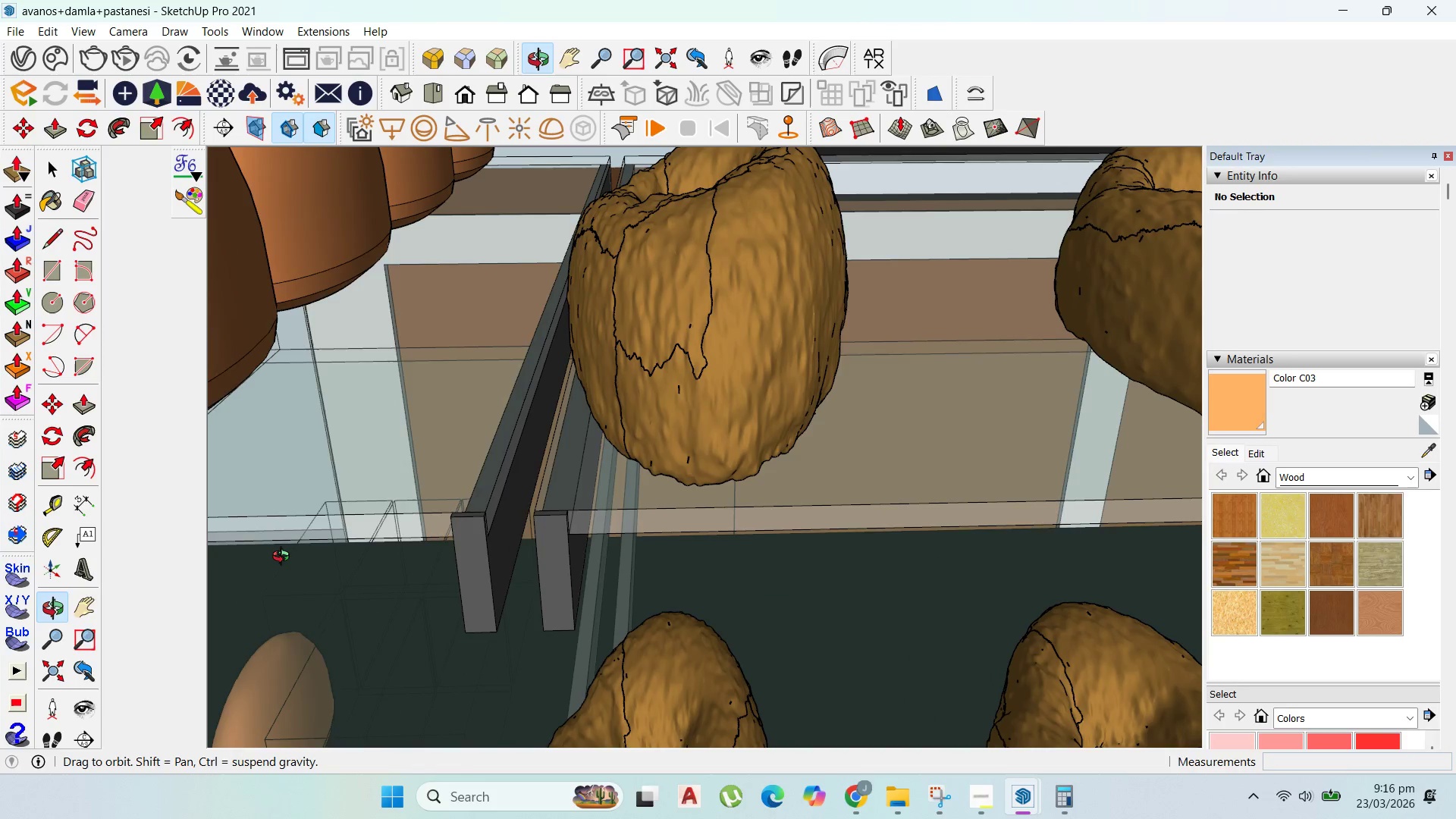 
scroll: coordinate [825, 348], scroll_direction: down, amount: 41.0
 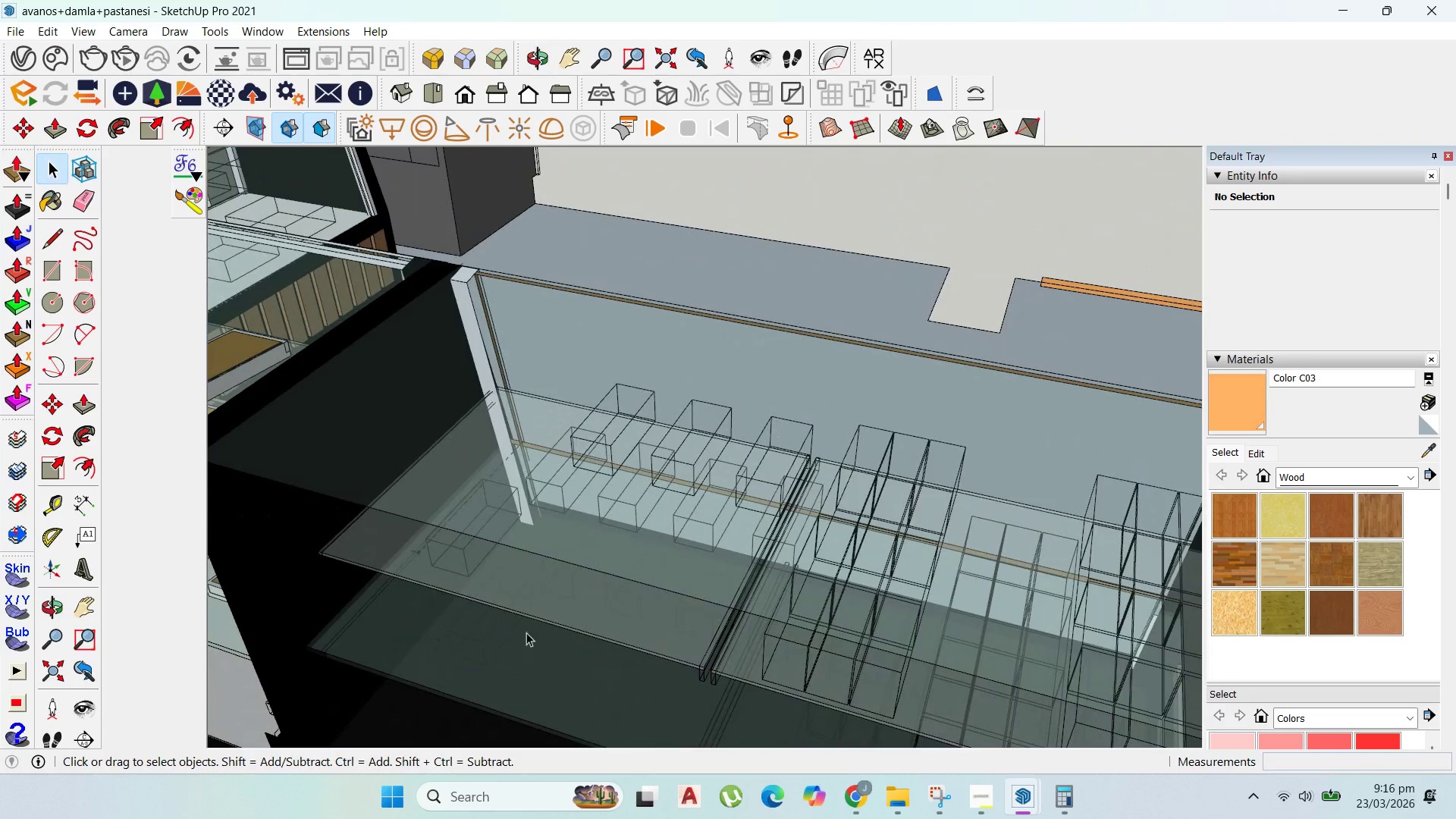 
scroll: coordinate [547, 565], scroll_direction: up, amount: 3.0
 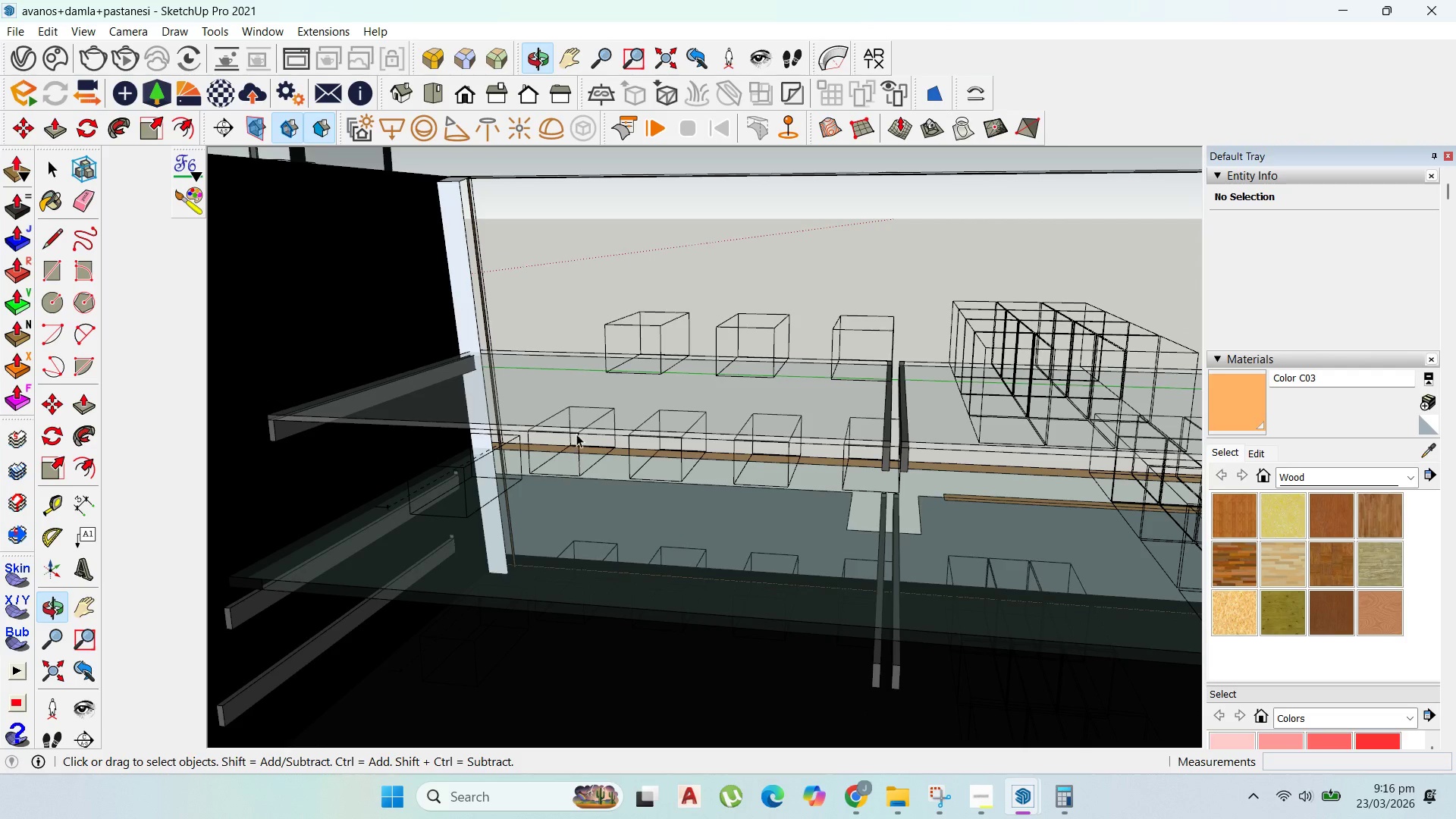 
left_click([619, 429])
 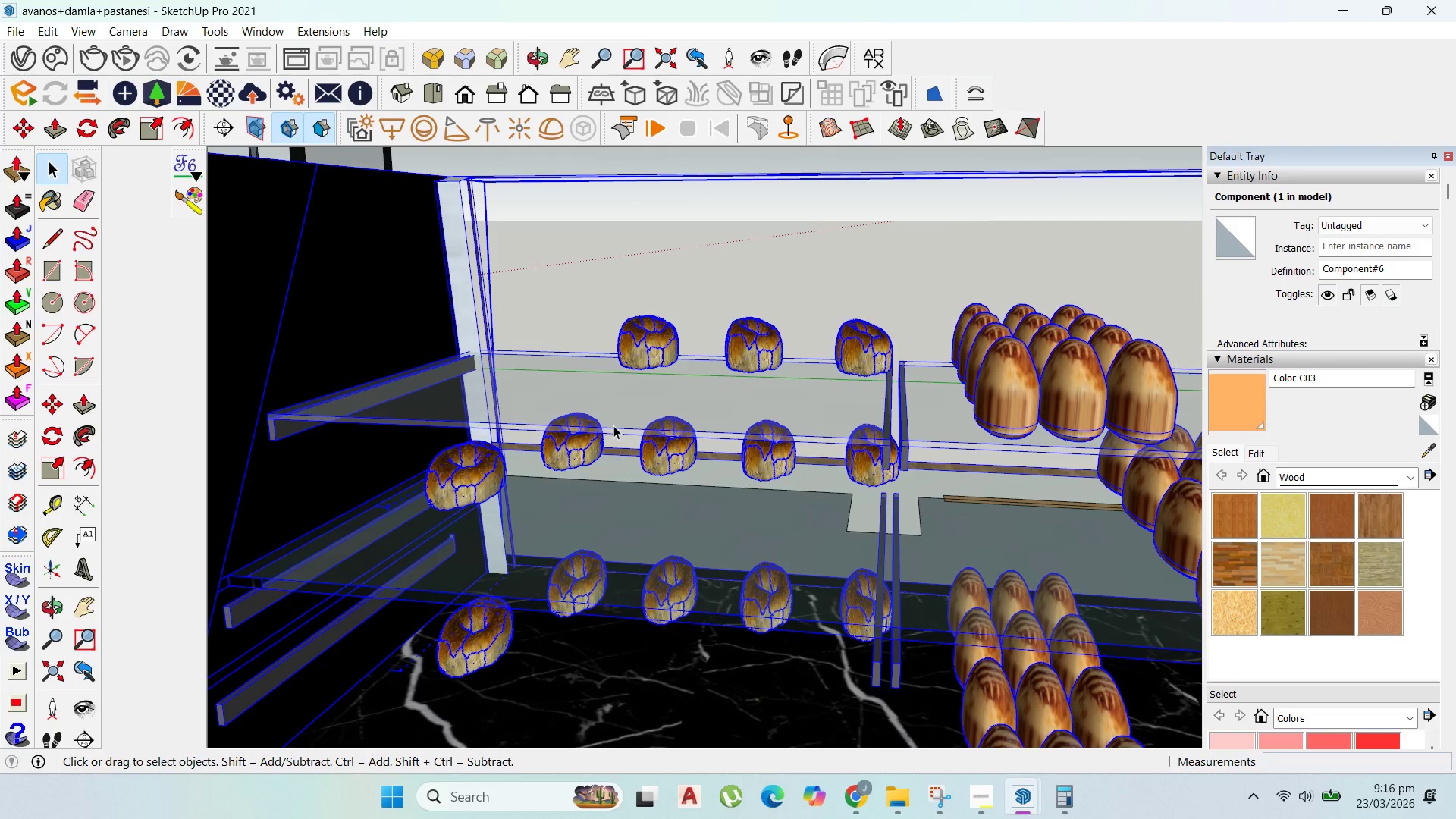 
double_click([613, 425])
 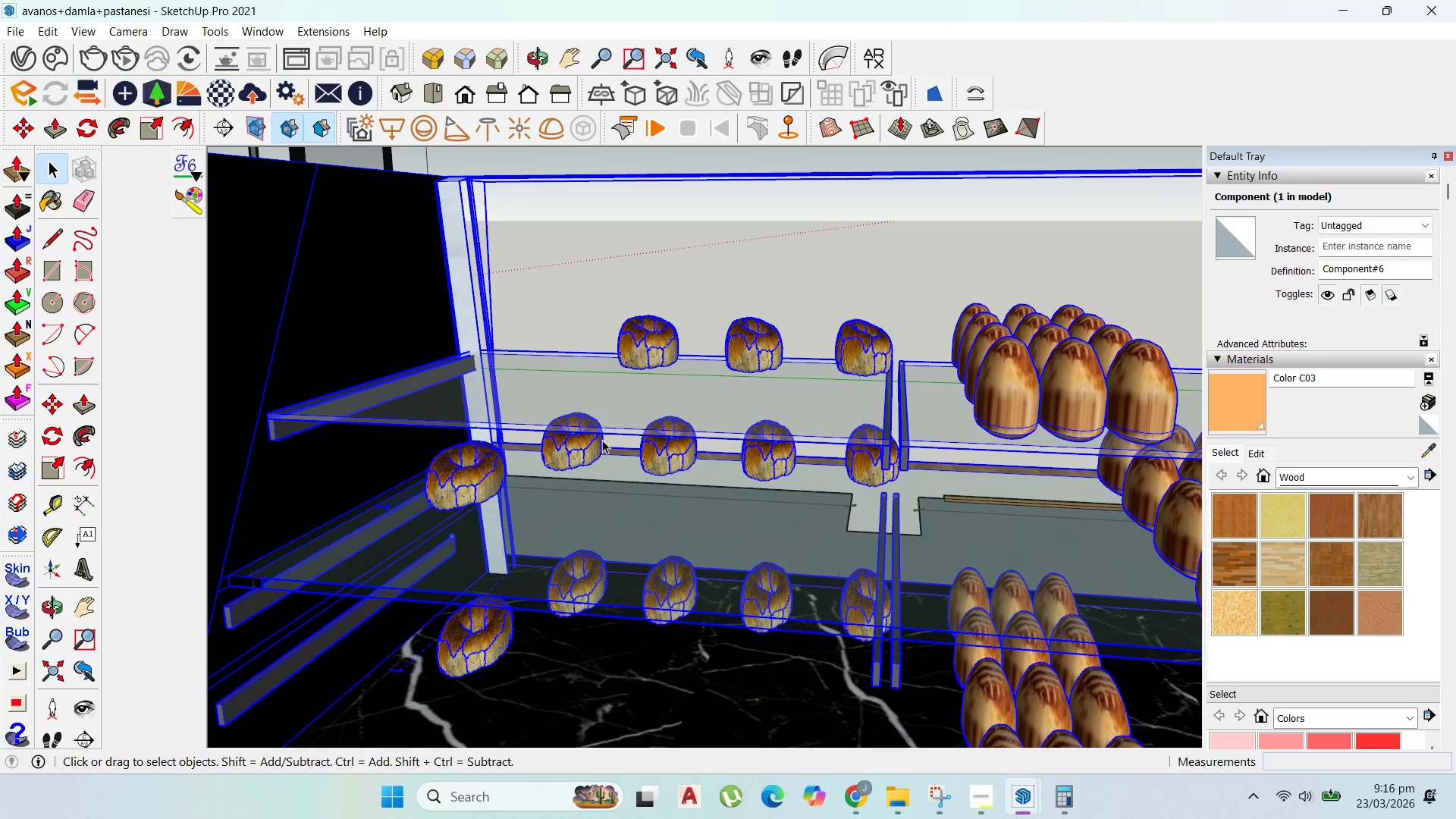 
scroll: coordinate [479, 526], scroll_direction: up, amount: 7.0
 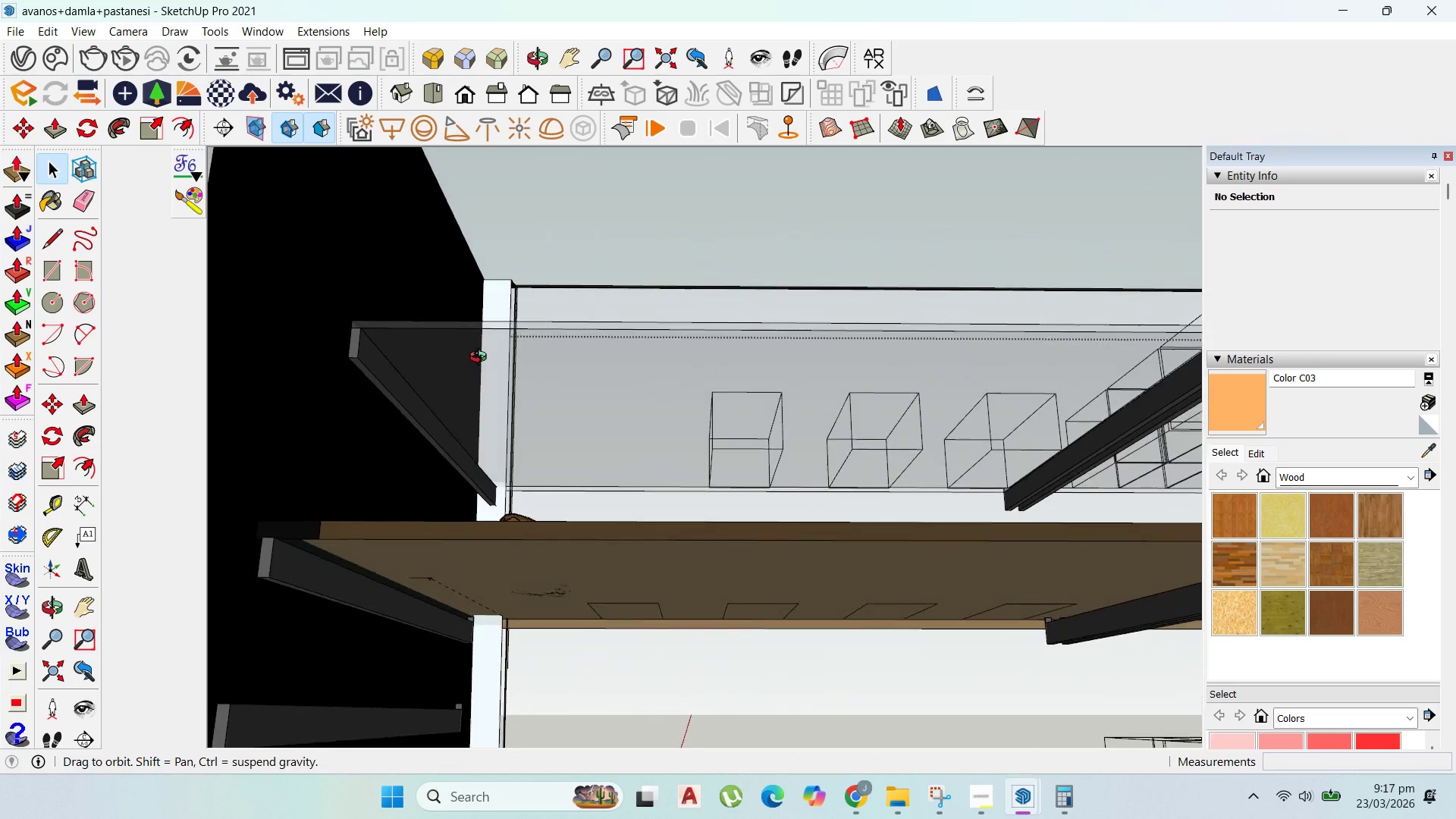 
scroll: coordinate [488, 341], scroll_direction: down, amount: 1.0
 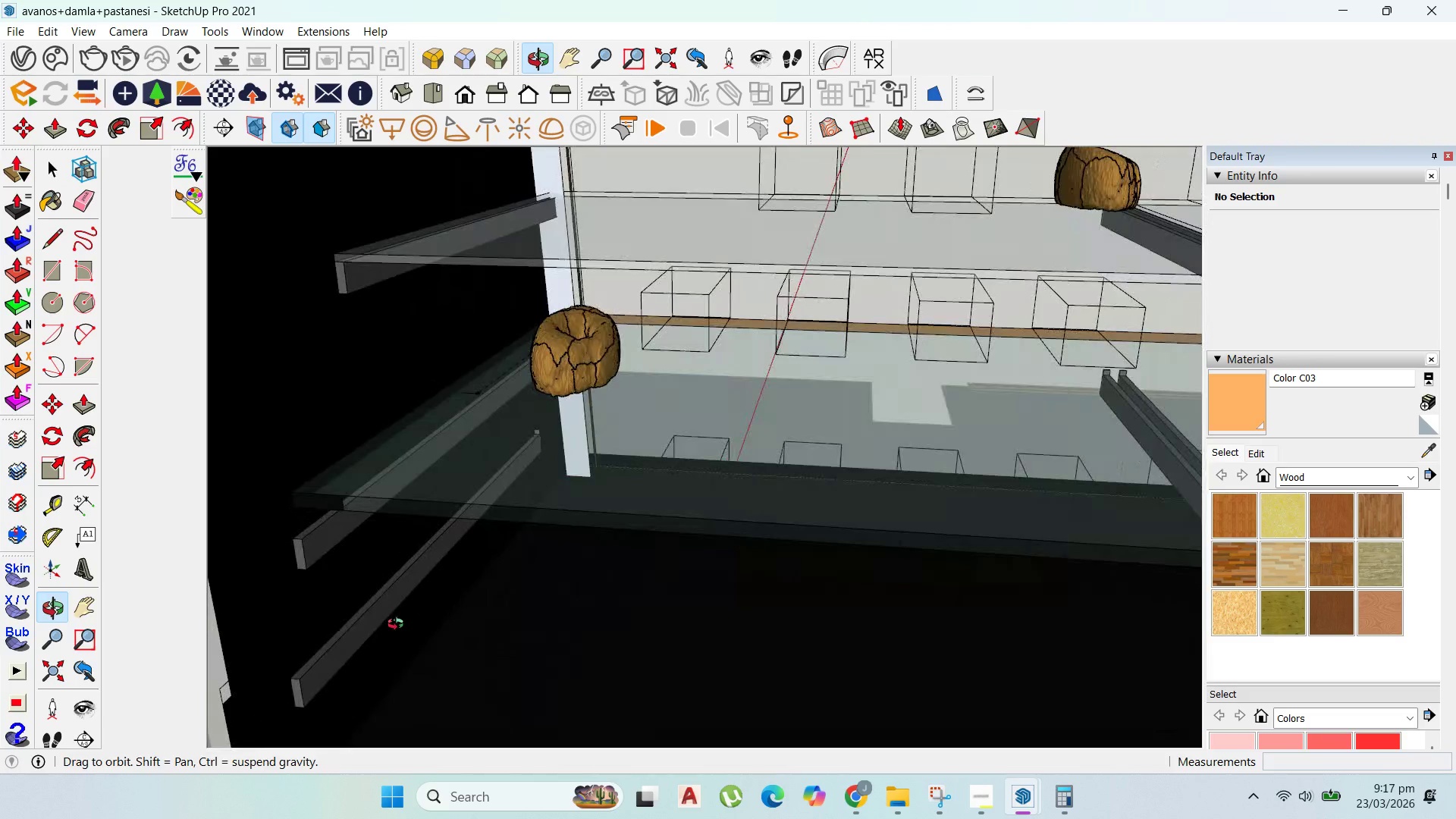 
scroll: coordinate [435, 404], scroll_direction: up, amount: 7.0
 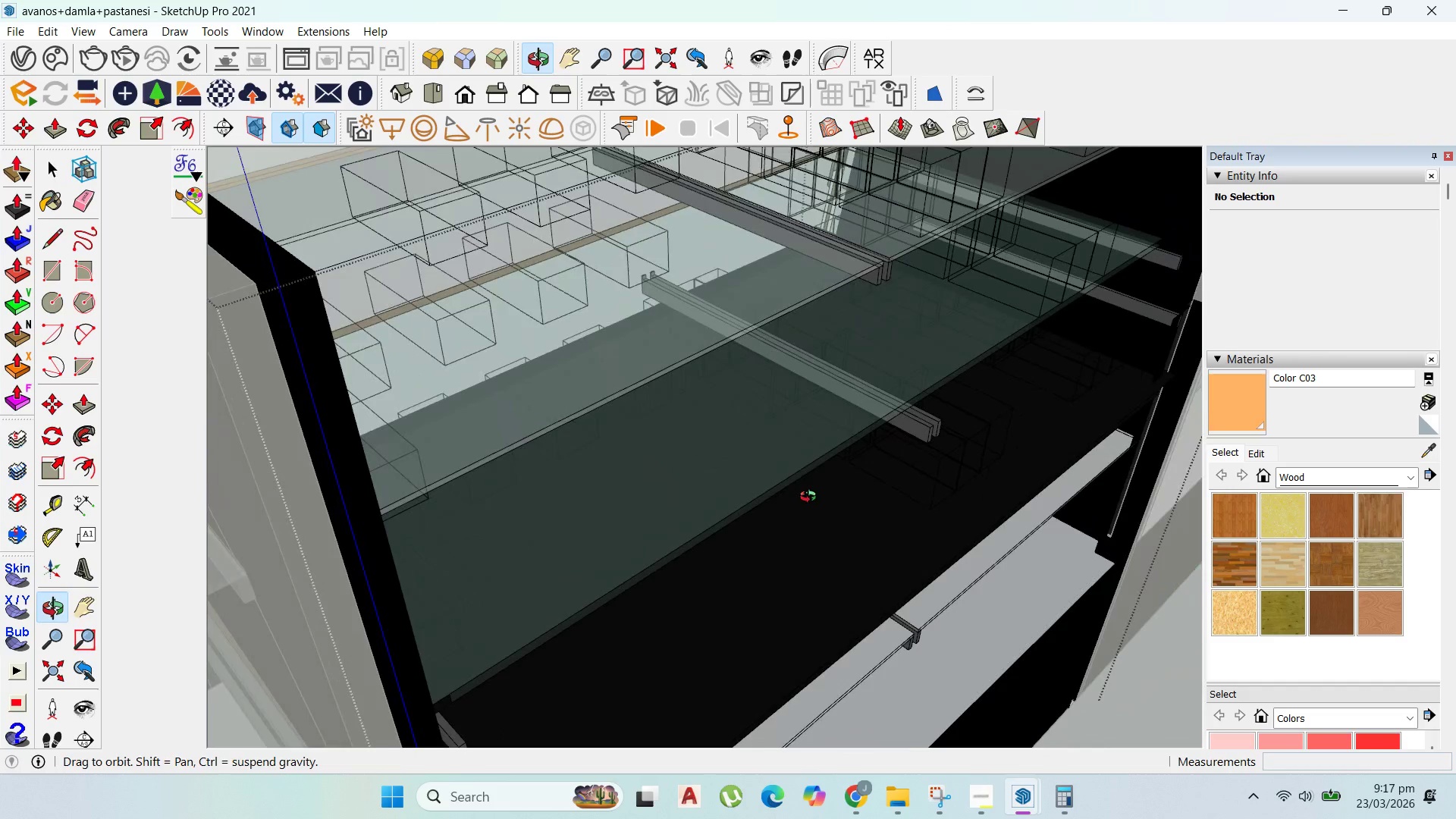 
key(Escape)
 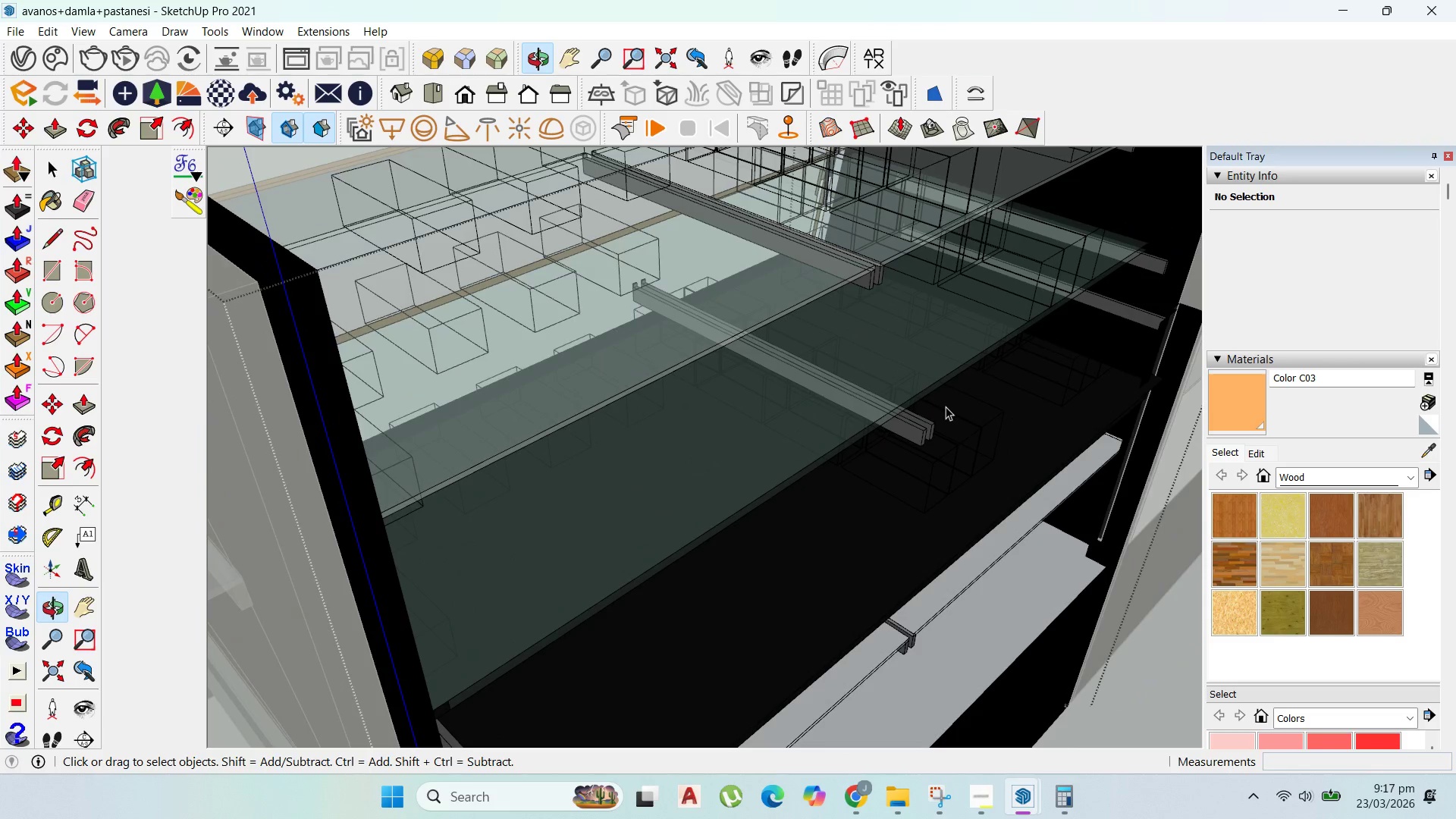 
key(Escape)
 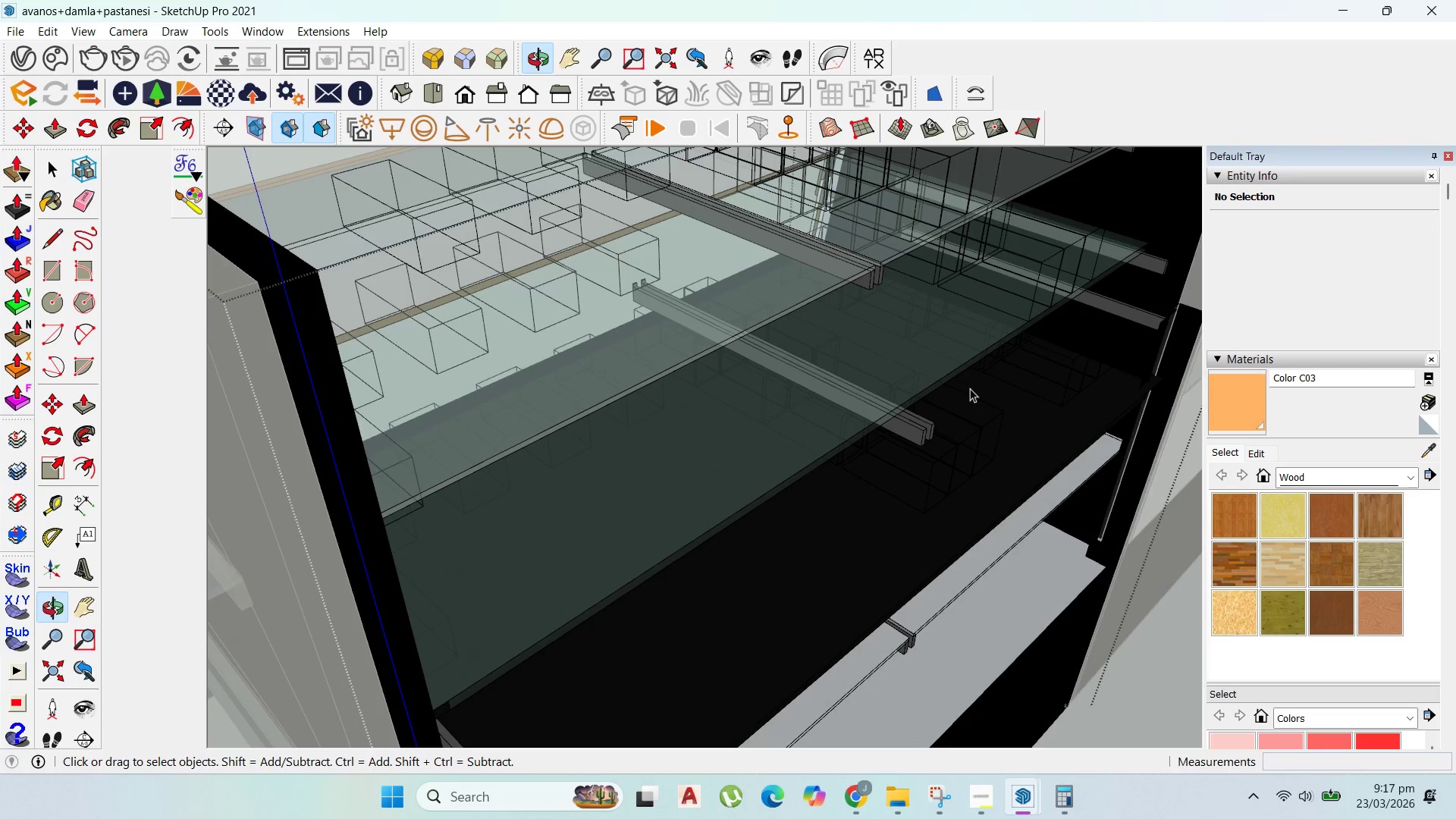 
key(Escape)
 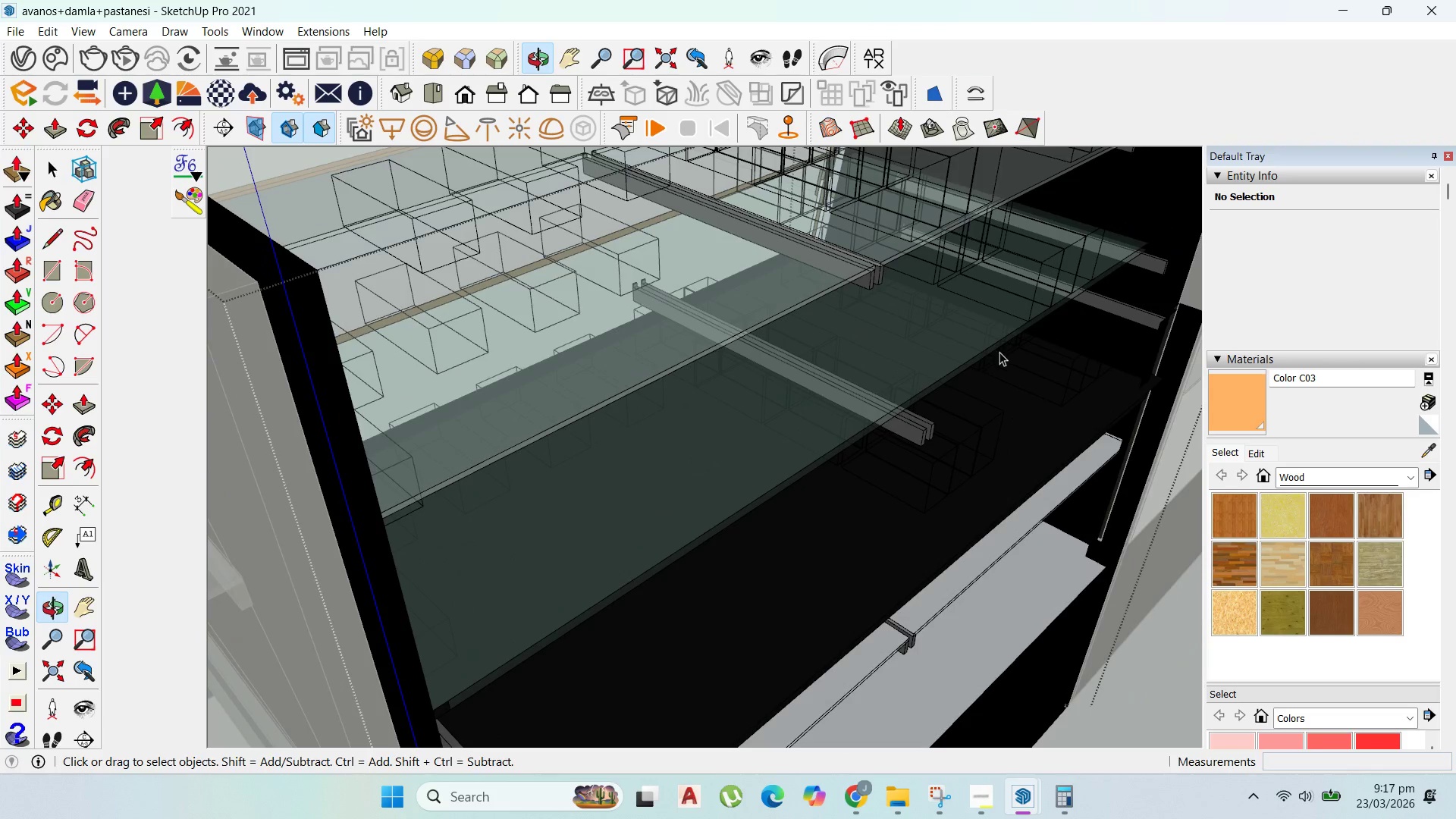 
key(Escape)
 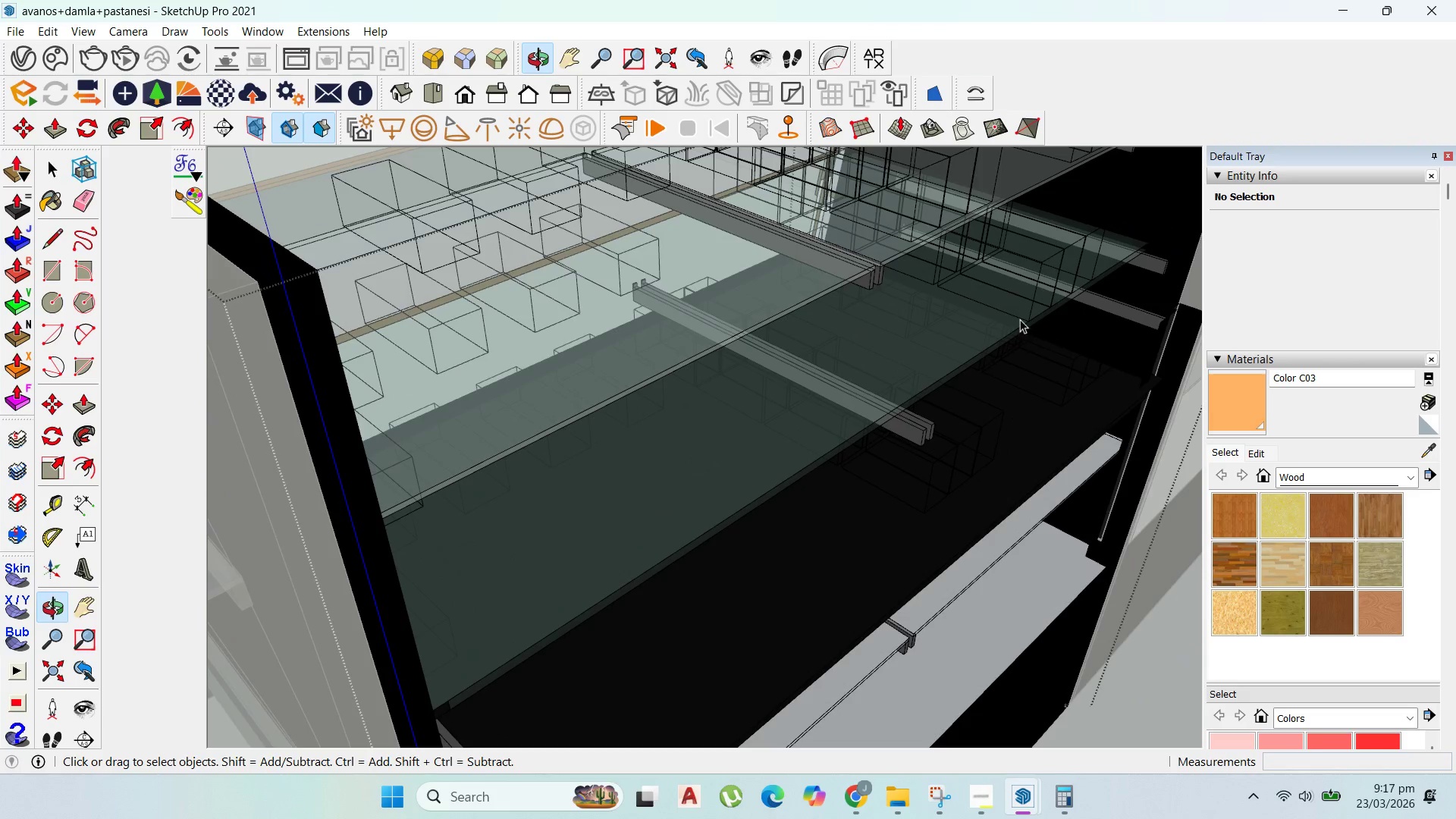 
key(Escape)
 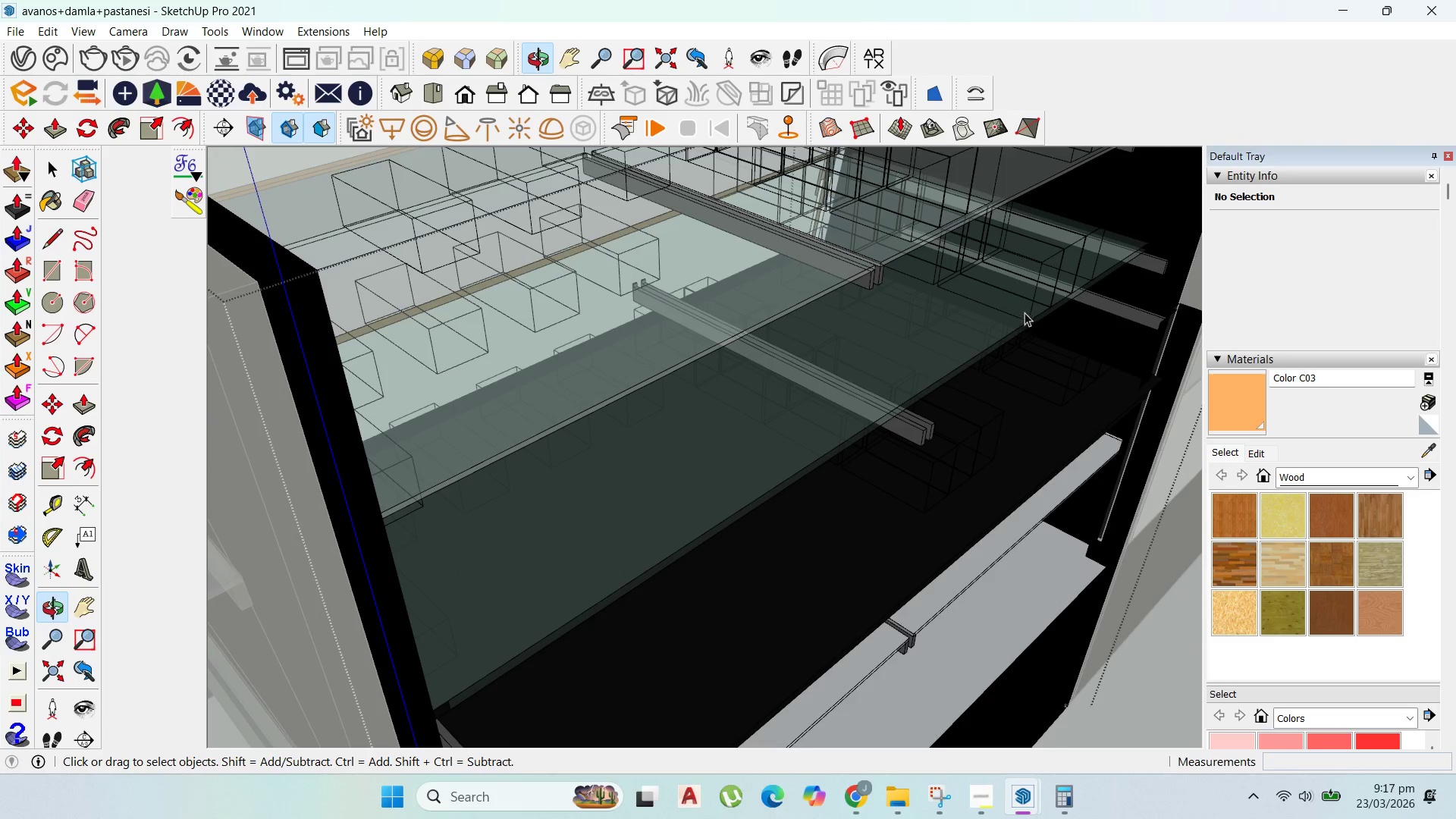 
key(Escape)
 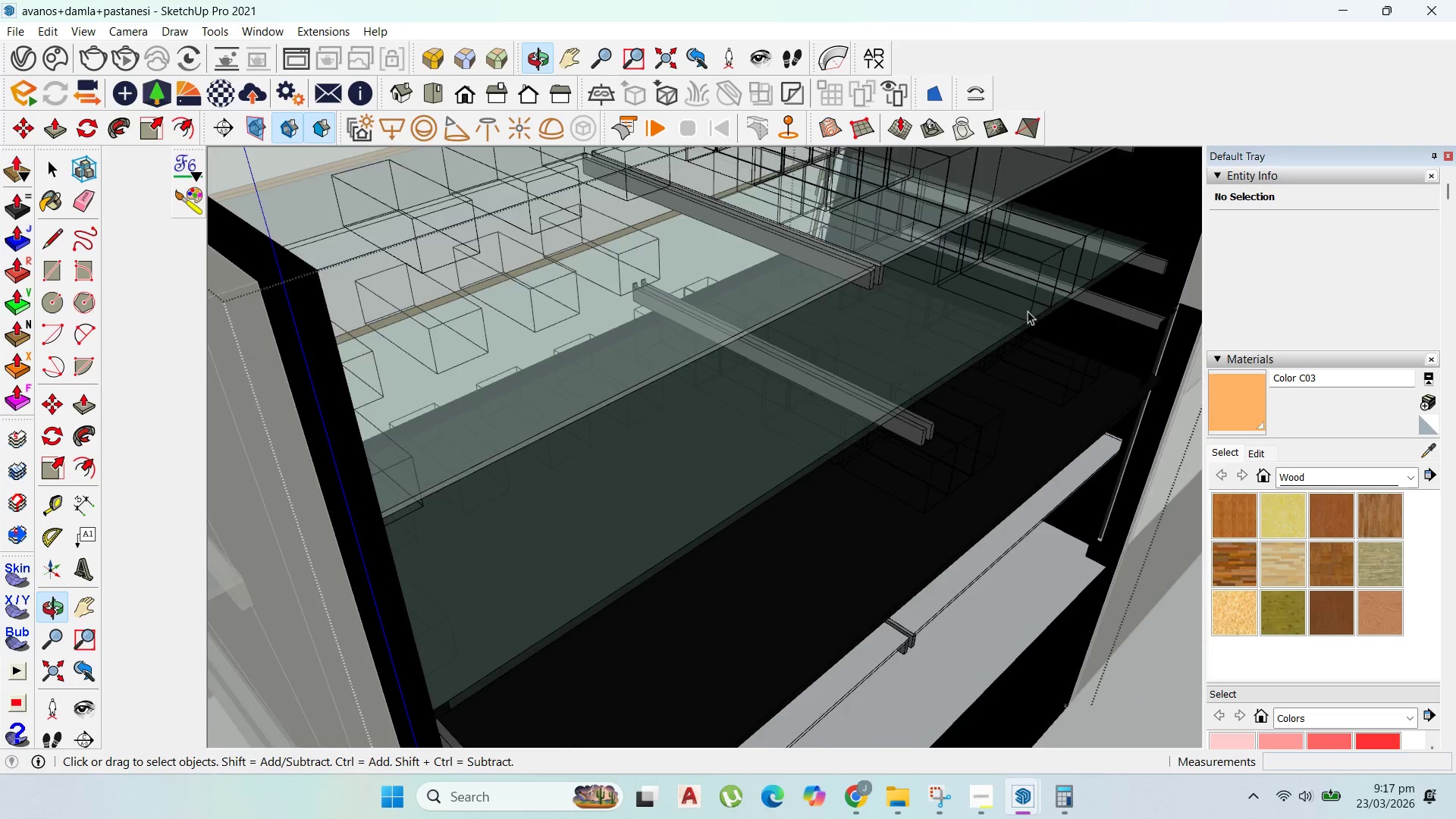 
key(Escape)
 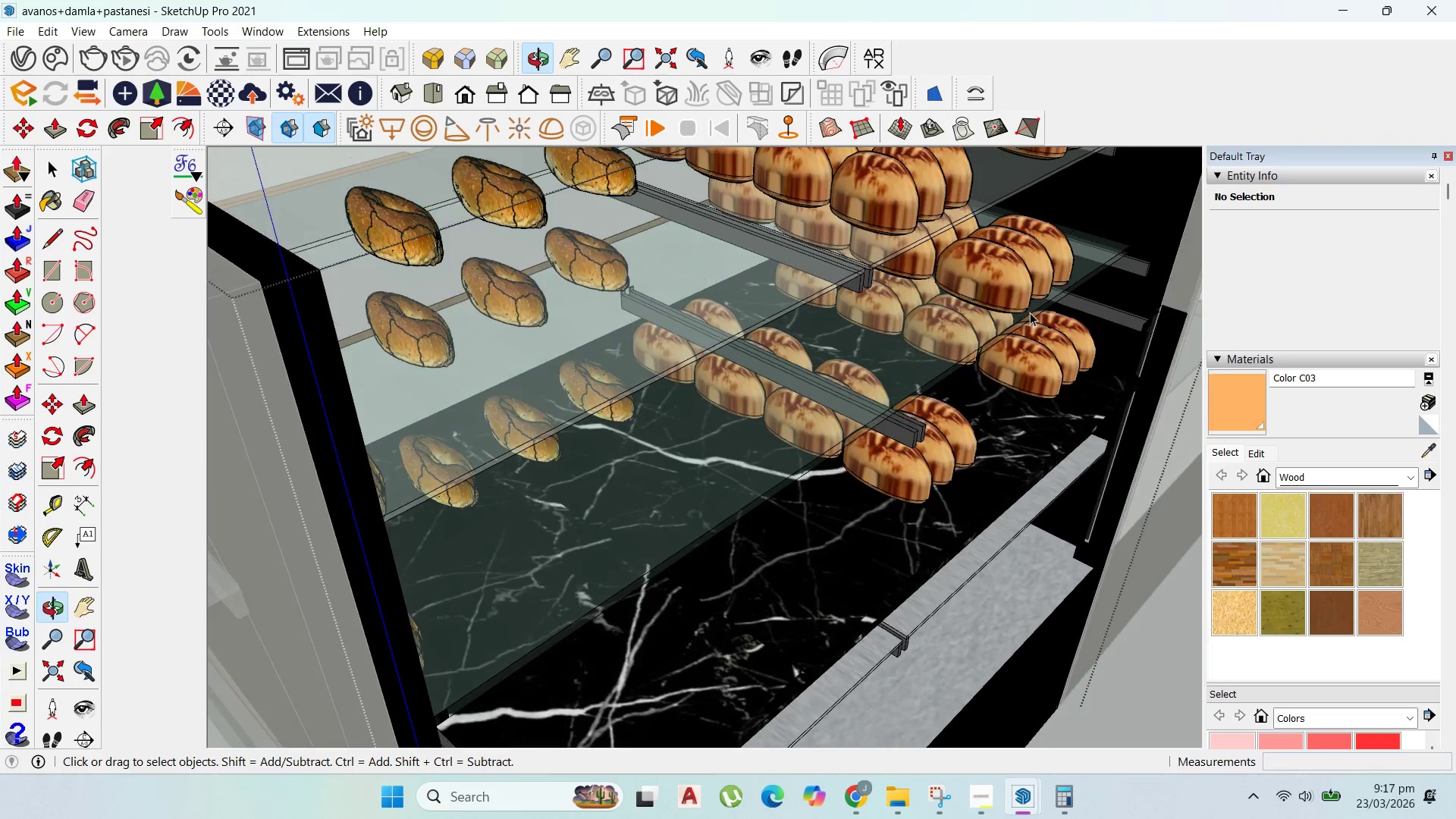 
key(Escape)
 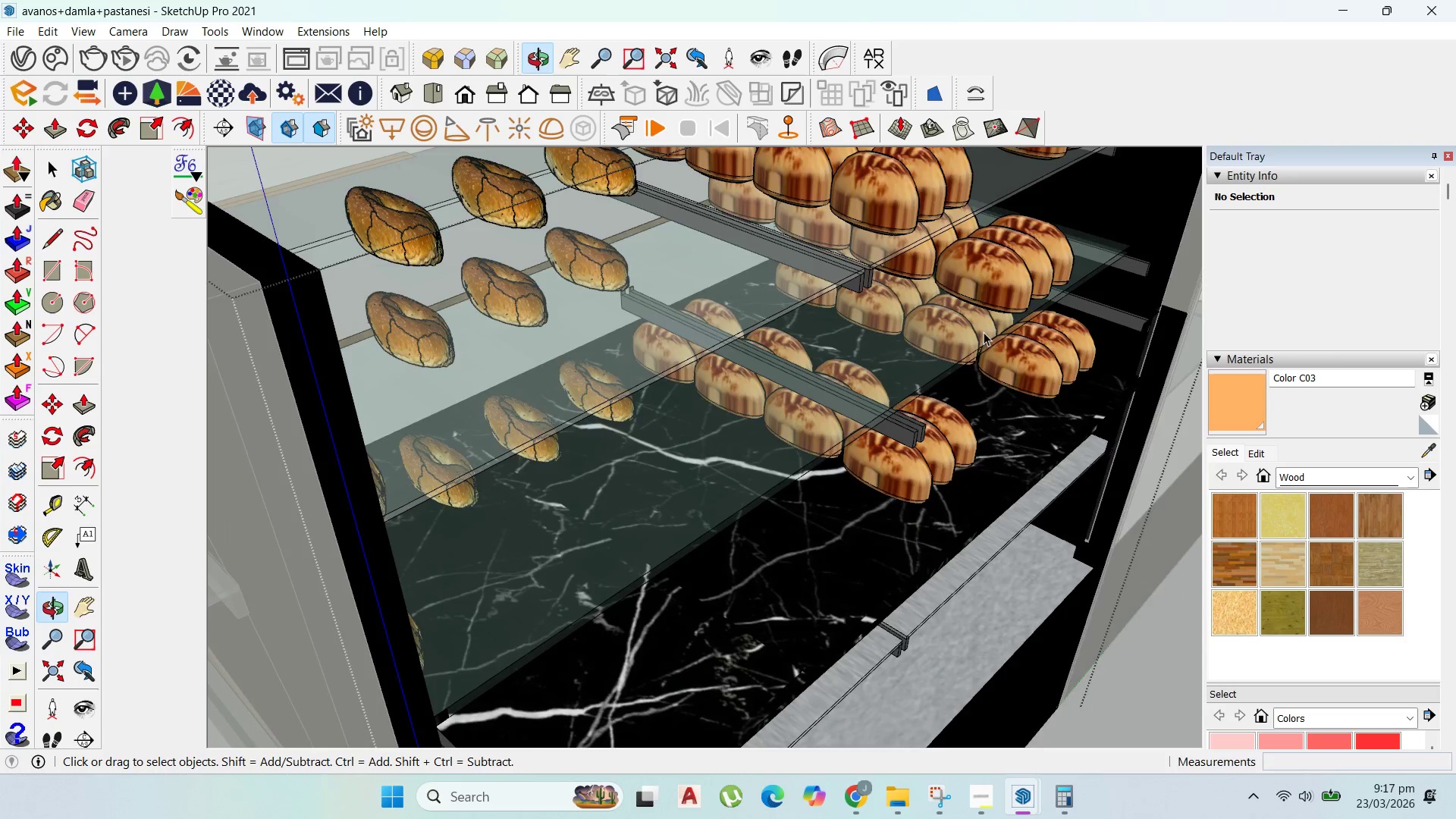 
scroll: coordinate [977, 331], scroll_direction: down, amount: 19.0
 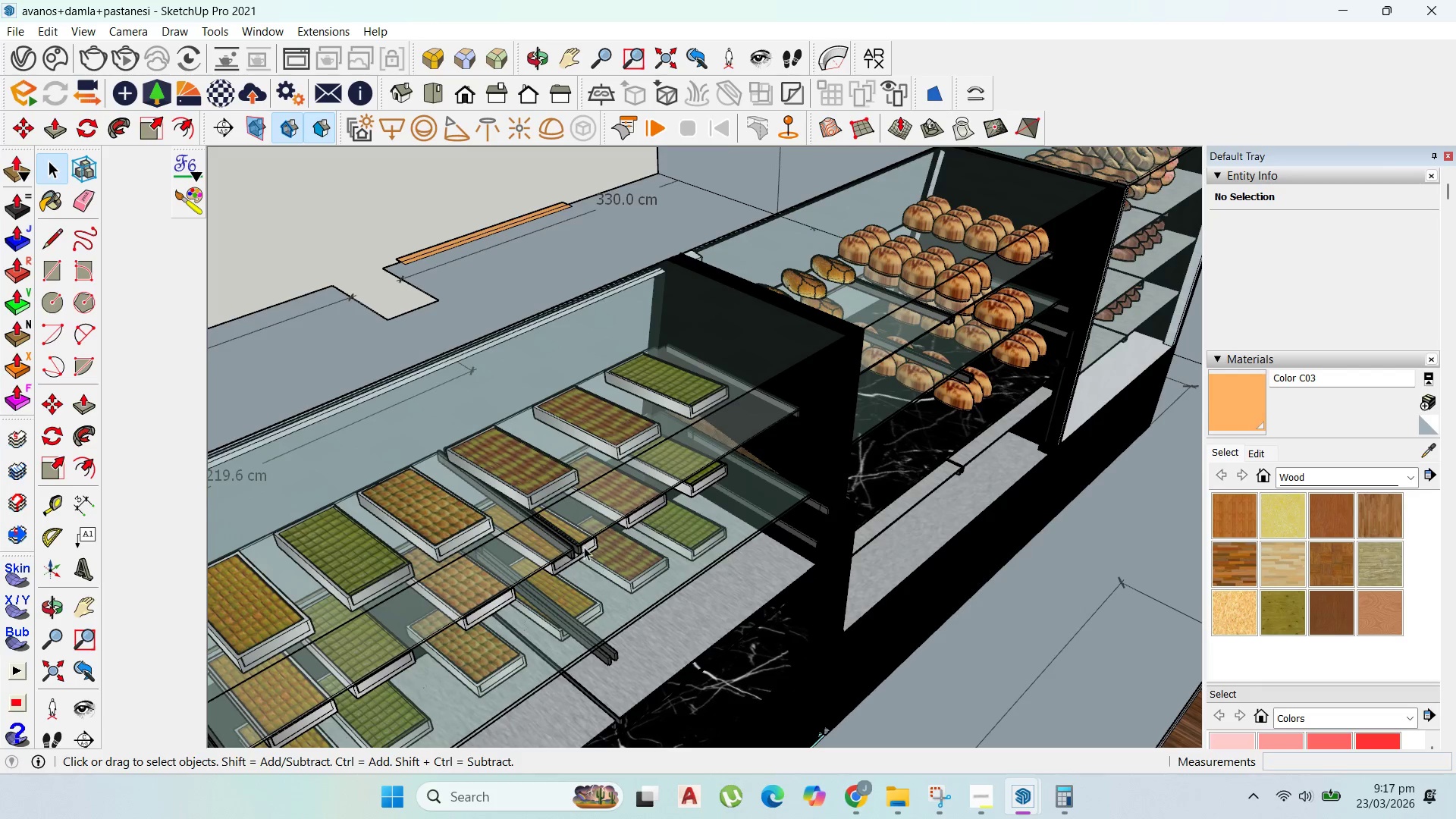 
scroll: coordinate [642, 485], scroll_direction: up, amount: 12.0
 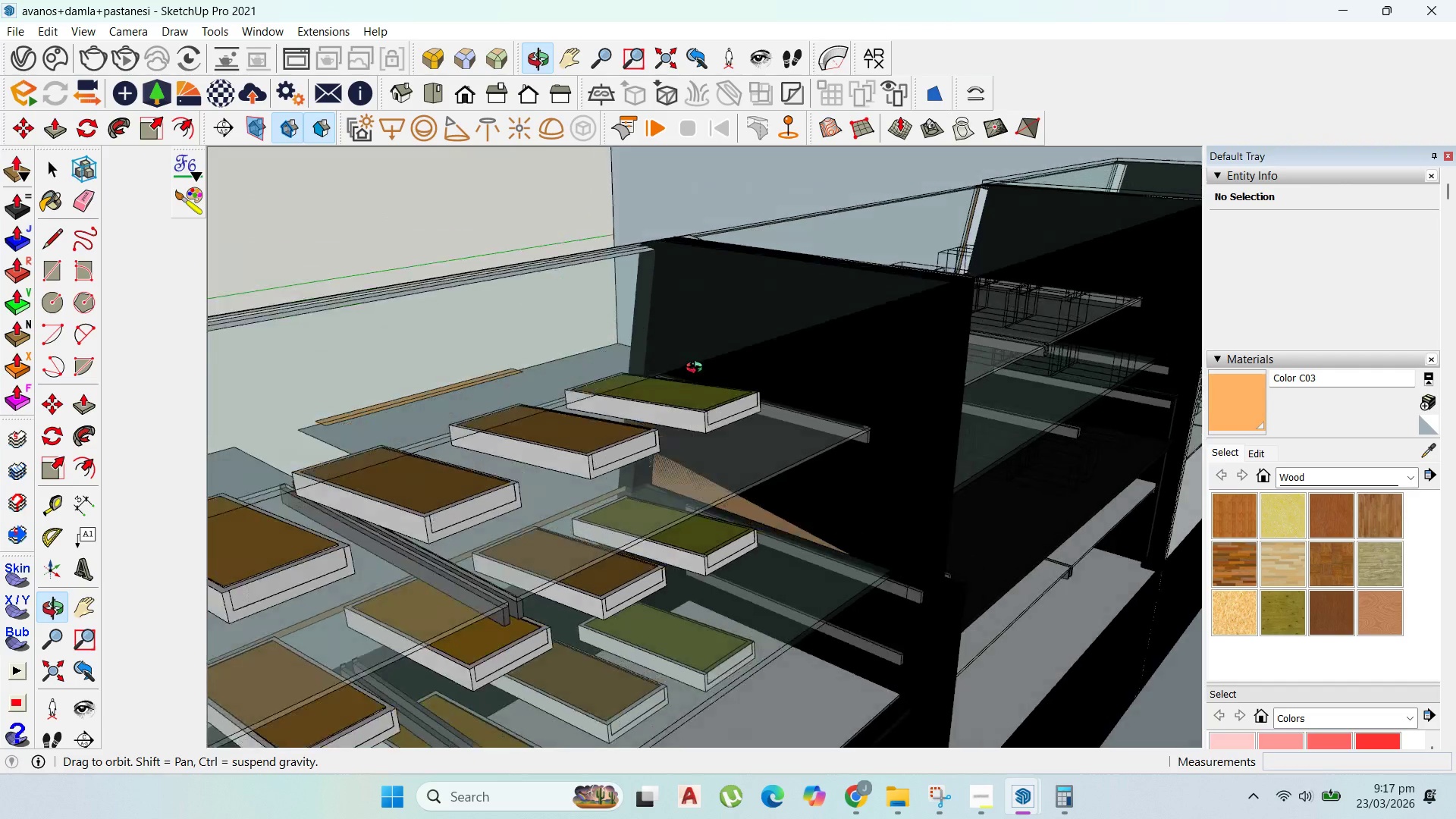 
wait(6.28)
 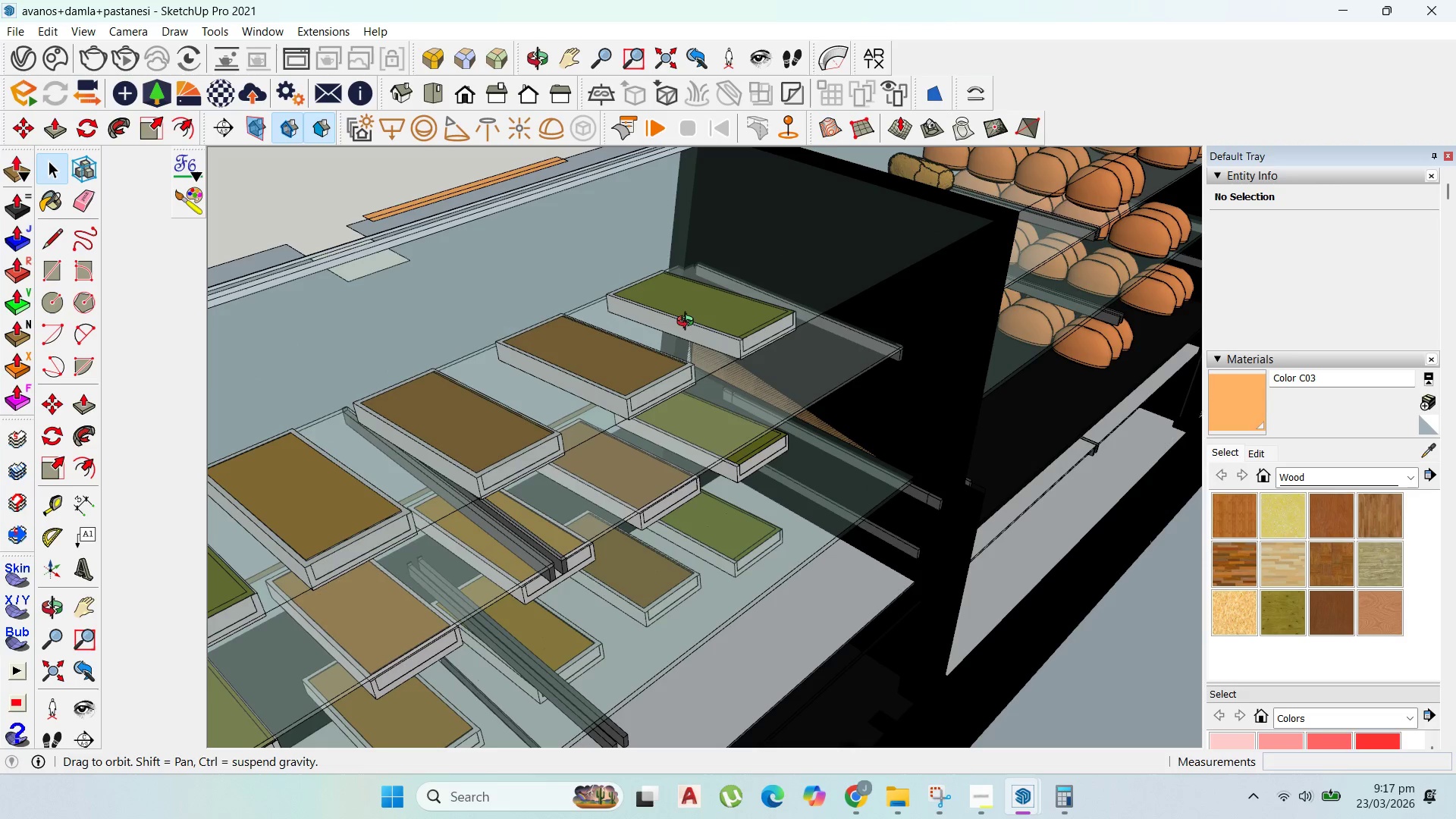 
left_click([746, 515])
 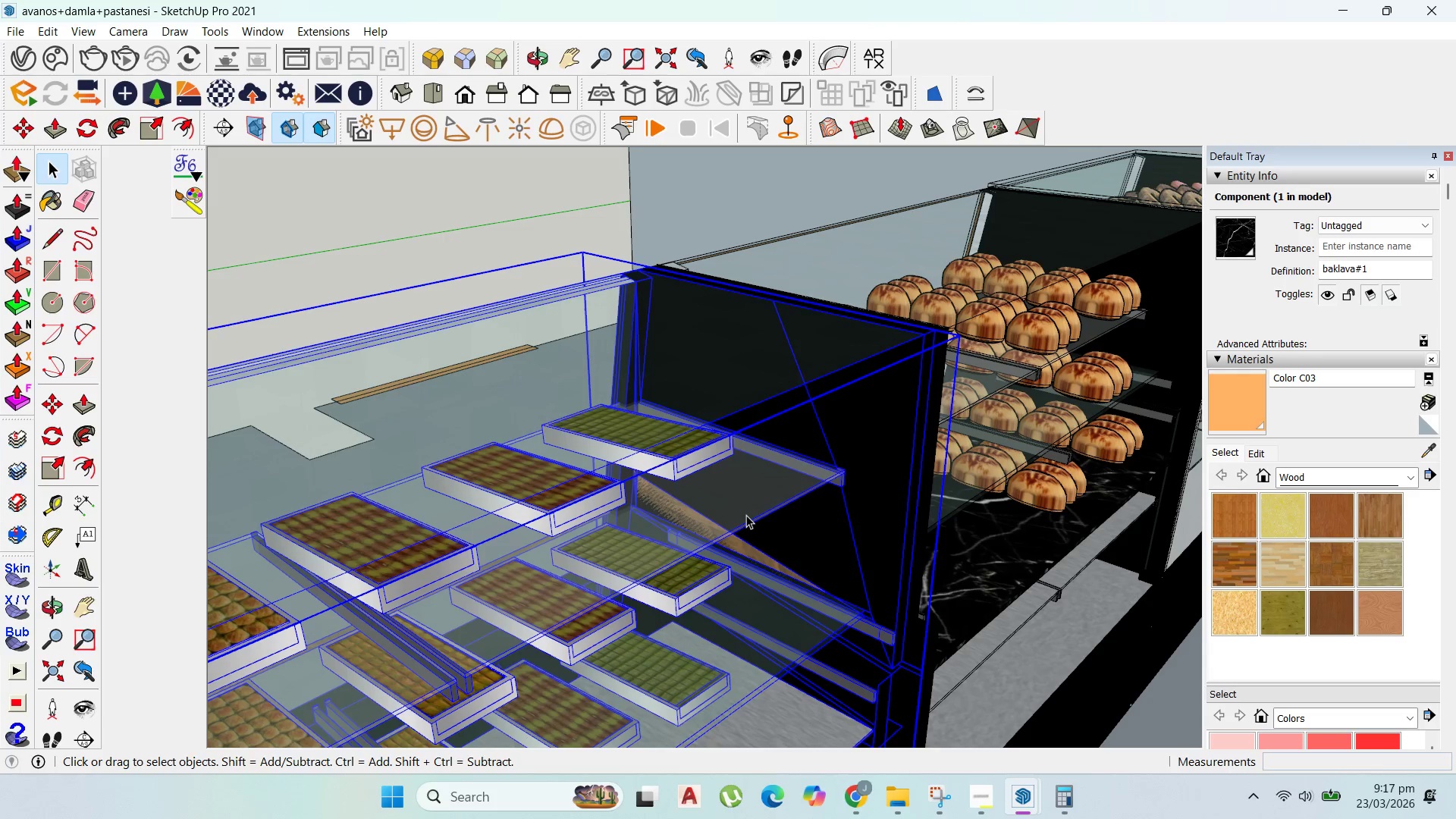 
left_click([746, 515])
 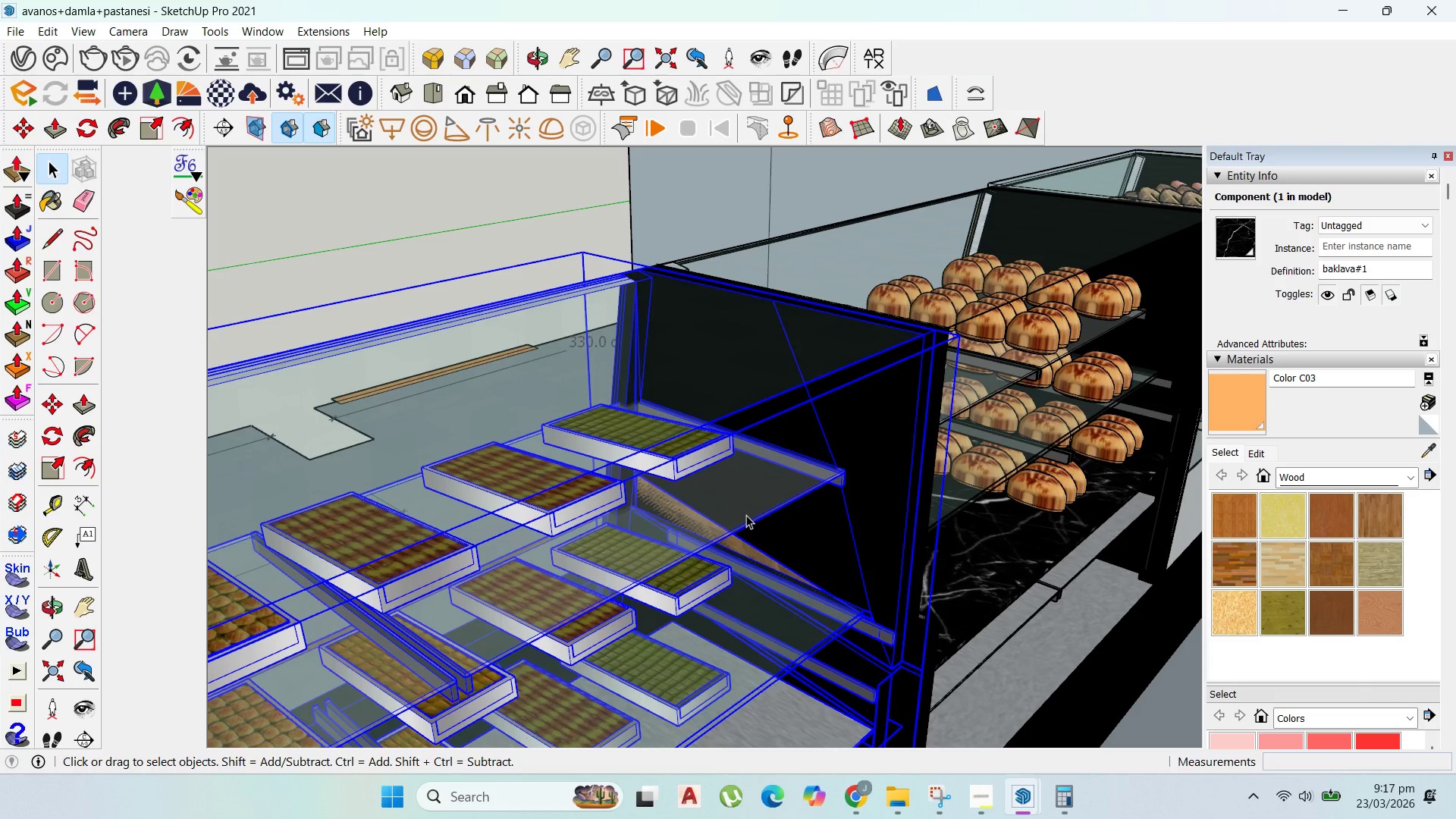 
wait(6.77)
 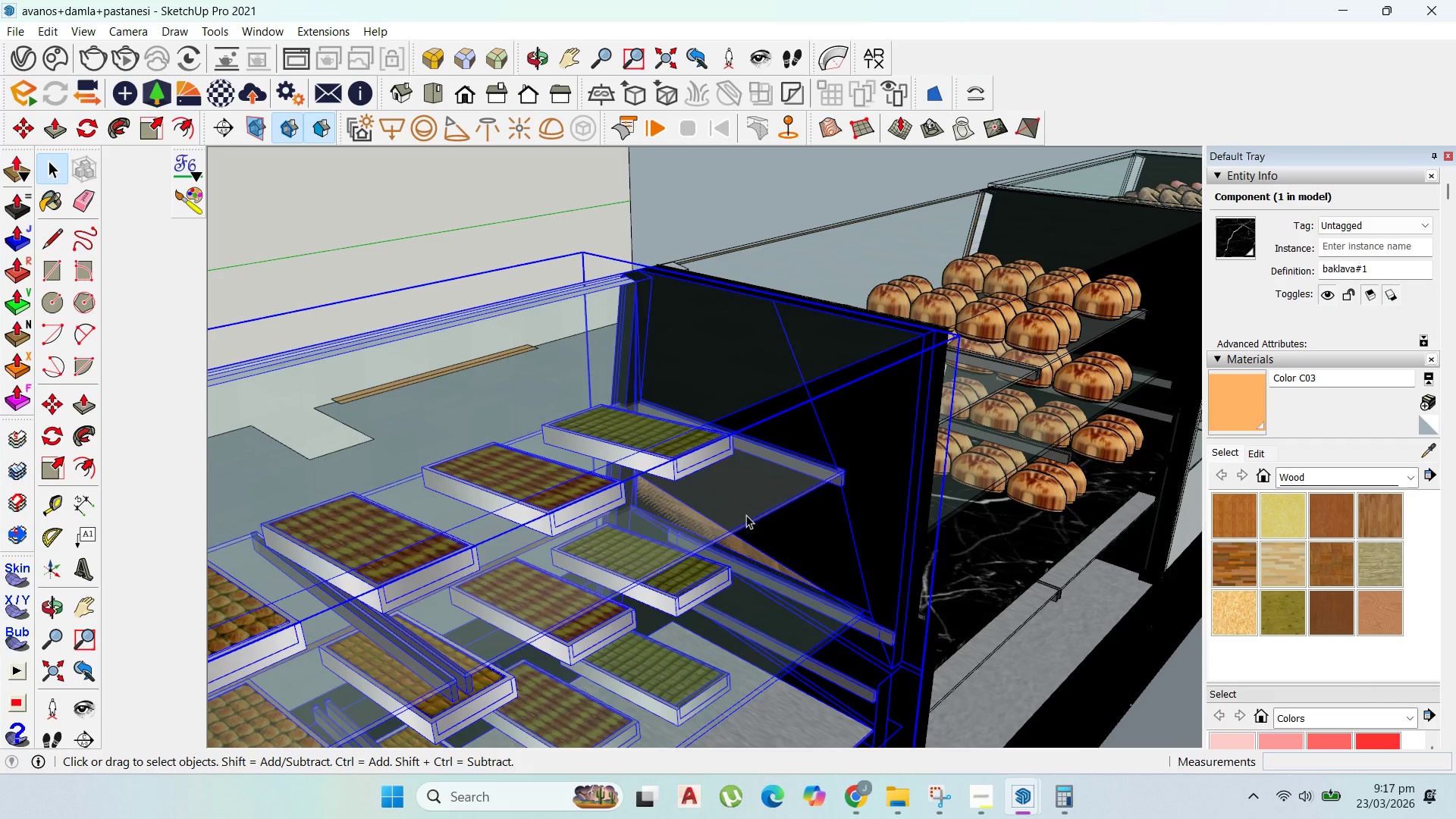 
double_click([740, 514])
 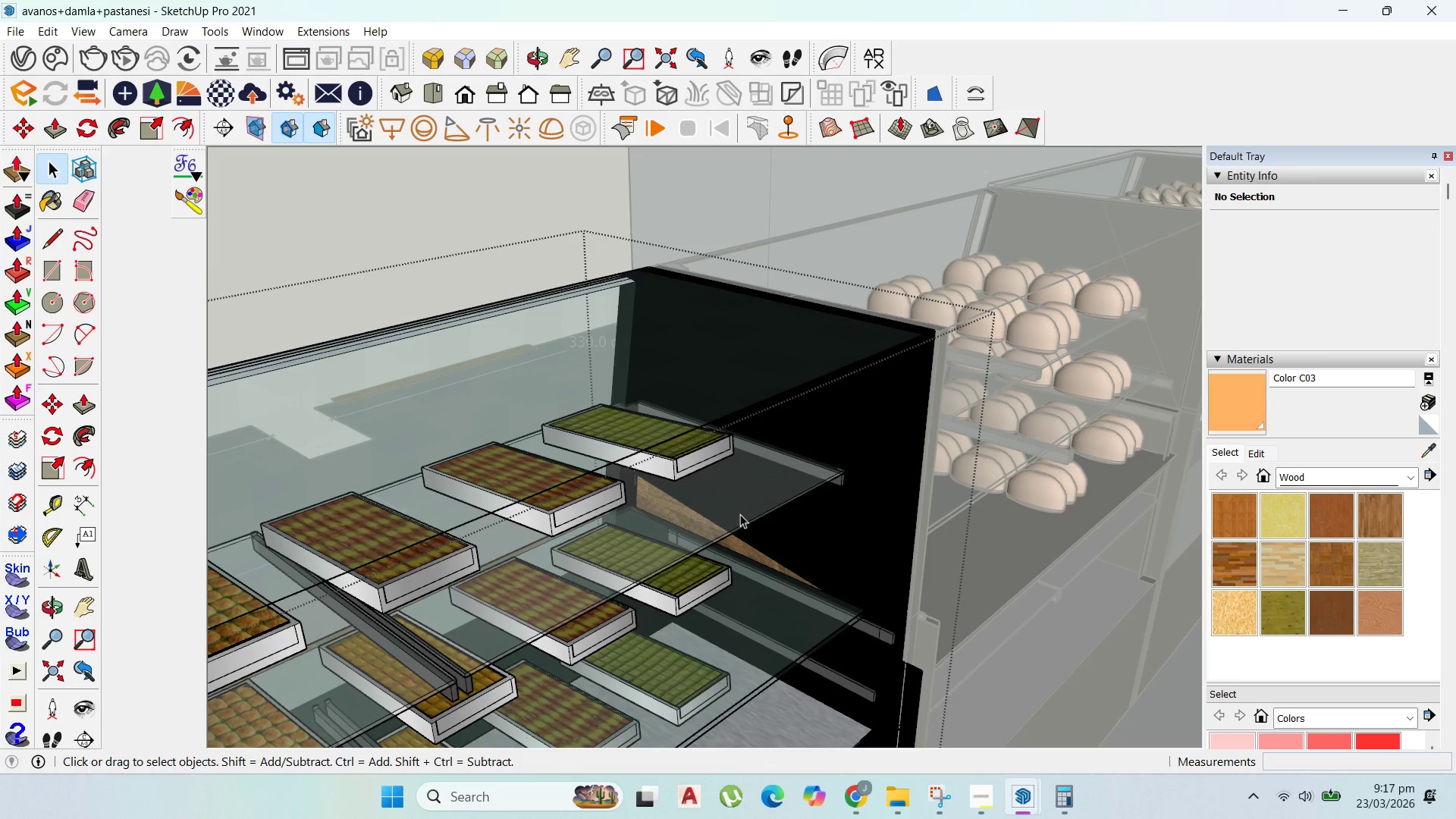 
left_click([740, 515])
 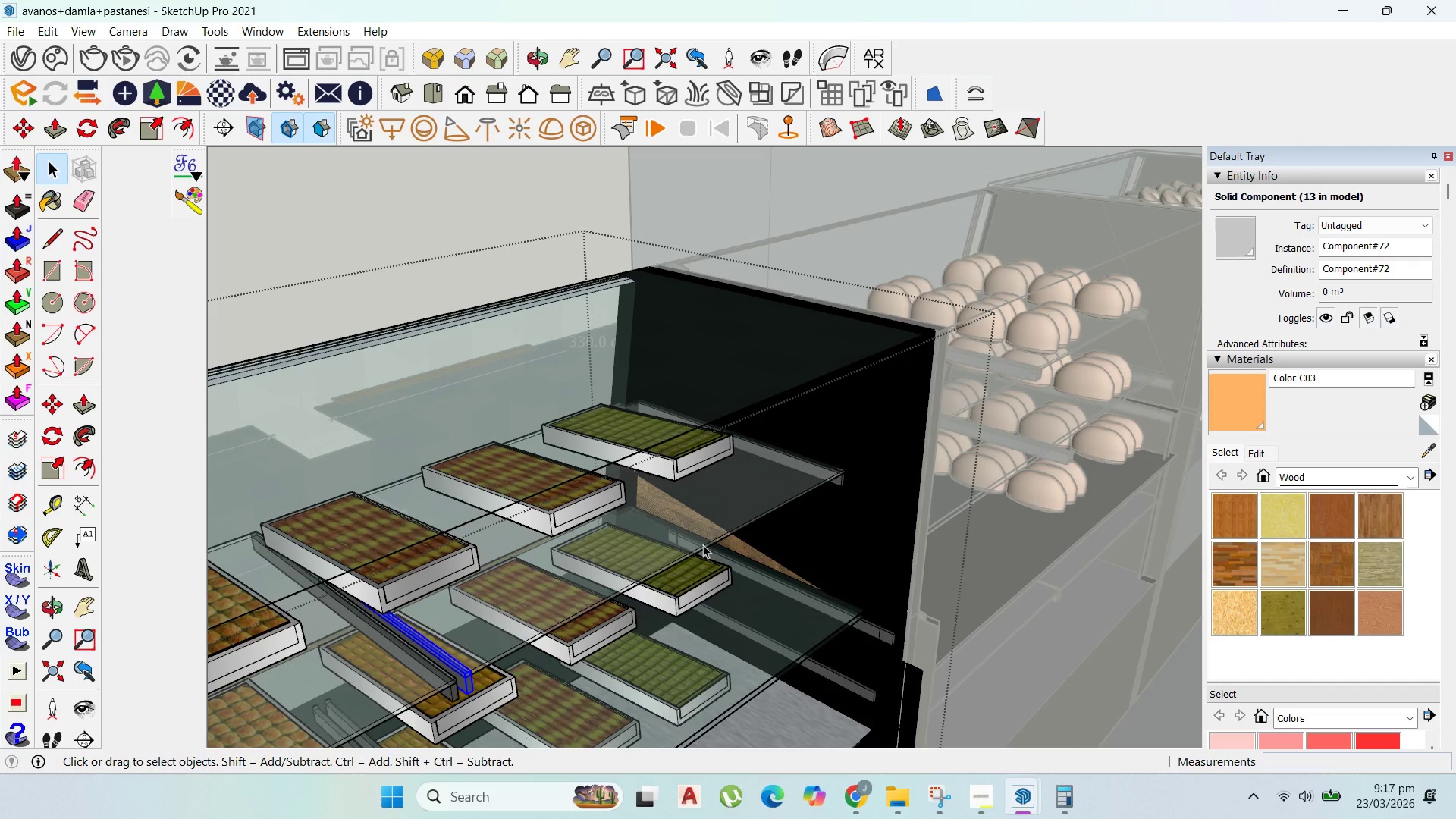 
wait(5.78)
 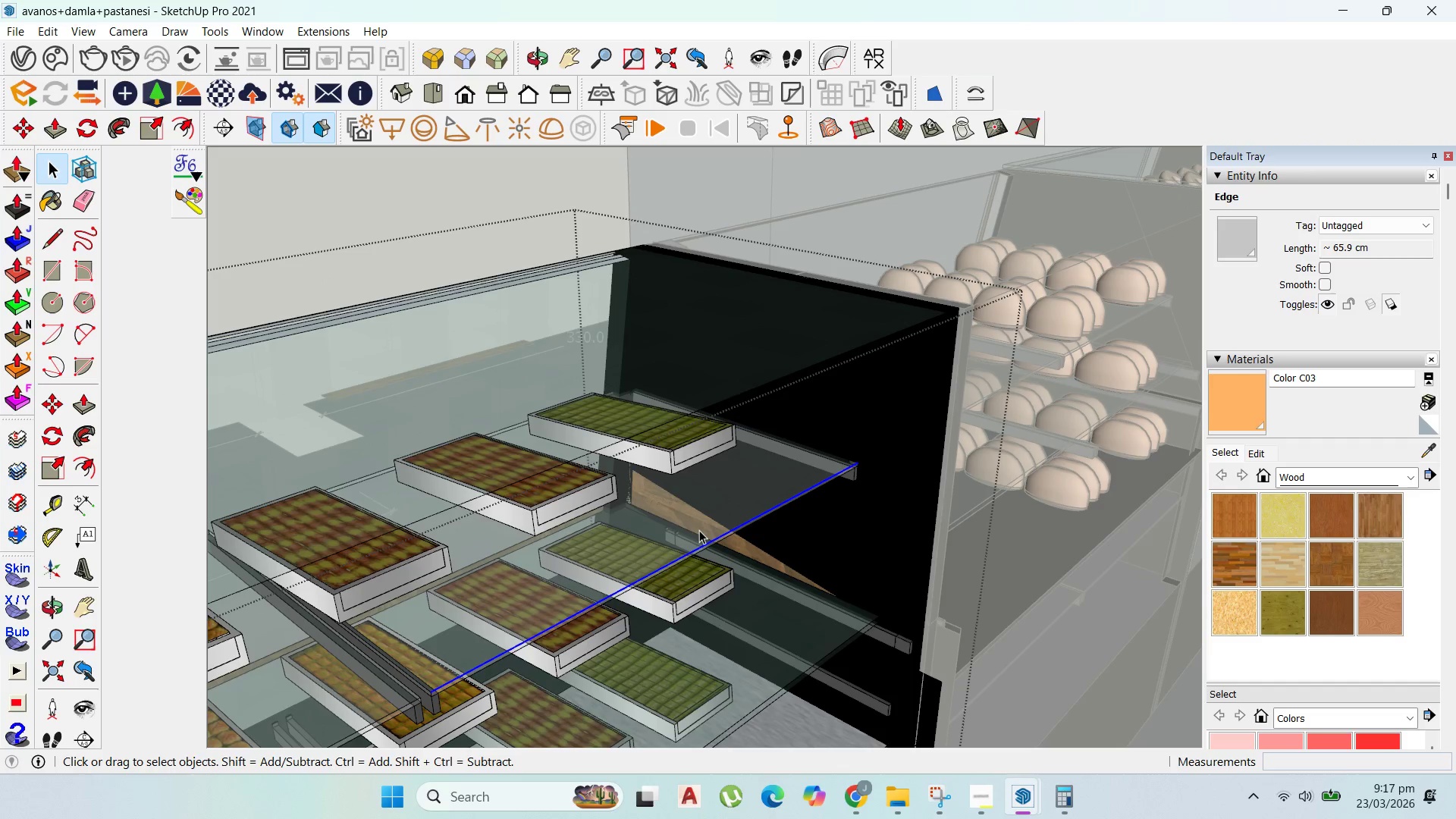 
left_click([699, 530])
 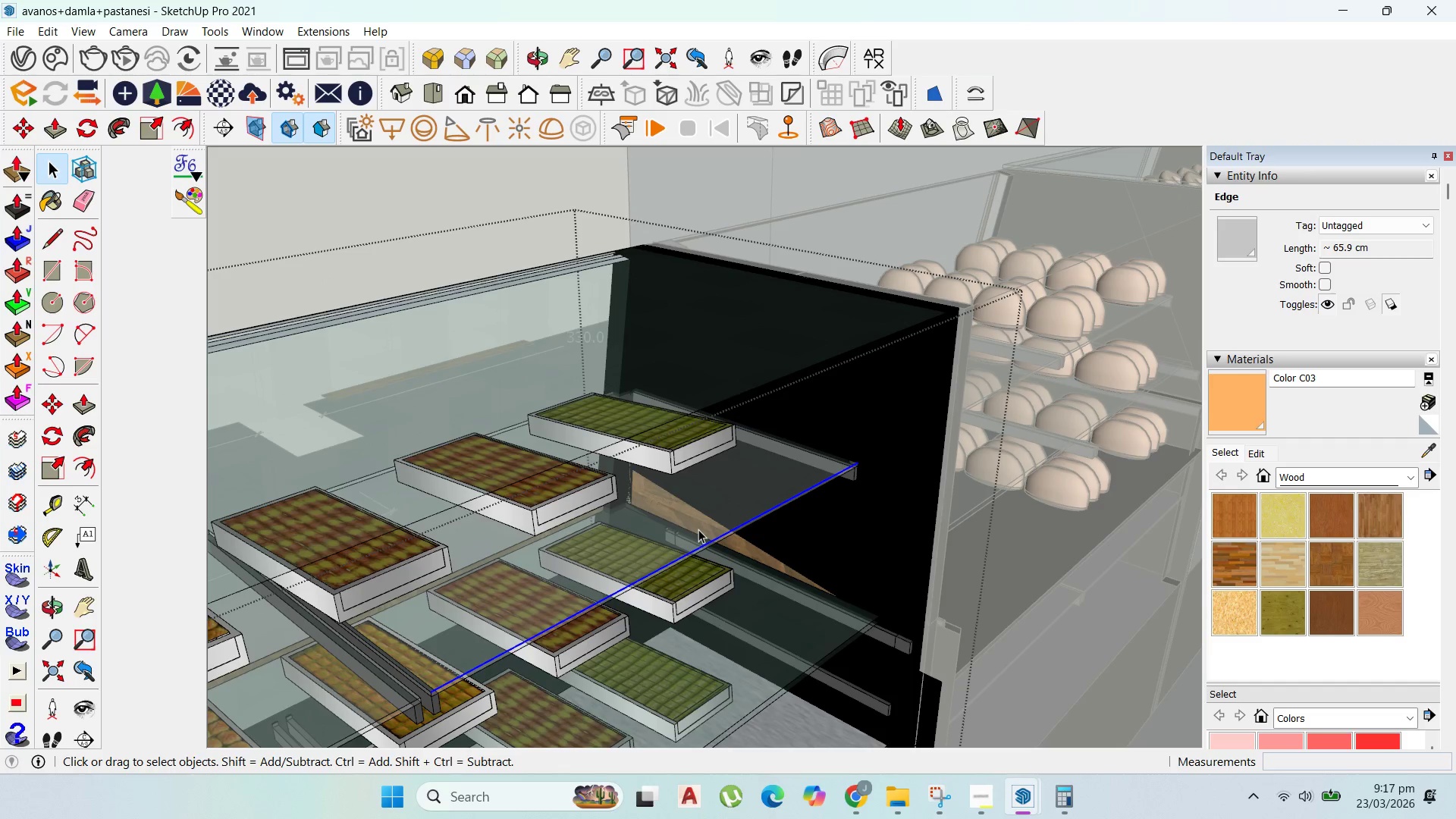 
scroll: coordinate [704, 544], scroll_direction: up, amount: 3.0
 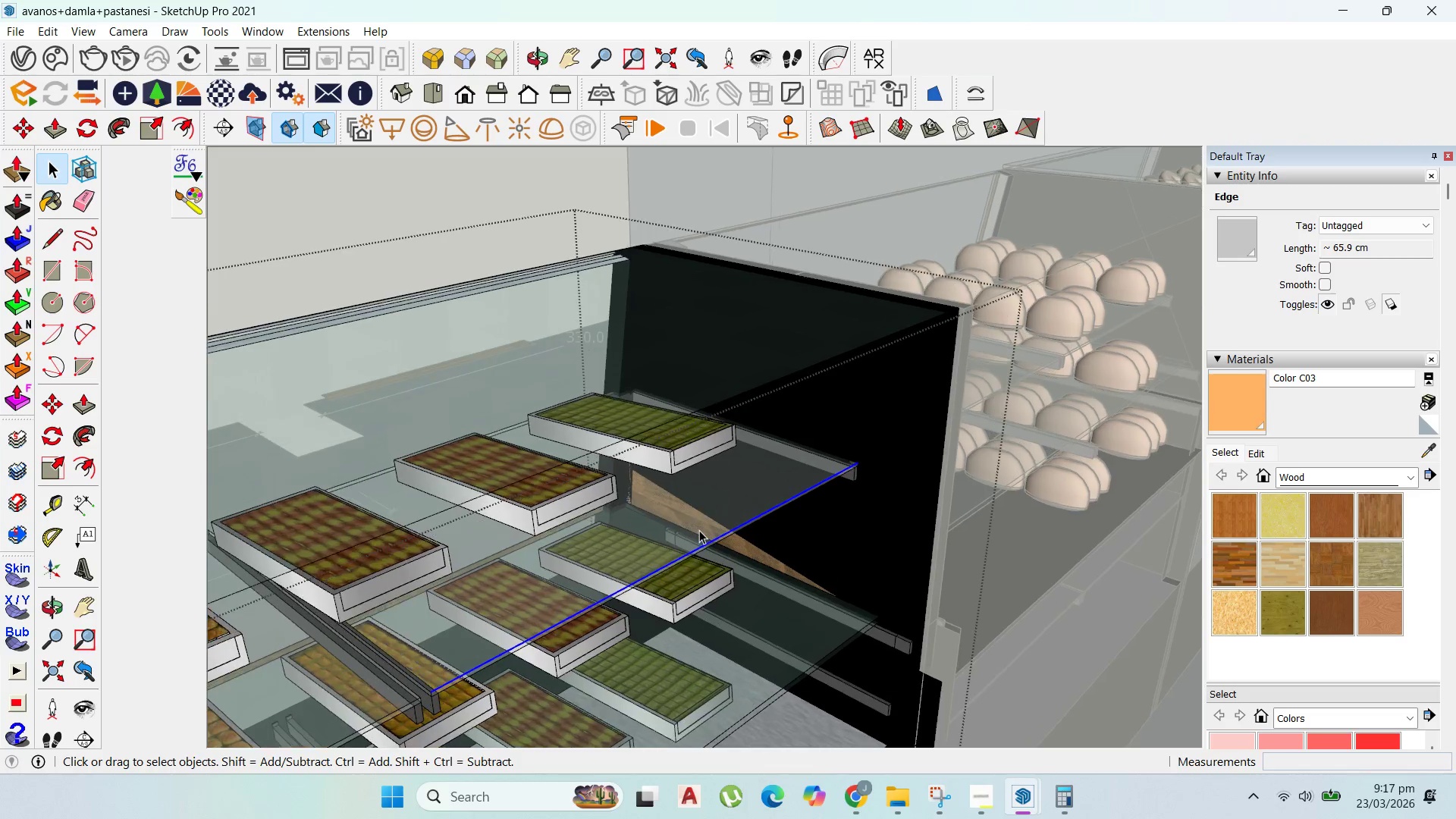 
double_click([698, 529])
 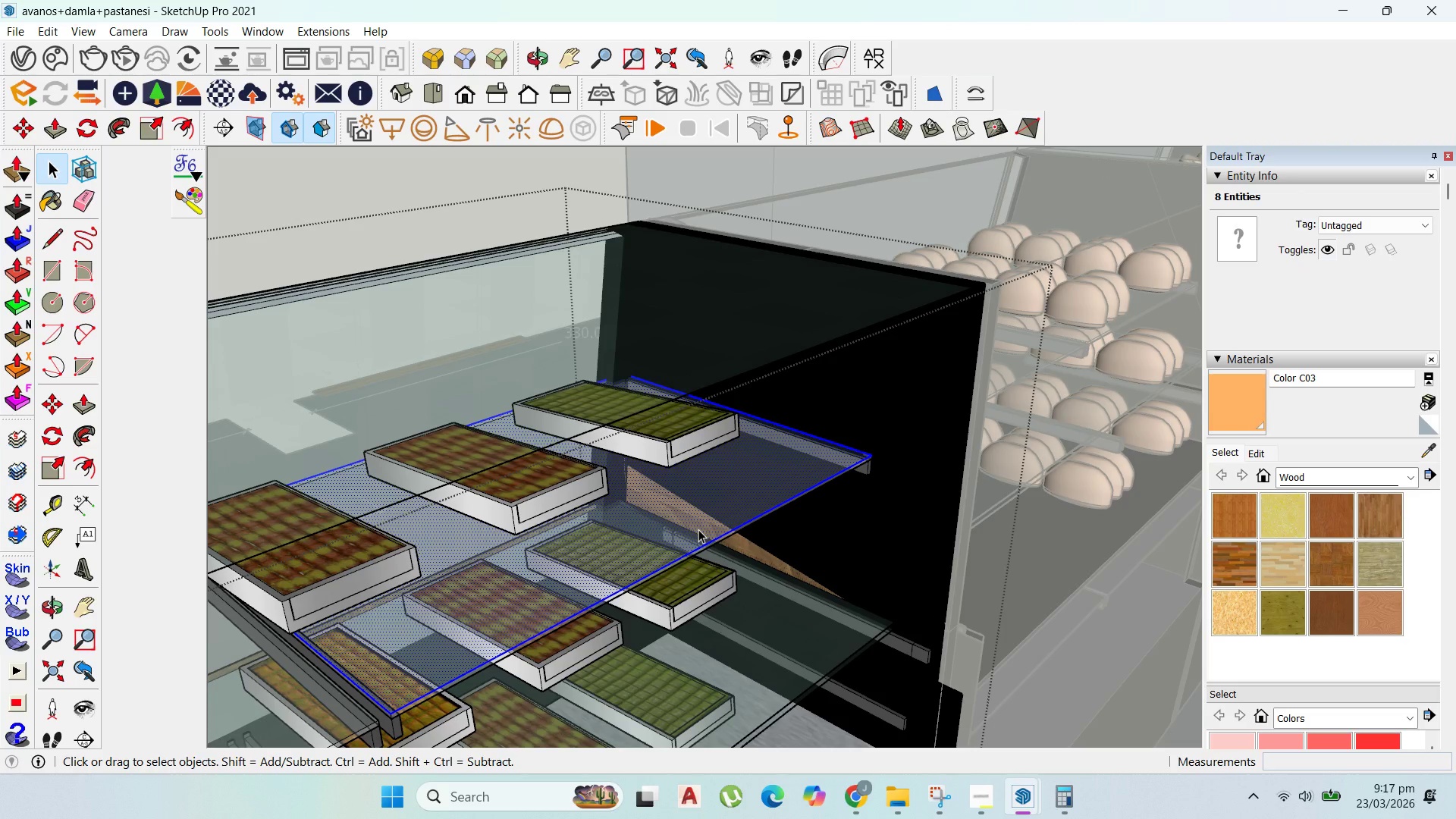 
double_click([698, 529])
 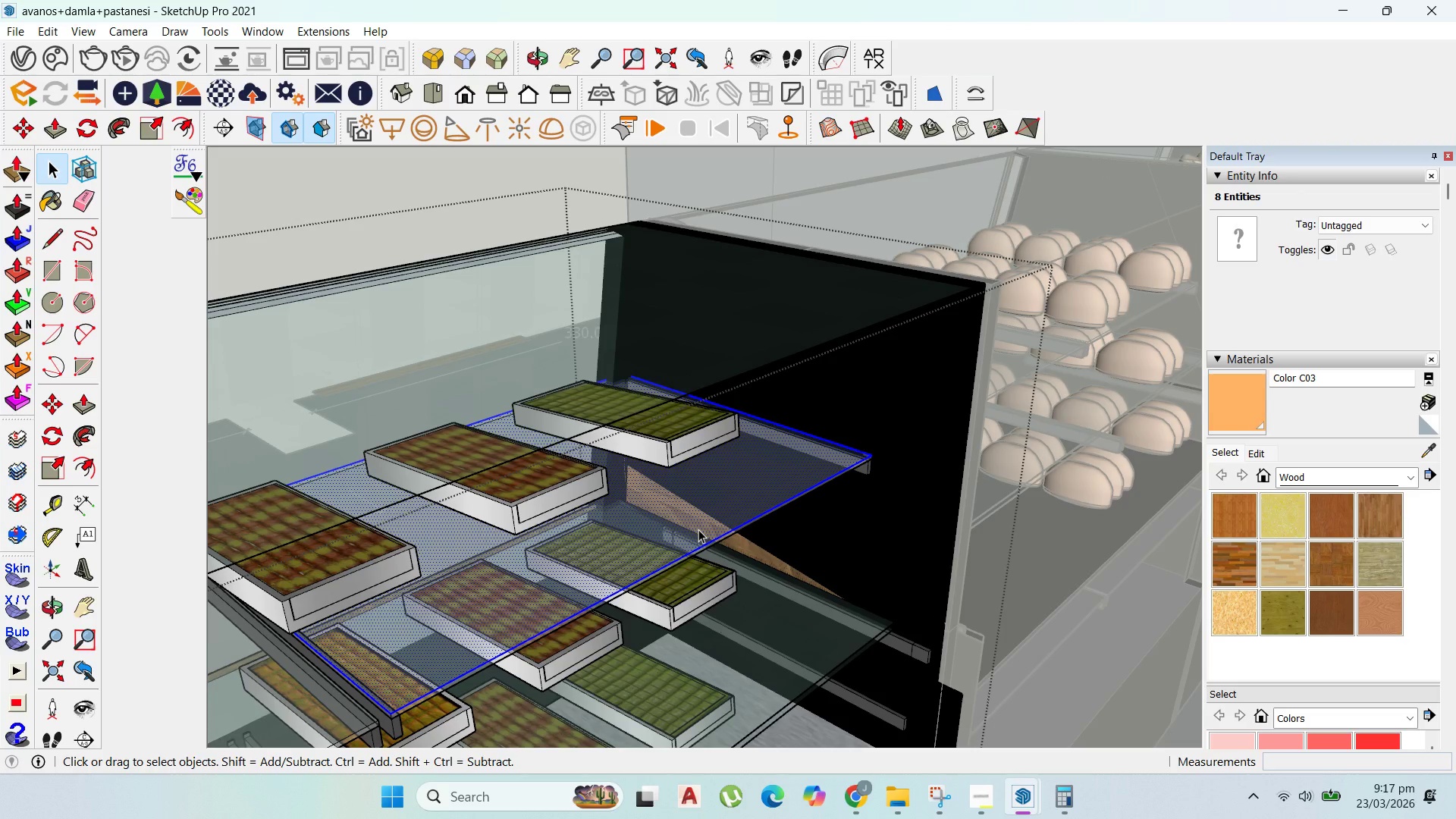 
triple_click([698, 529])
 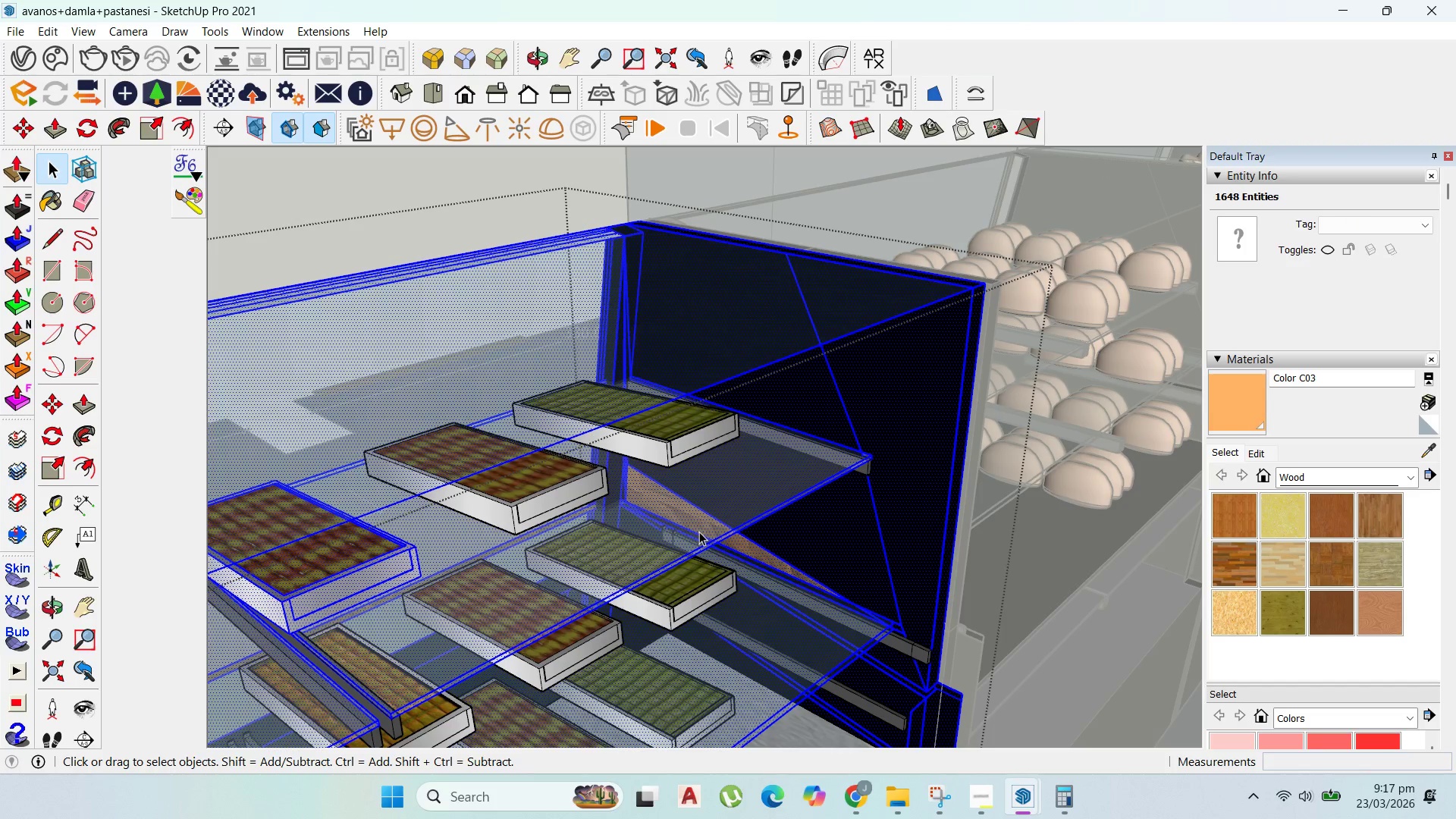 
scroll: coordinate [733, 517], scroll_direction: up, amount: 1.0
 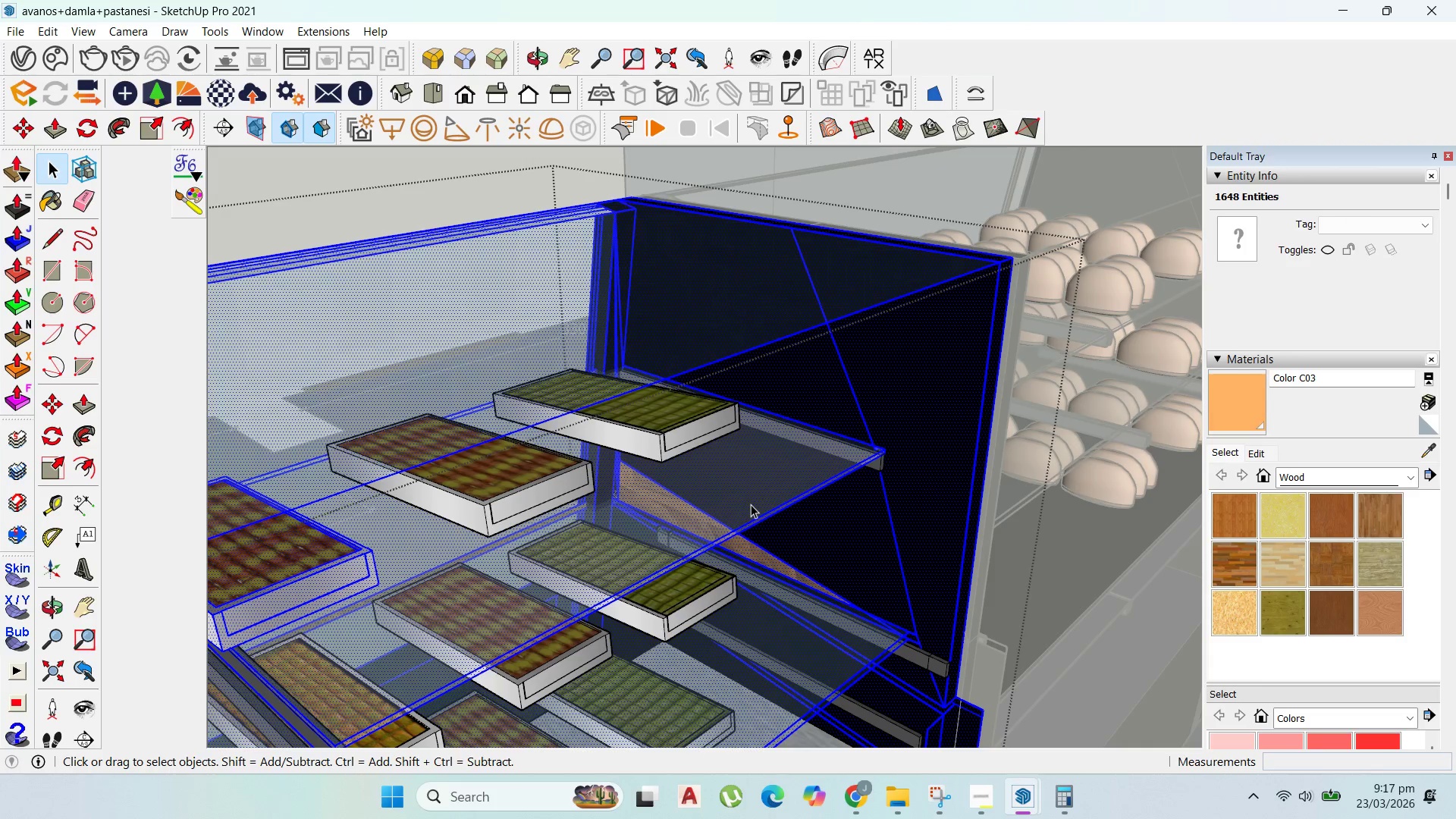 
double_click([751, 504])
 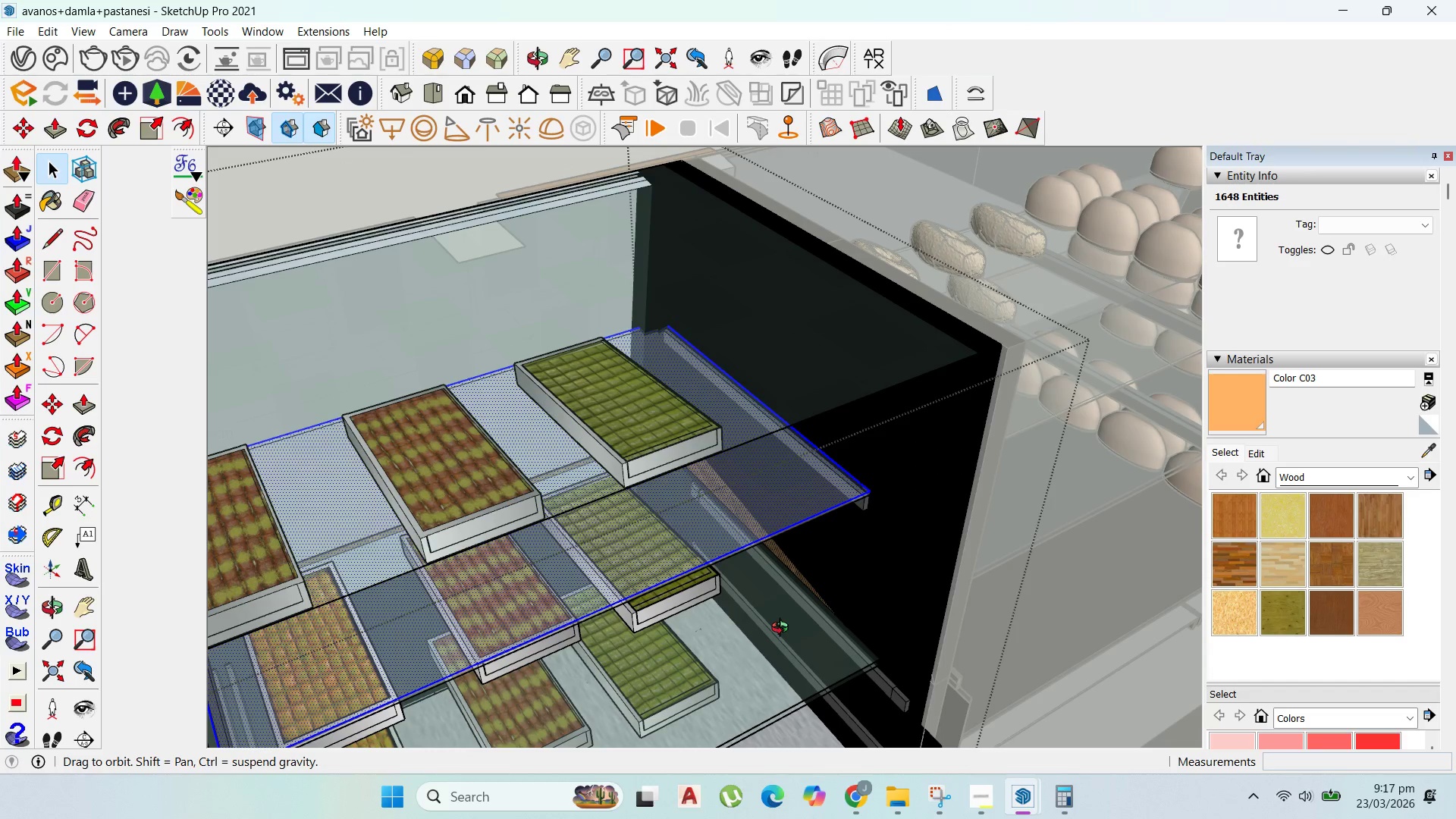 
scroll: coordinate [834, 545], scroll_direction: down, amount: 11.0
 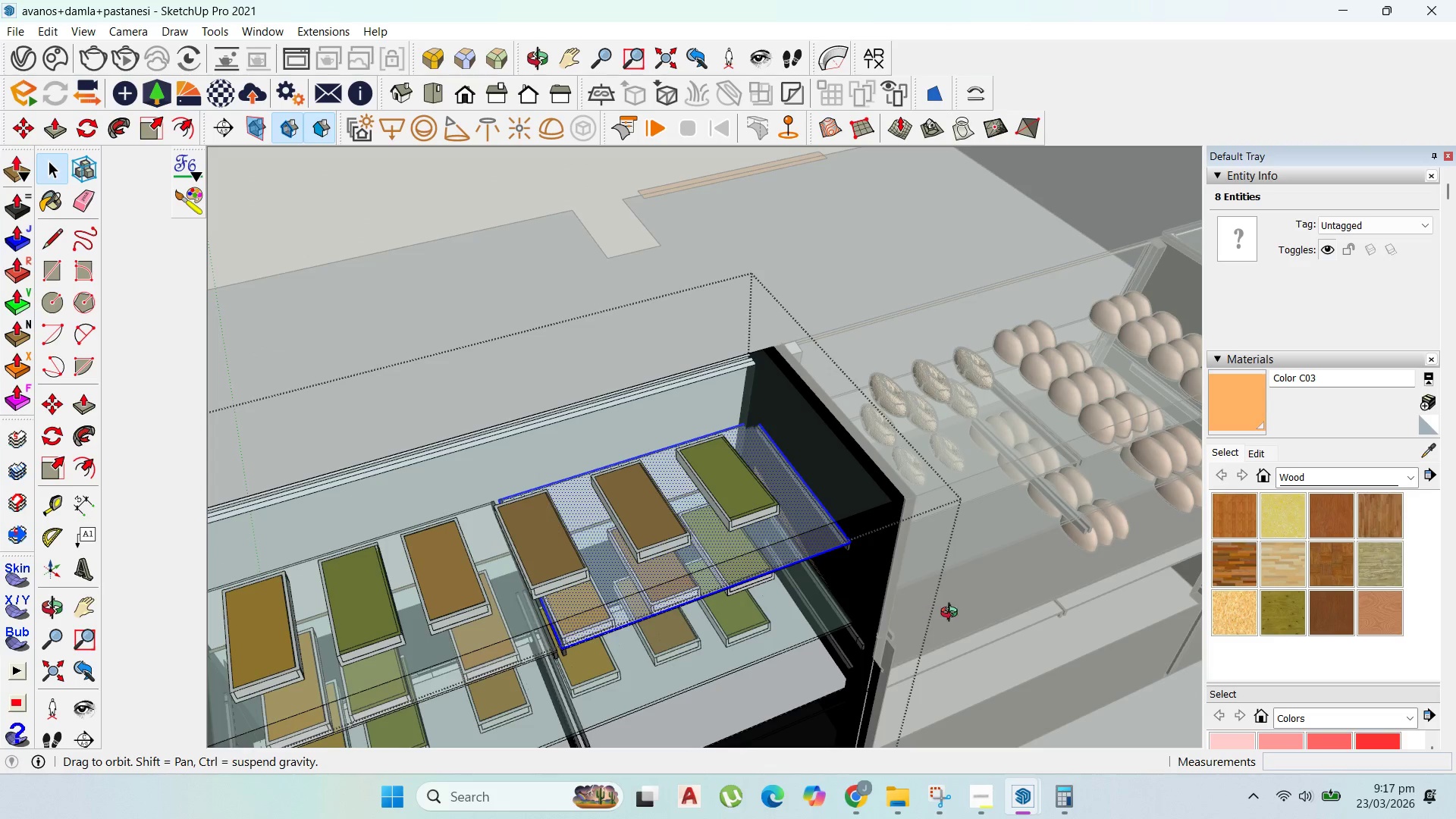 
key(Escape)
 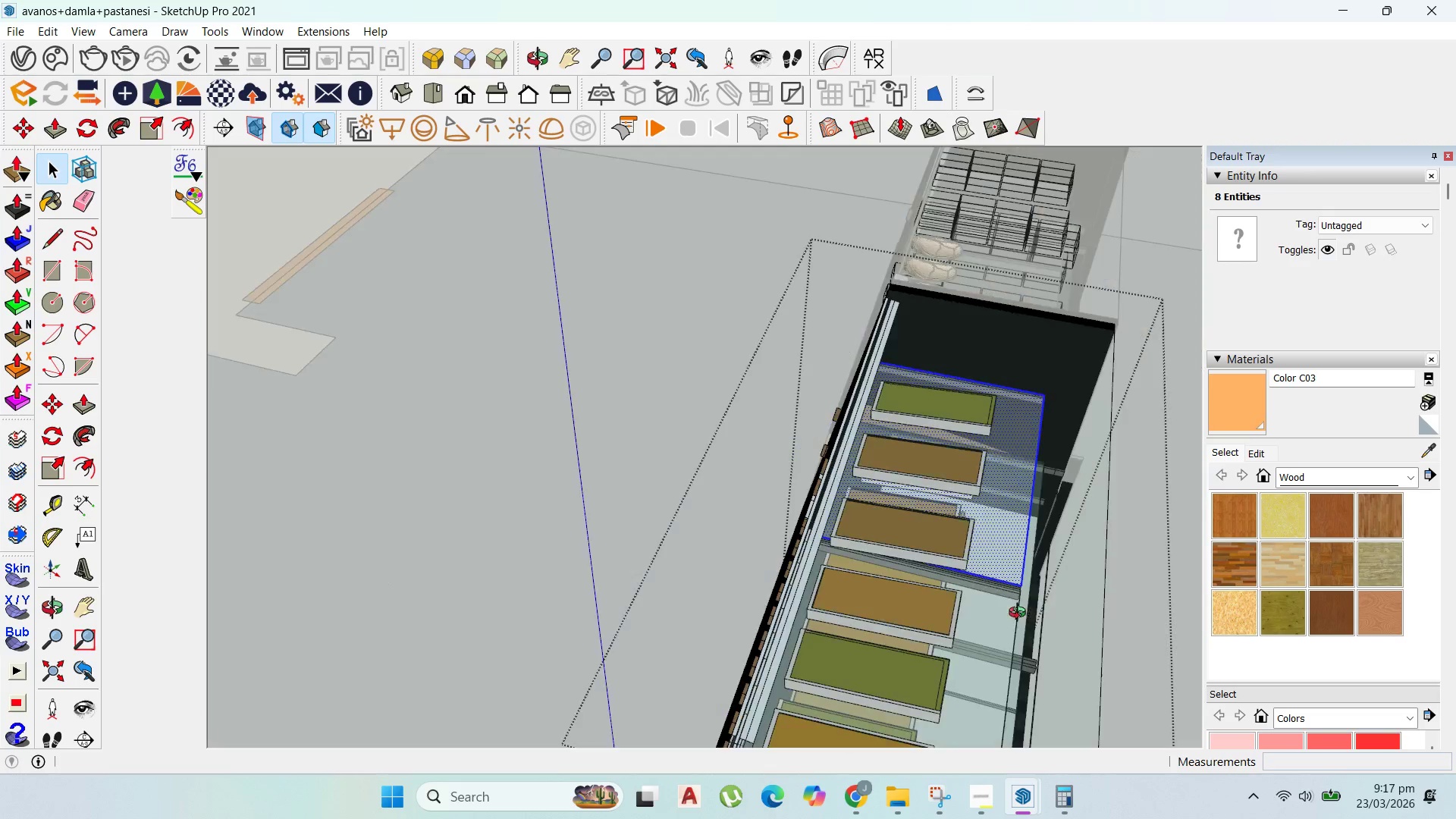 
key(Escape)
 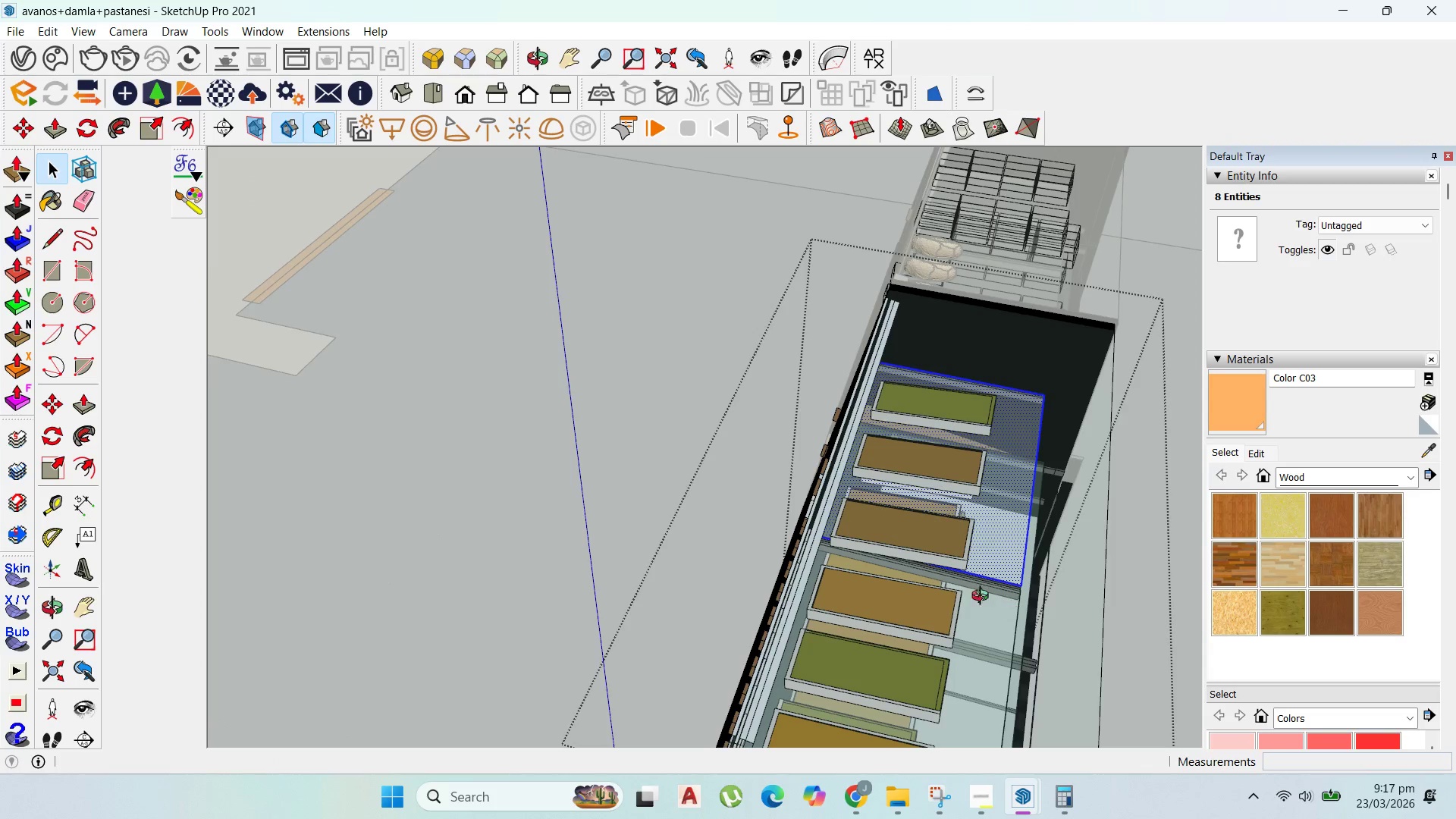 
key(Escape)
 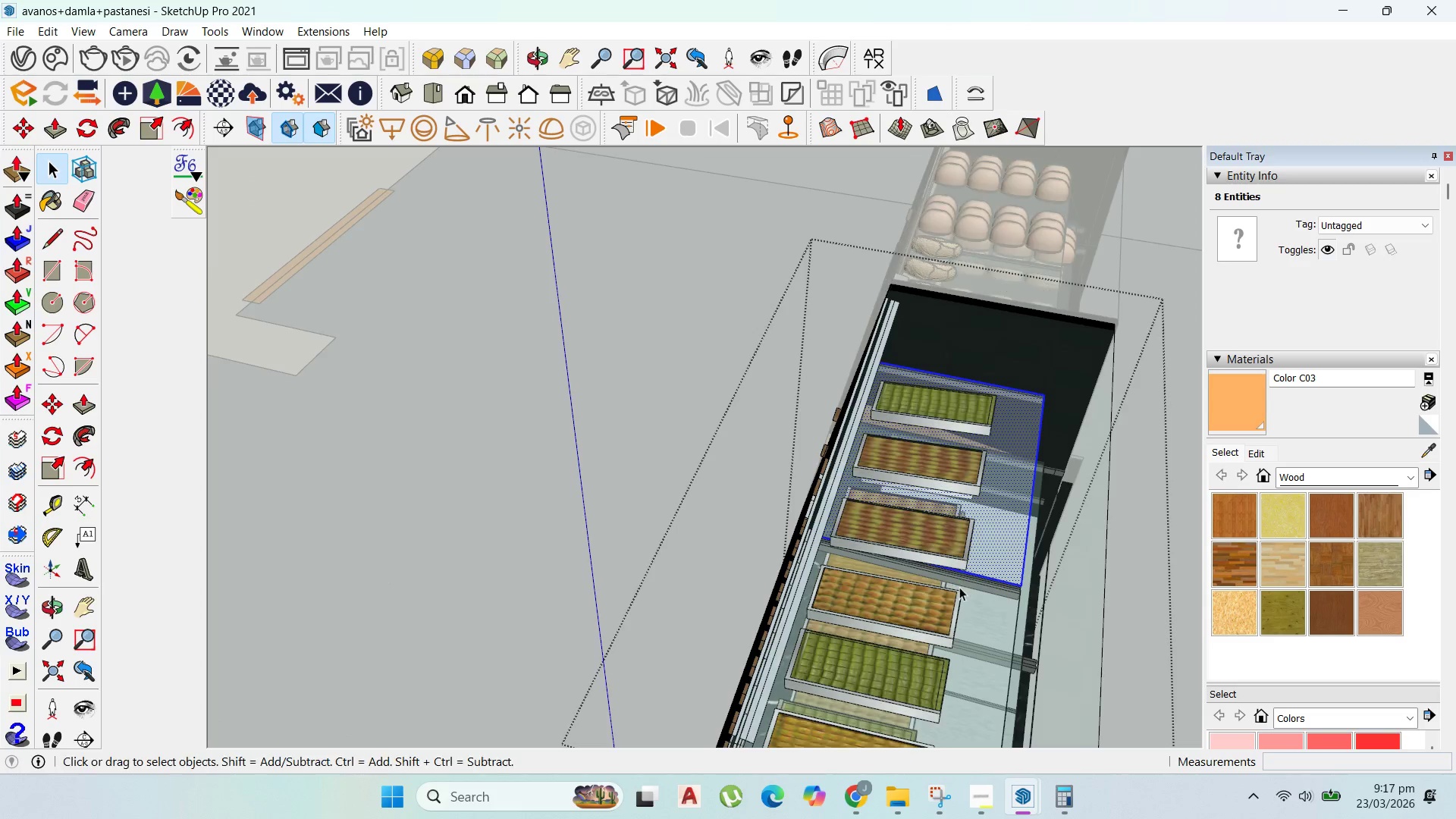 
key(Escape)
 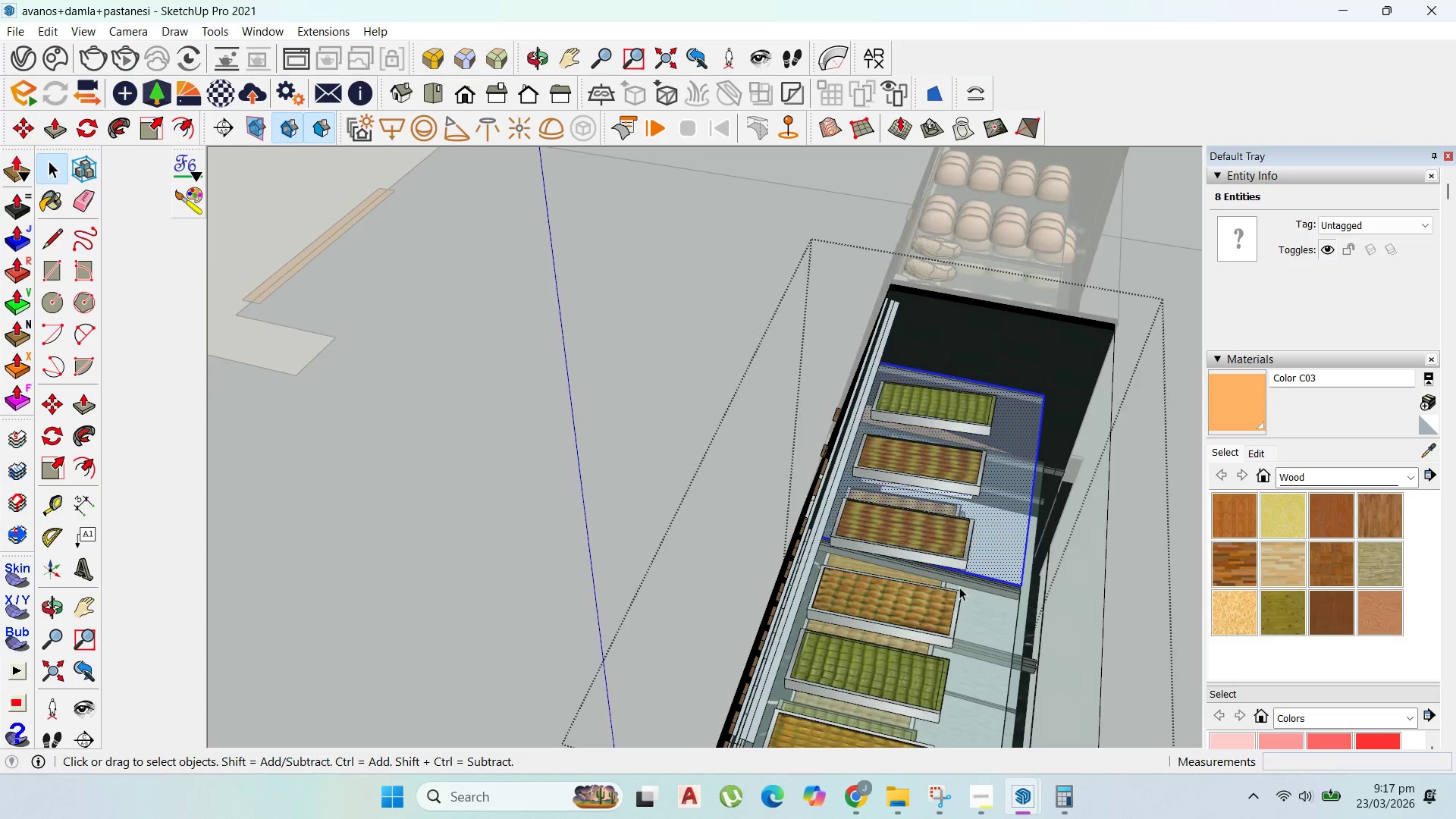 
key(Escape)
 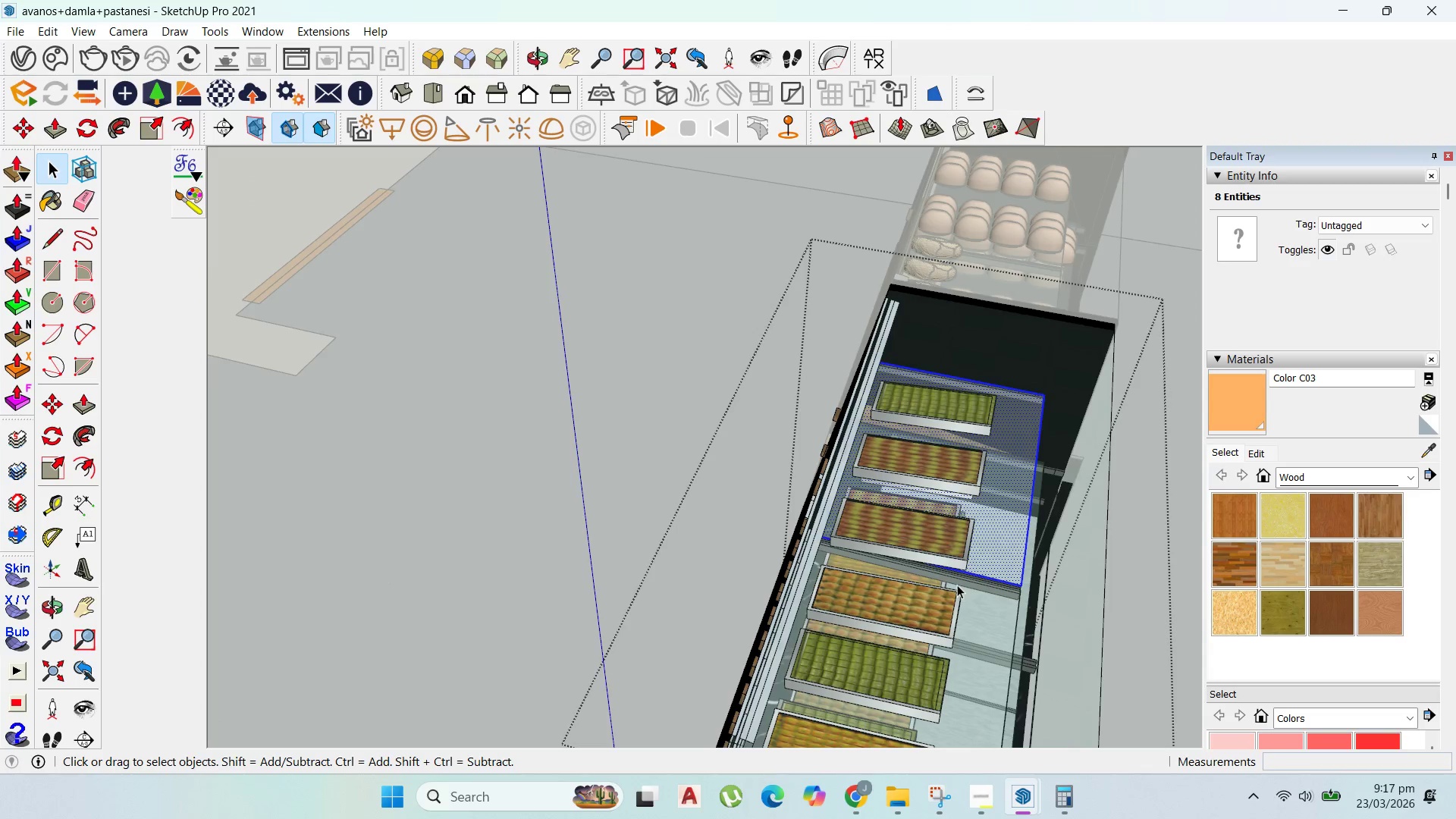 
key(Escape)
 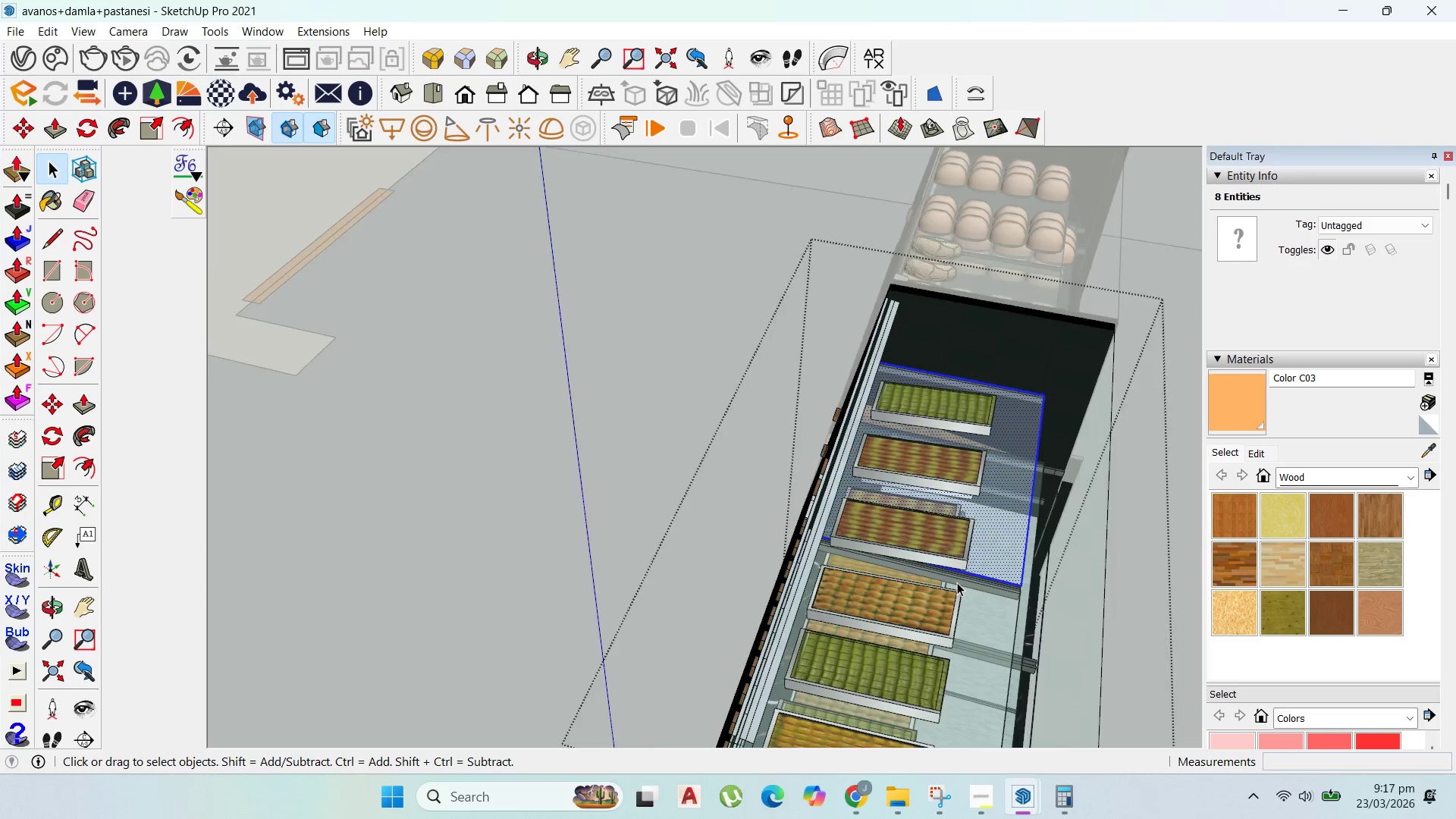 
key(Escape)
 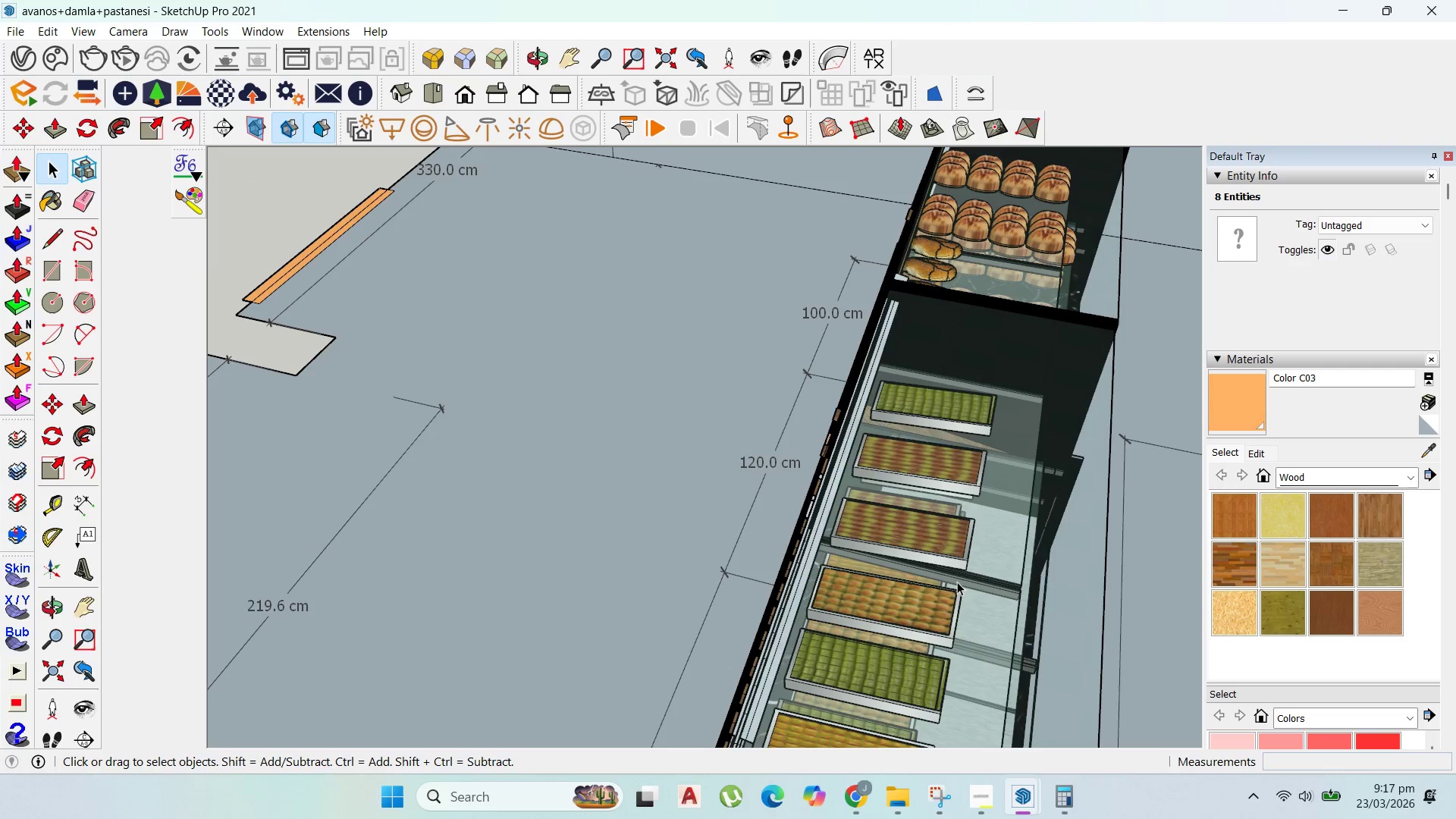 
key(Escape)
 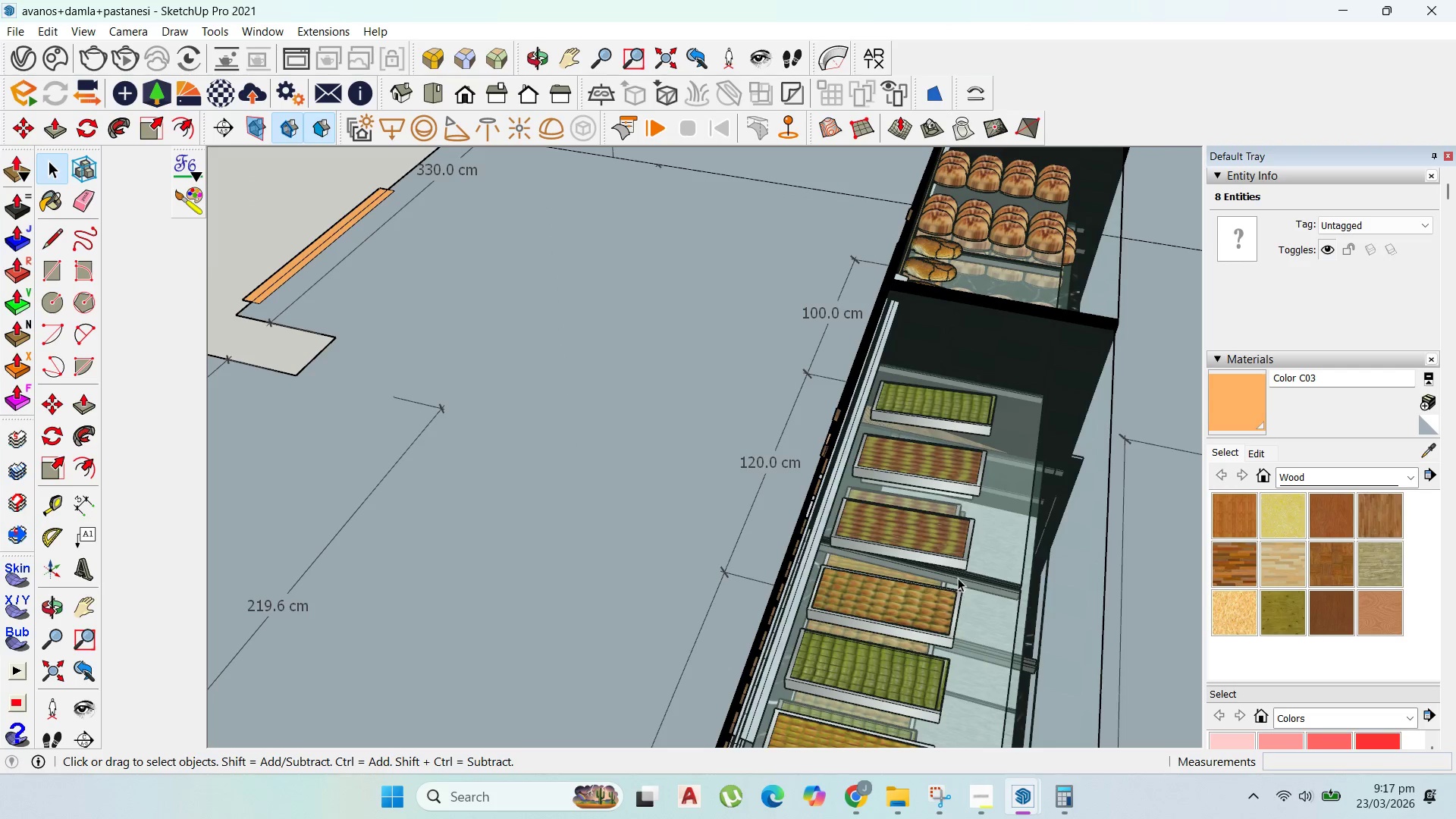 
key(Escape)
 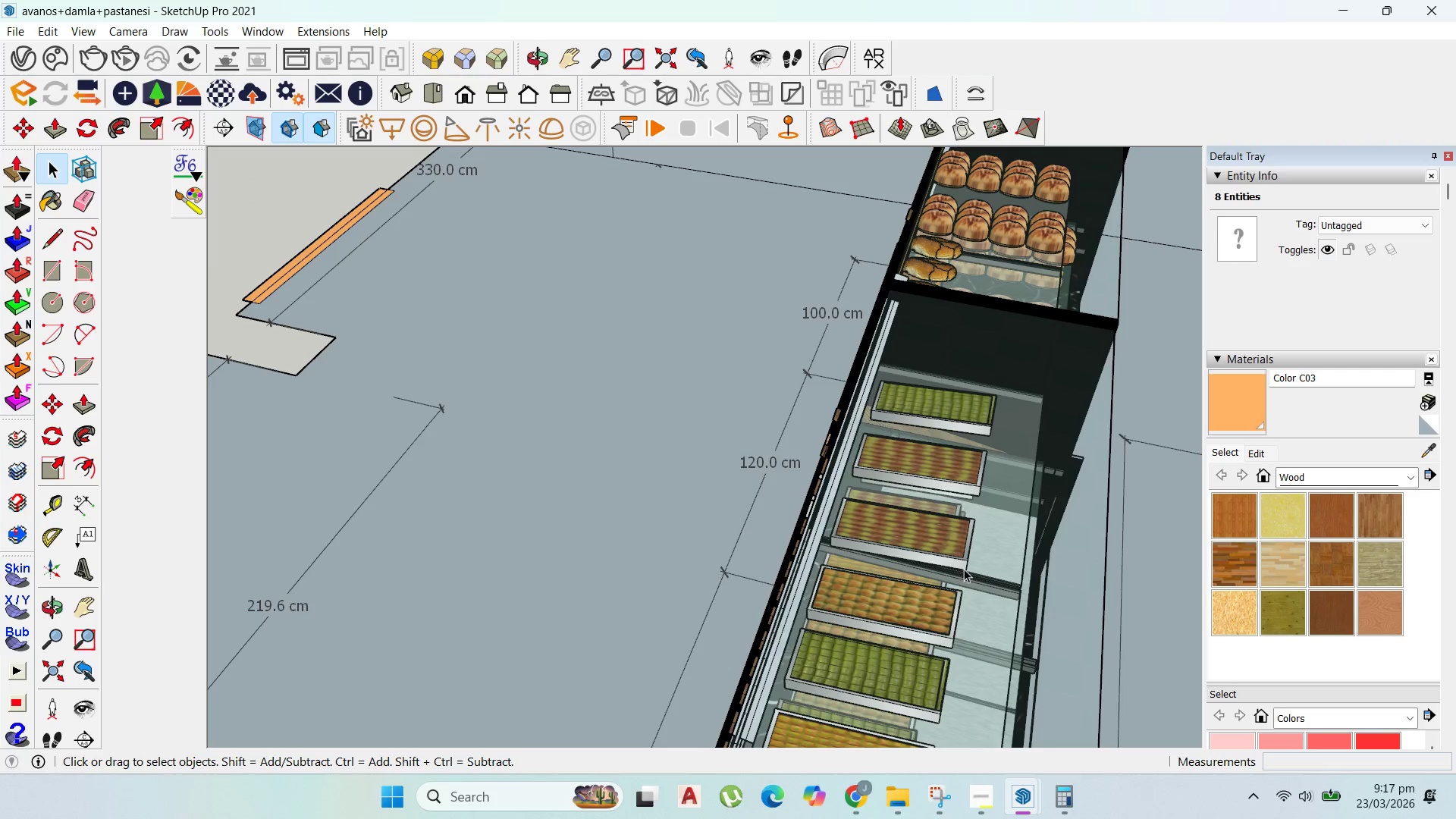 
key(Escape)
 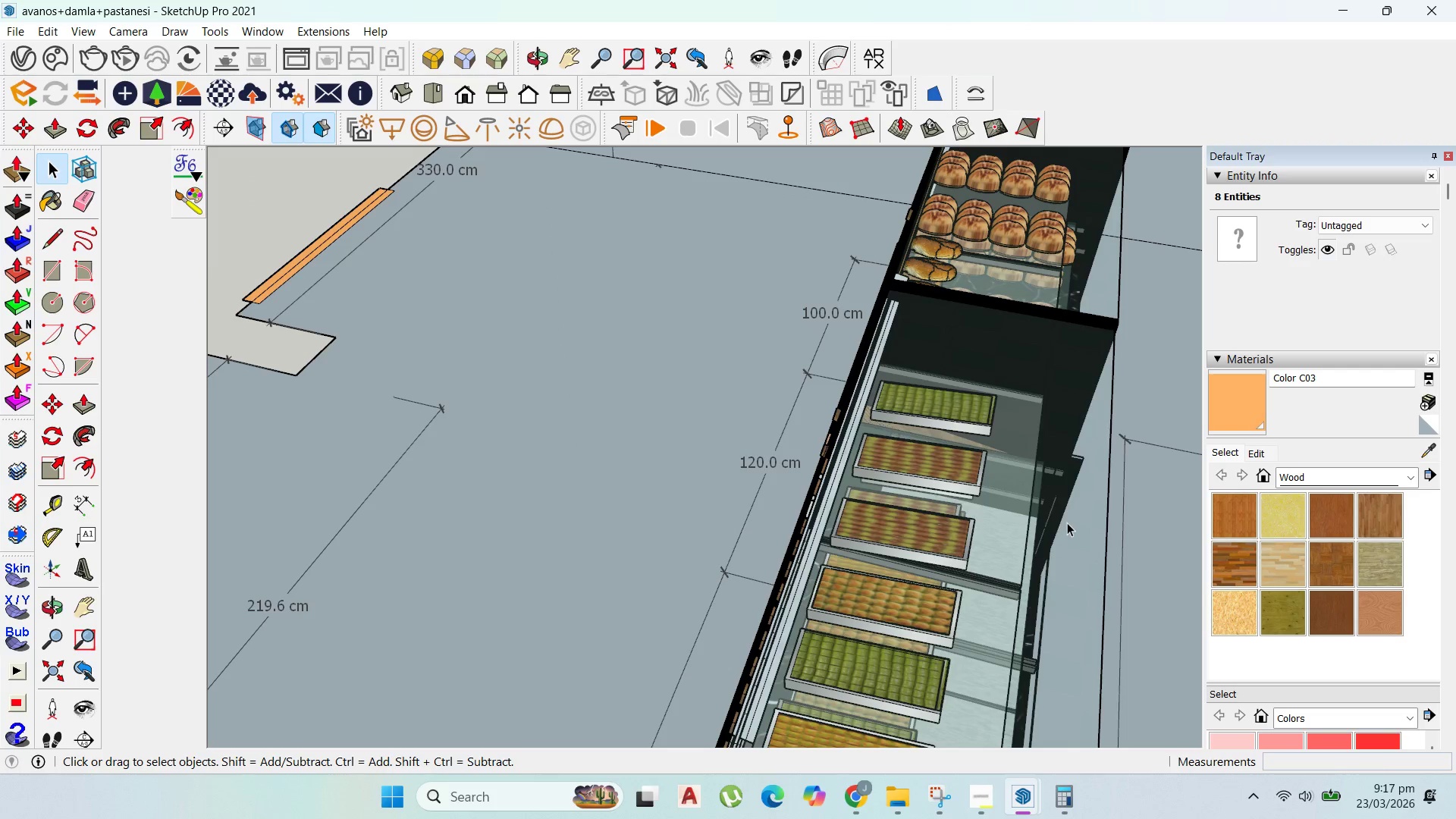 
key(Escape)
 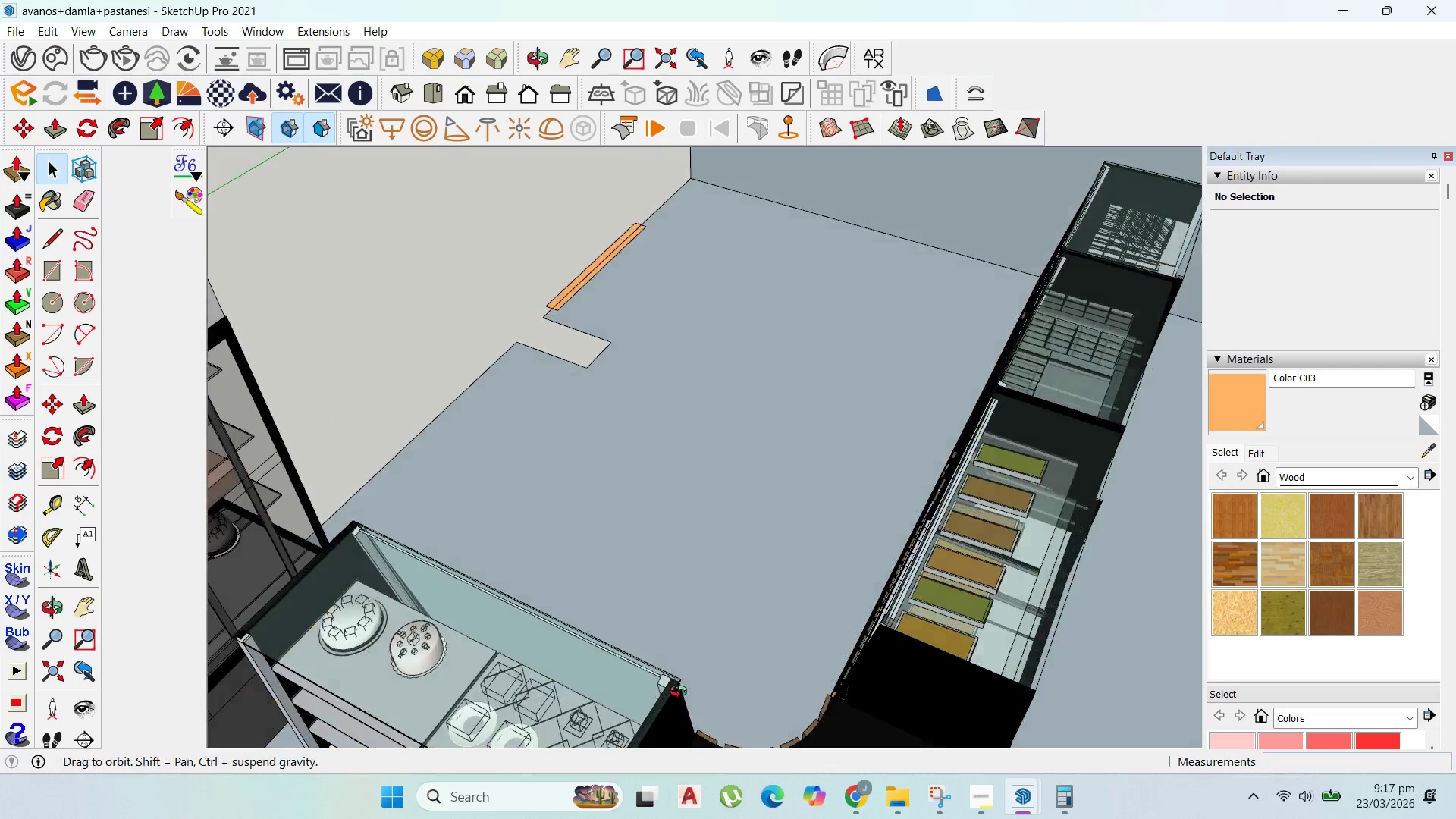 
scroll: coordinate [882, 637], scroll_direction: down, amount: 19.0
 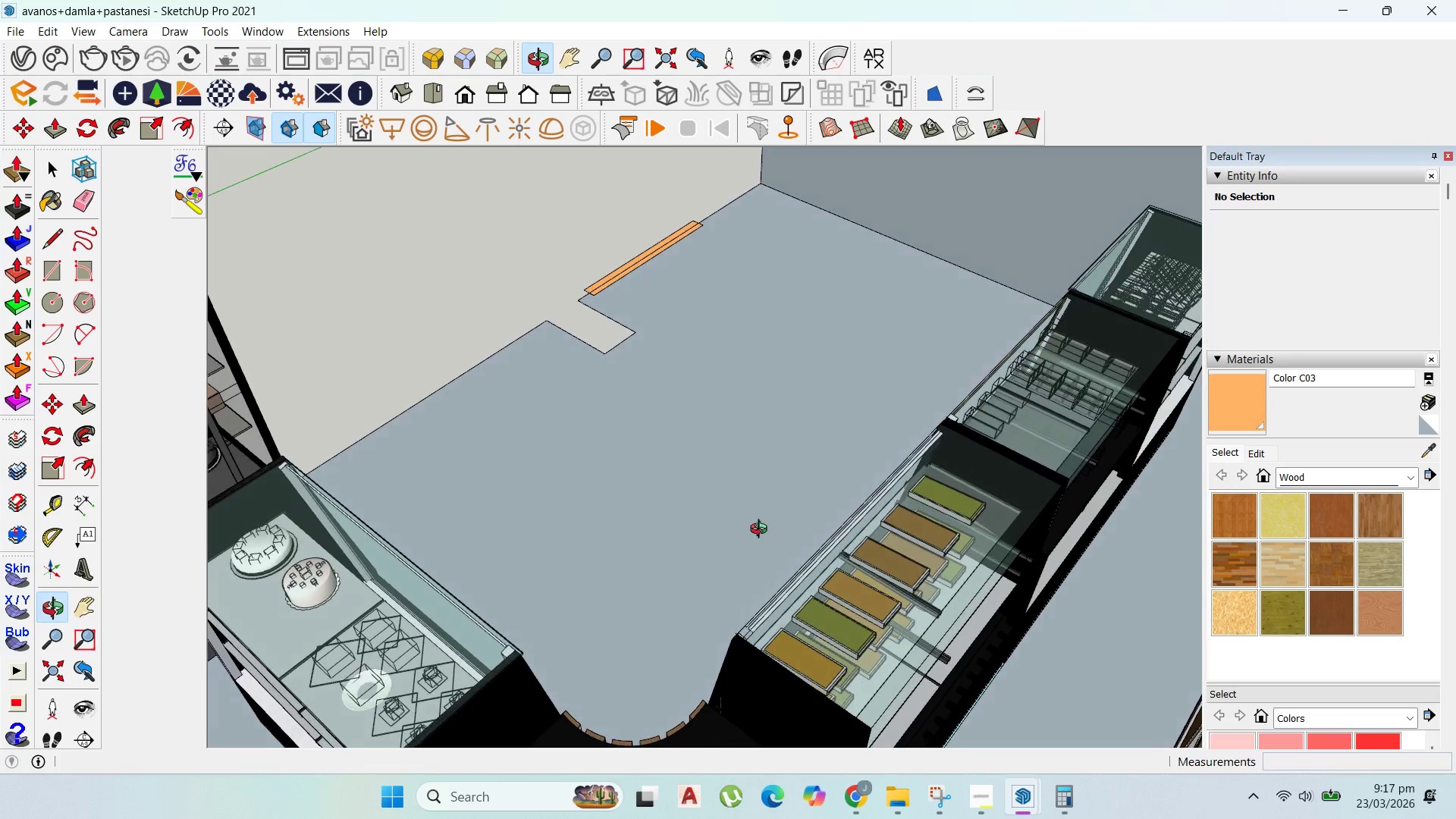 
scroll: coordinate [460, 498], scroll_direction: up, amount: 8.0
 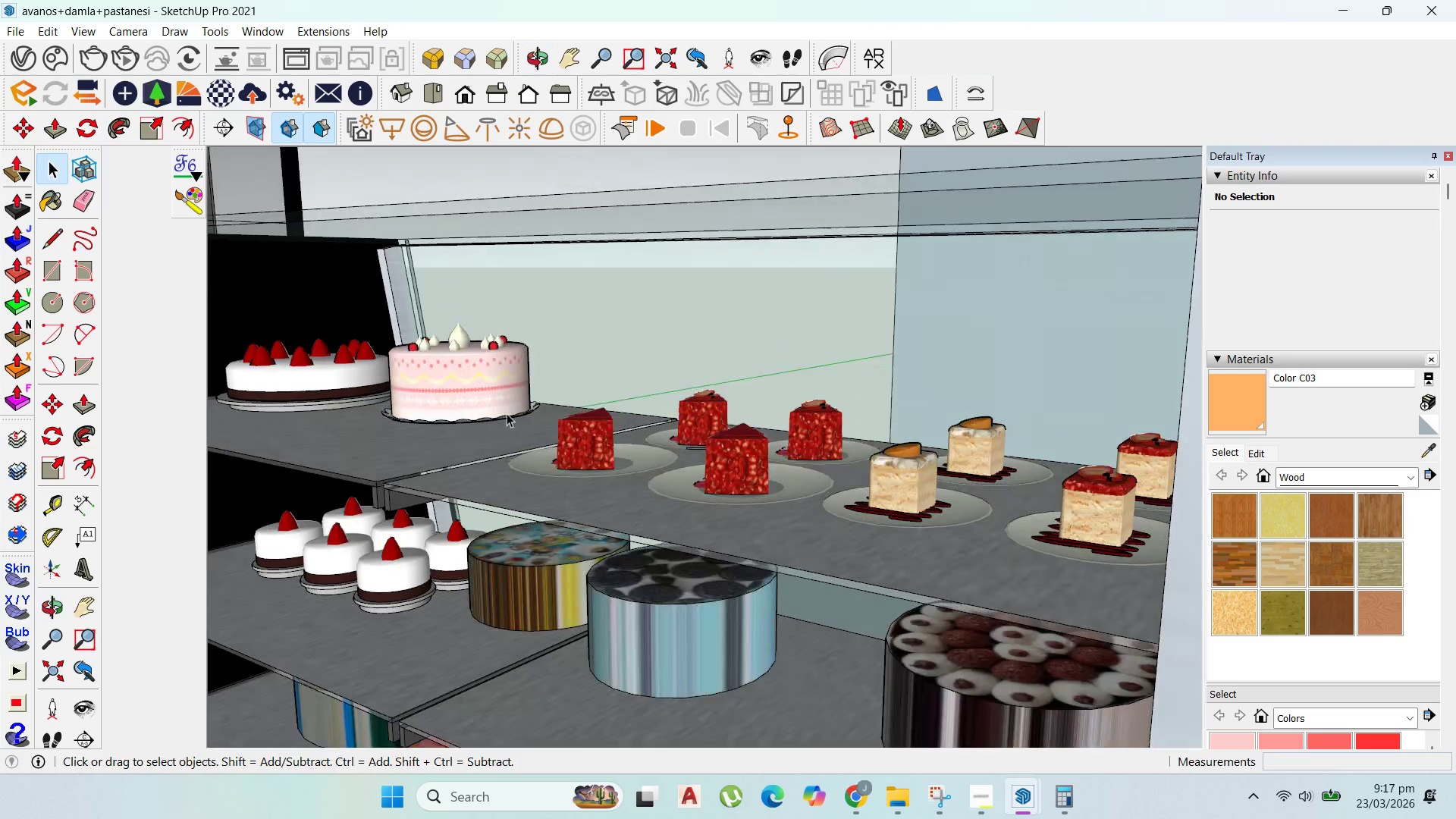 
left_click_drag(start_coordinate=[515, 518], to_coordinate=[518, 512])
 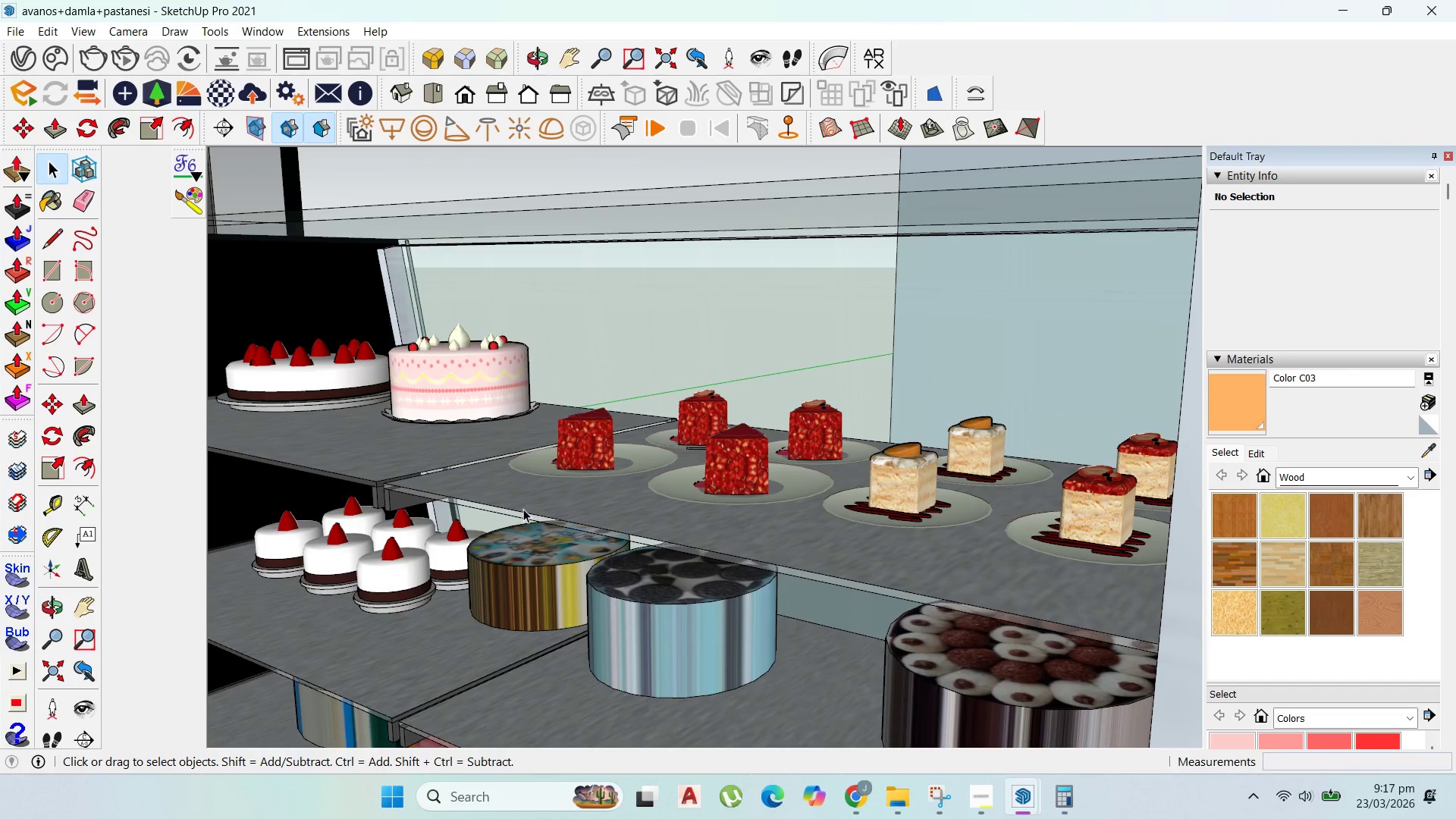 
left_click([523, 509])
 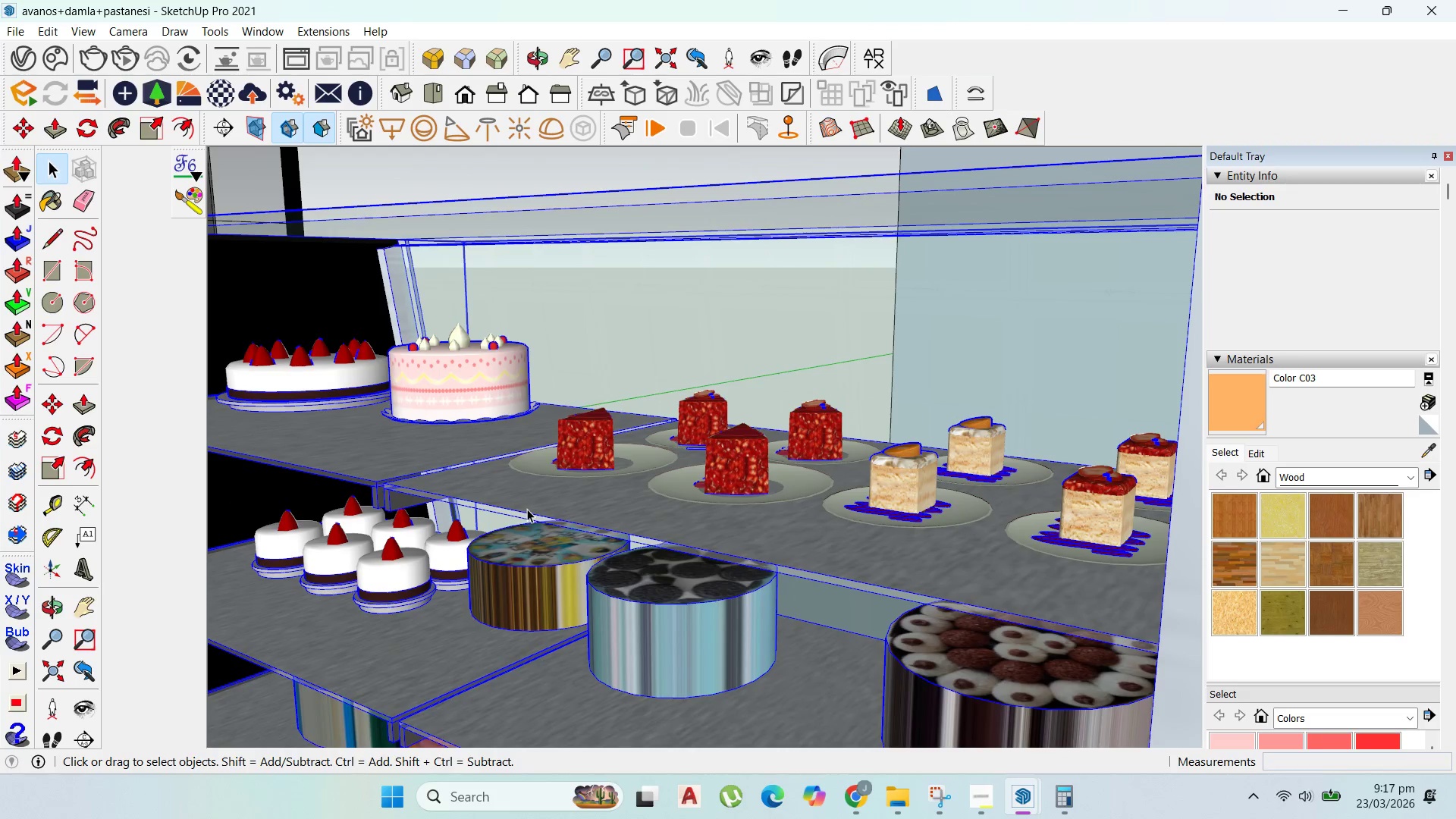 
triple_click([527, 509])
 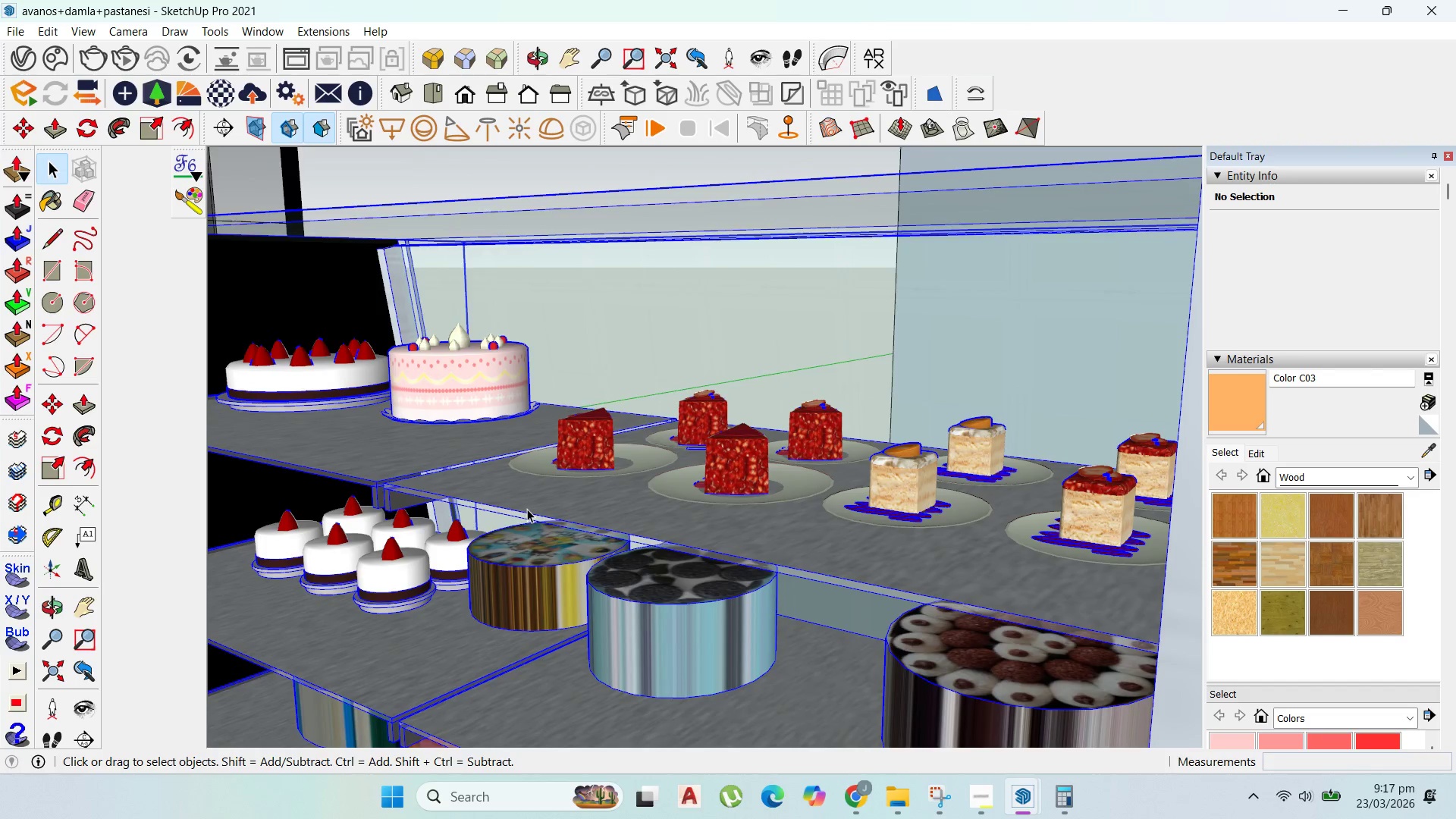 
triple_click([527, 509])
 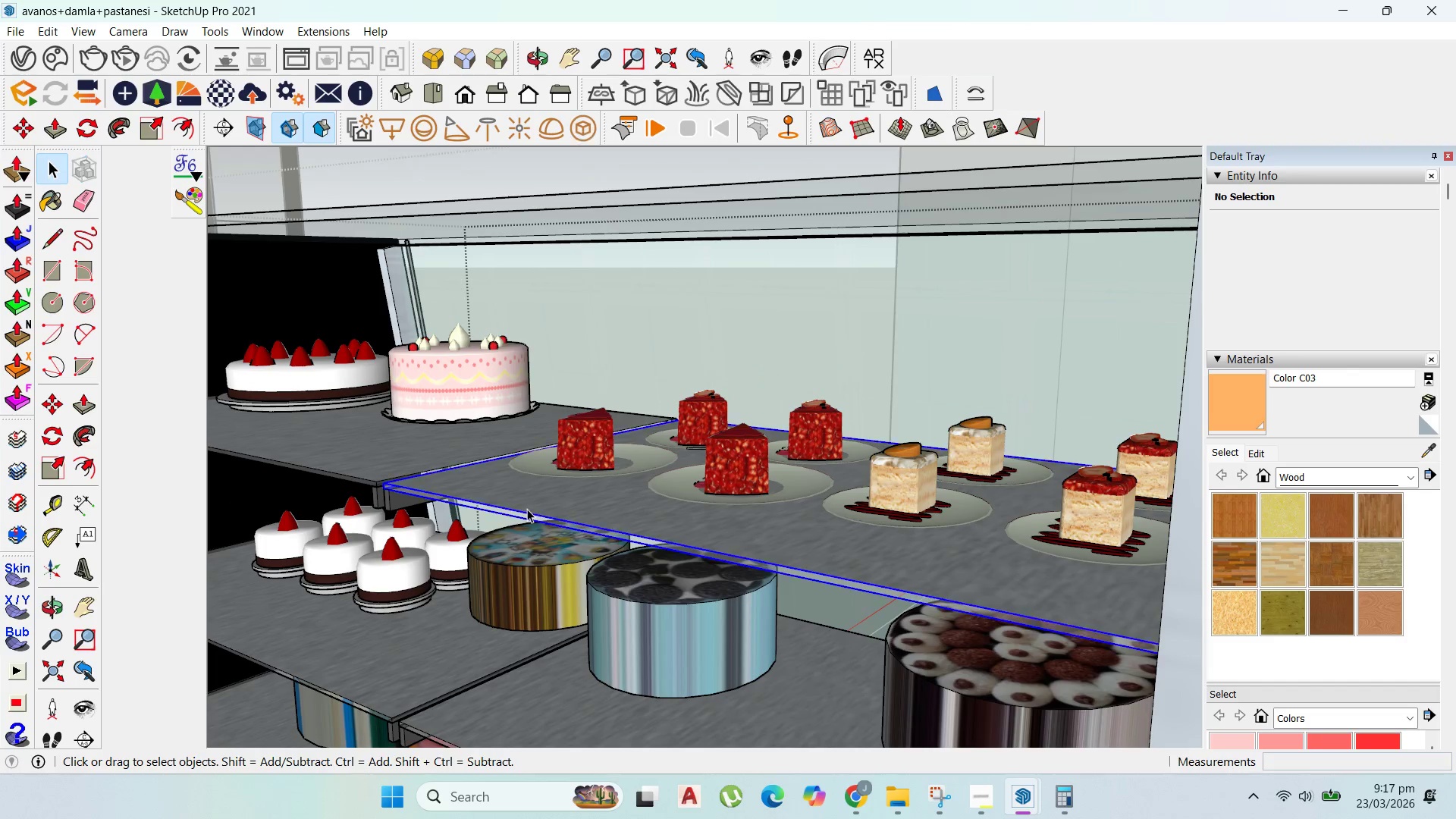 
triple_click([527, 509])
 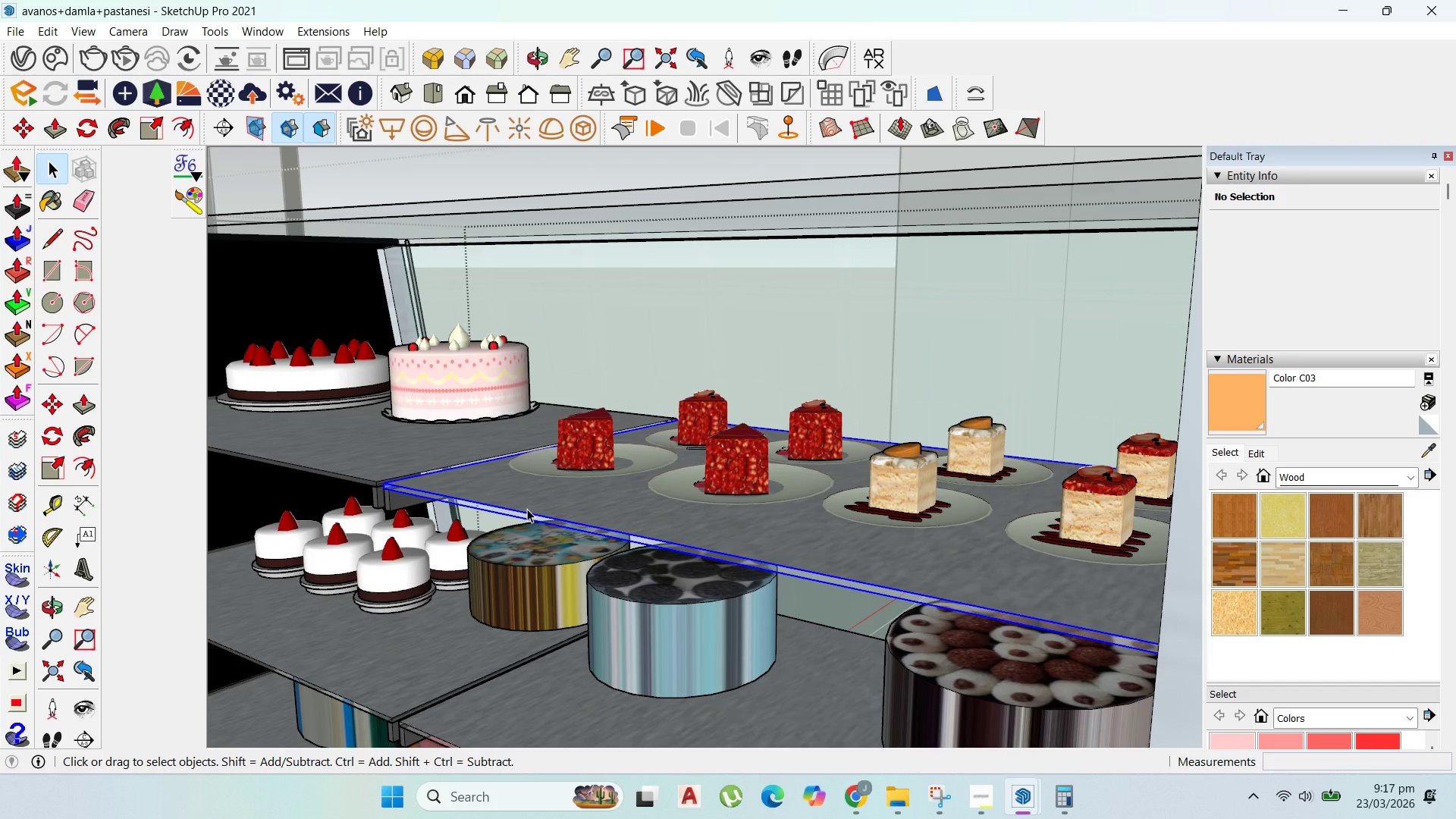 
triple_click([527, 509])
 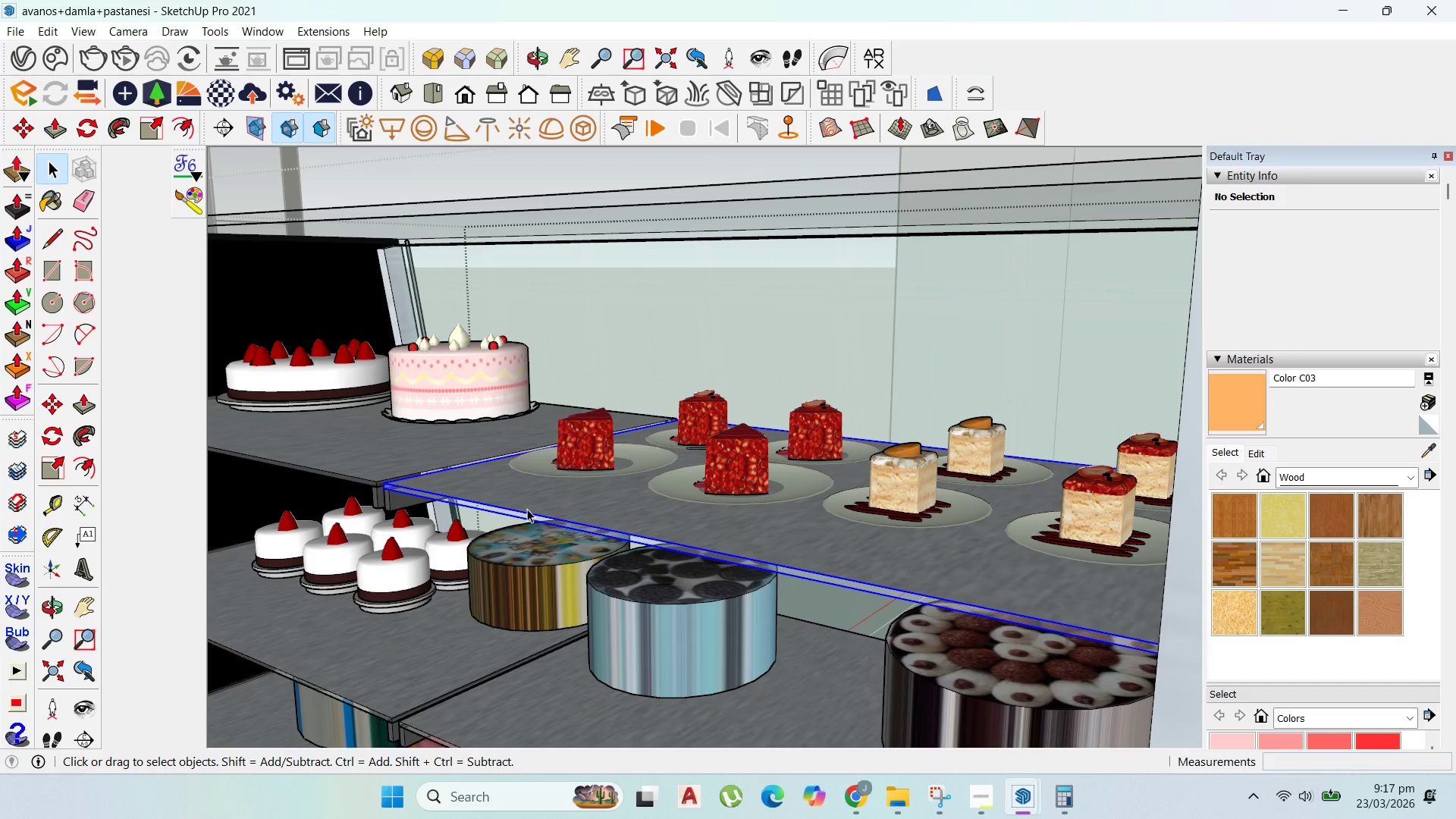 
triple_click([527, 509])
 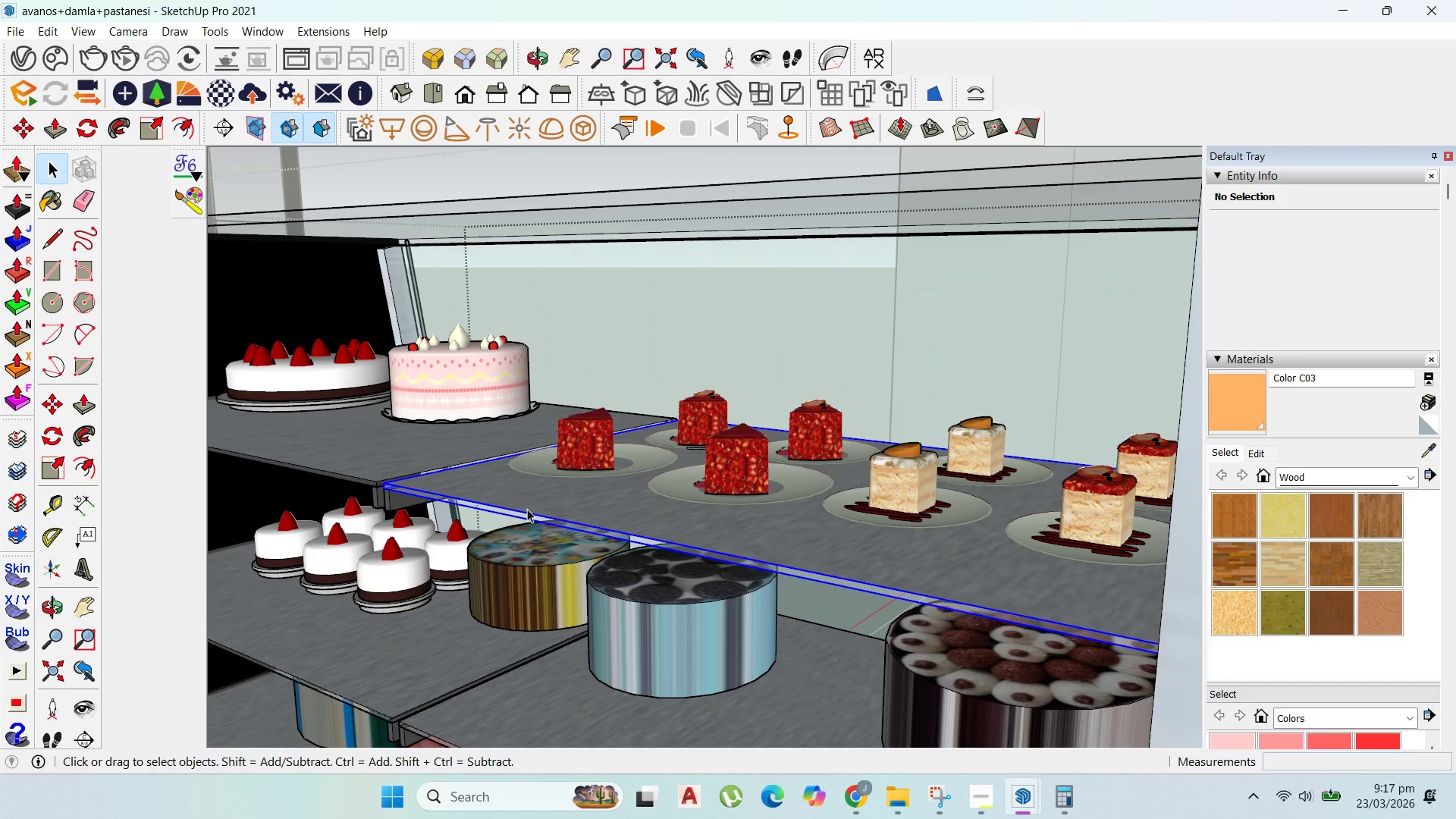 
triple_click([527, 509])
 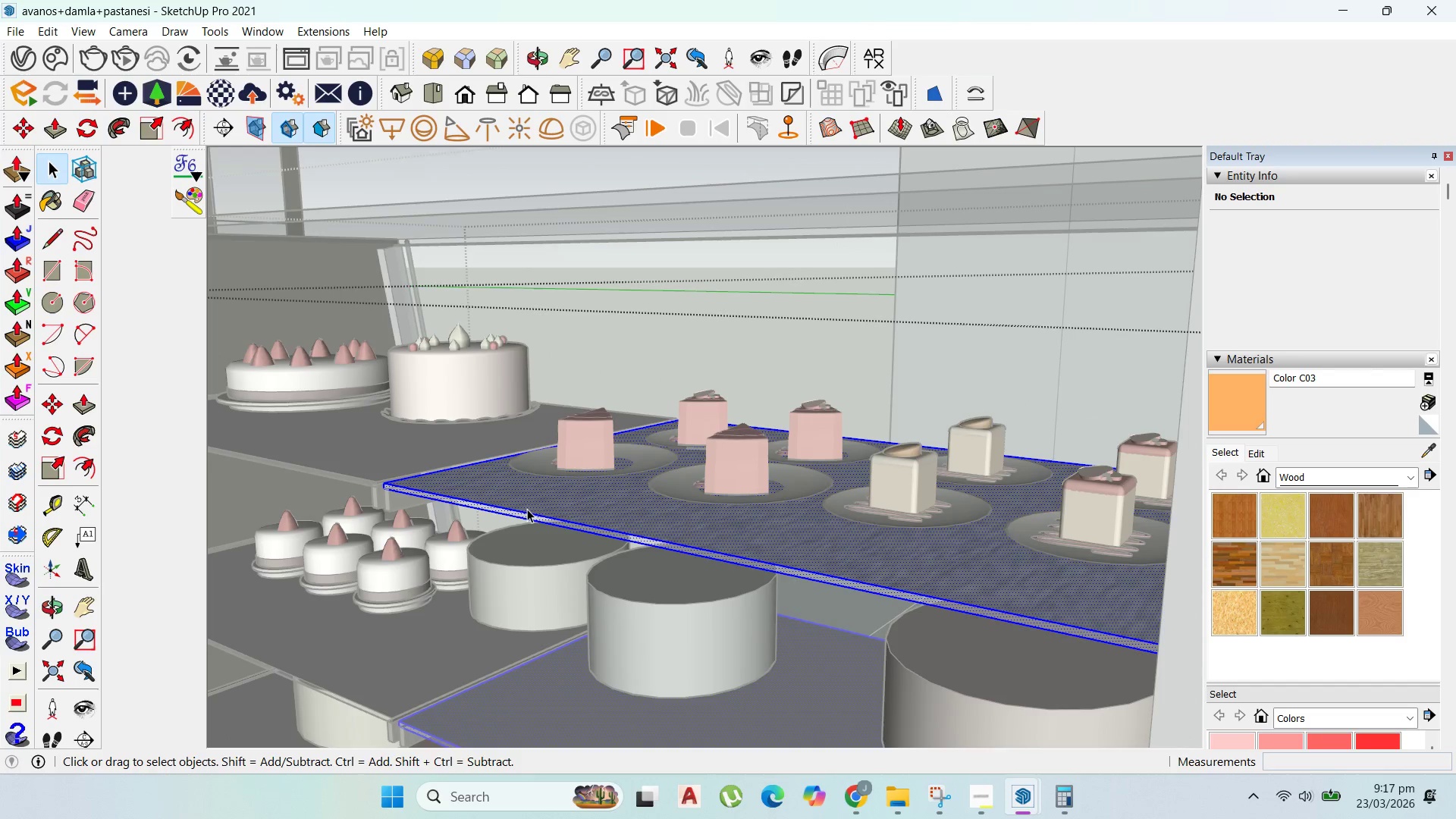 
triple_click([527, 509])
 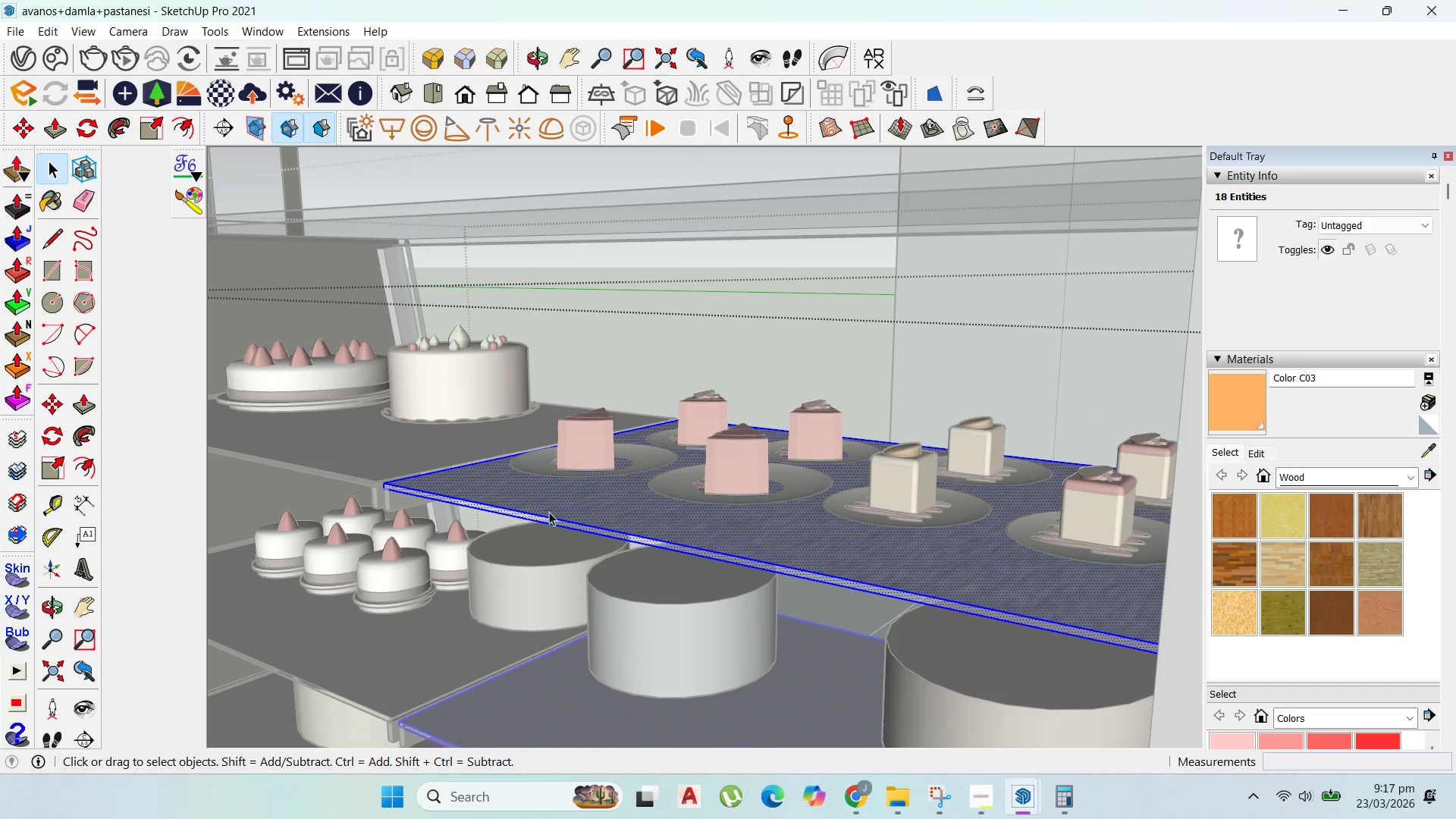 
key(Escape)
 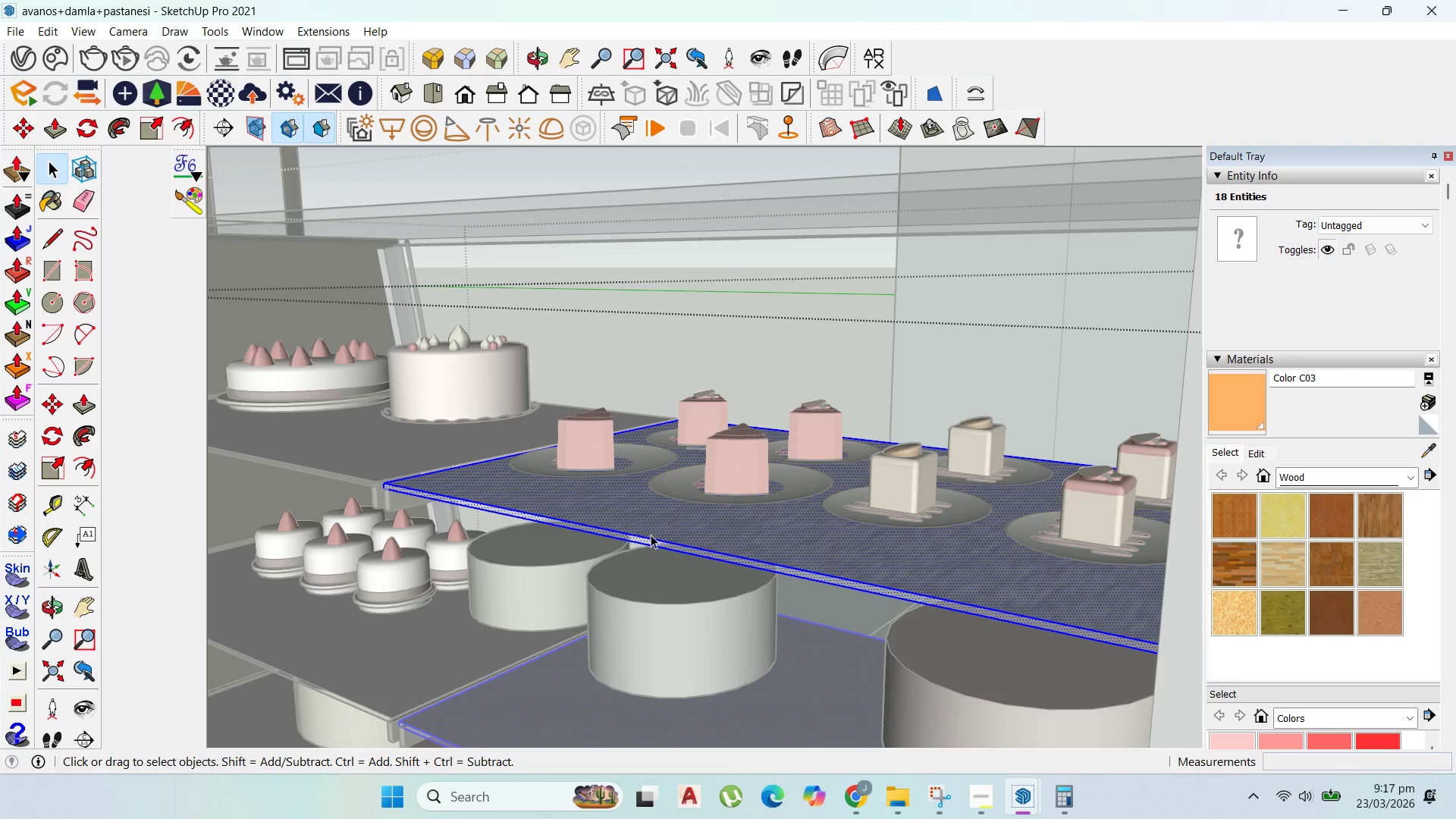 
key(Escape)
 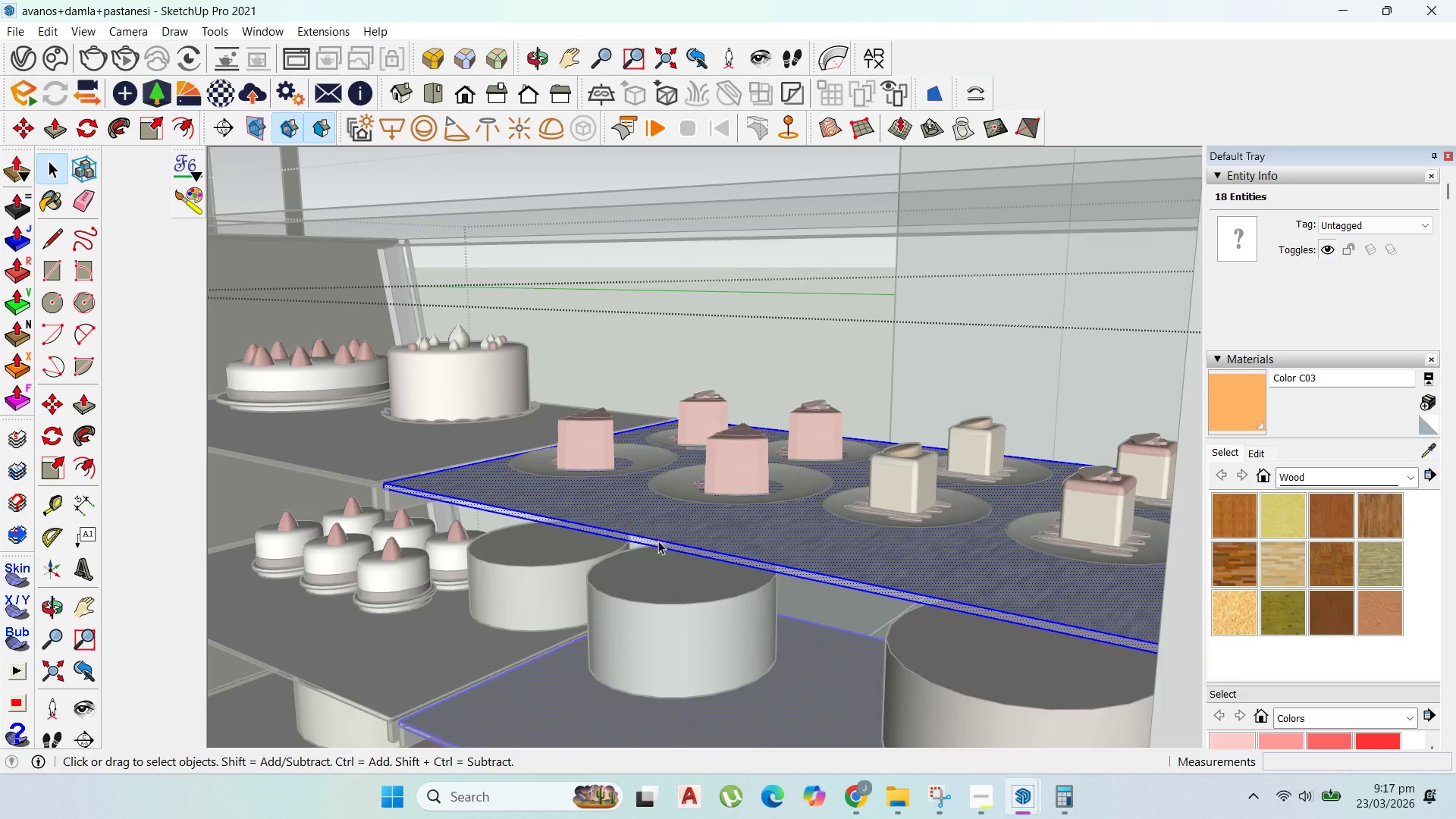 
key(Escape)
 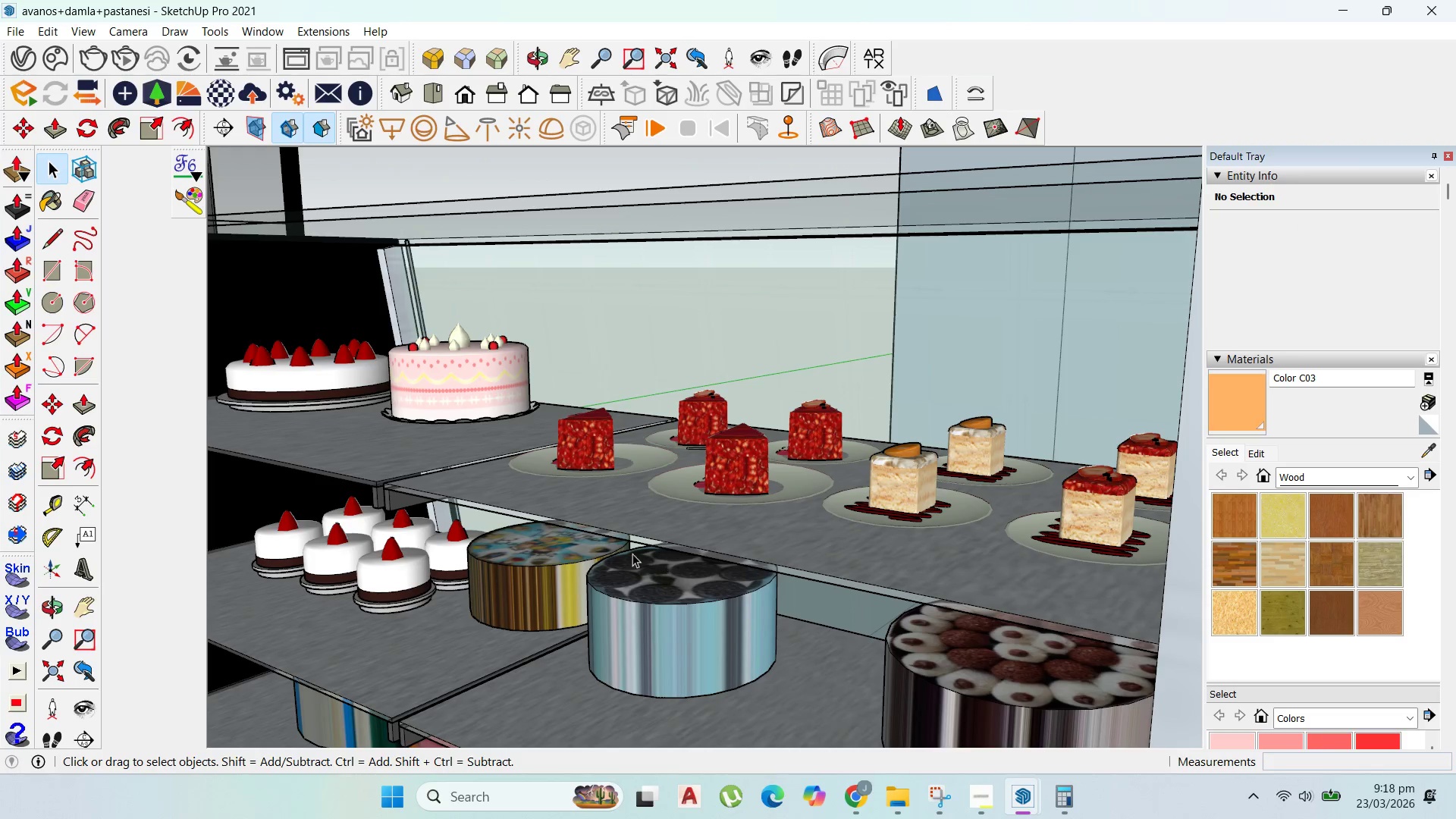 
scroll: coordinate [736, 458], scroll_direction: down, amount: 1.0
 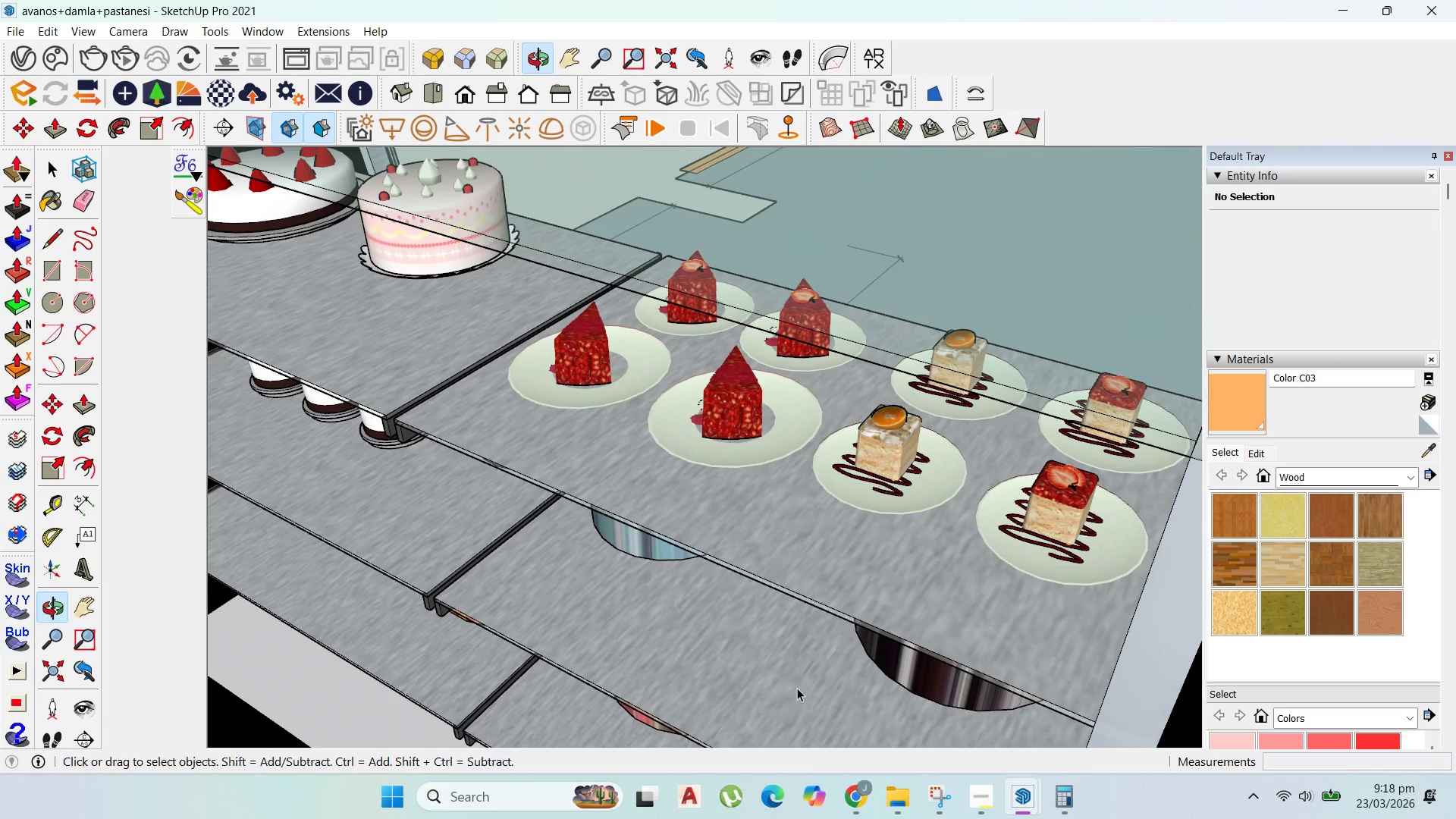 
scroll: coordinate [783, 450], scroll_direction: up, amount: 11.0
 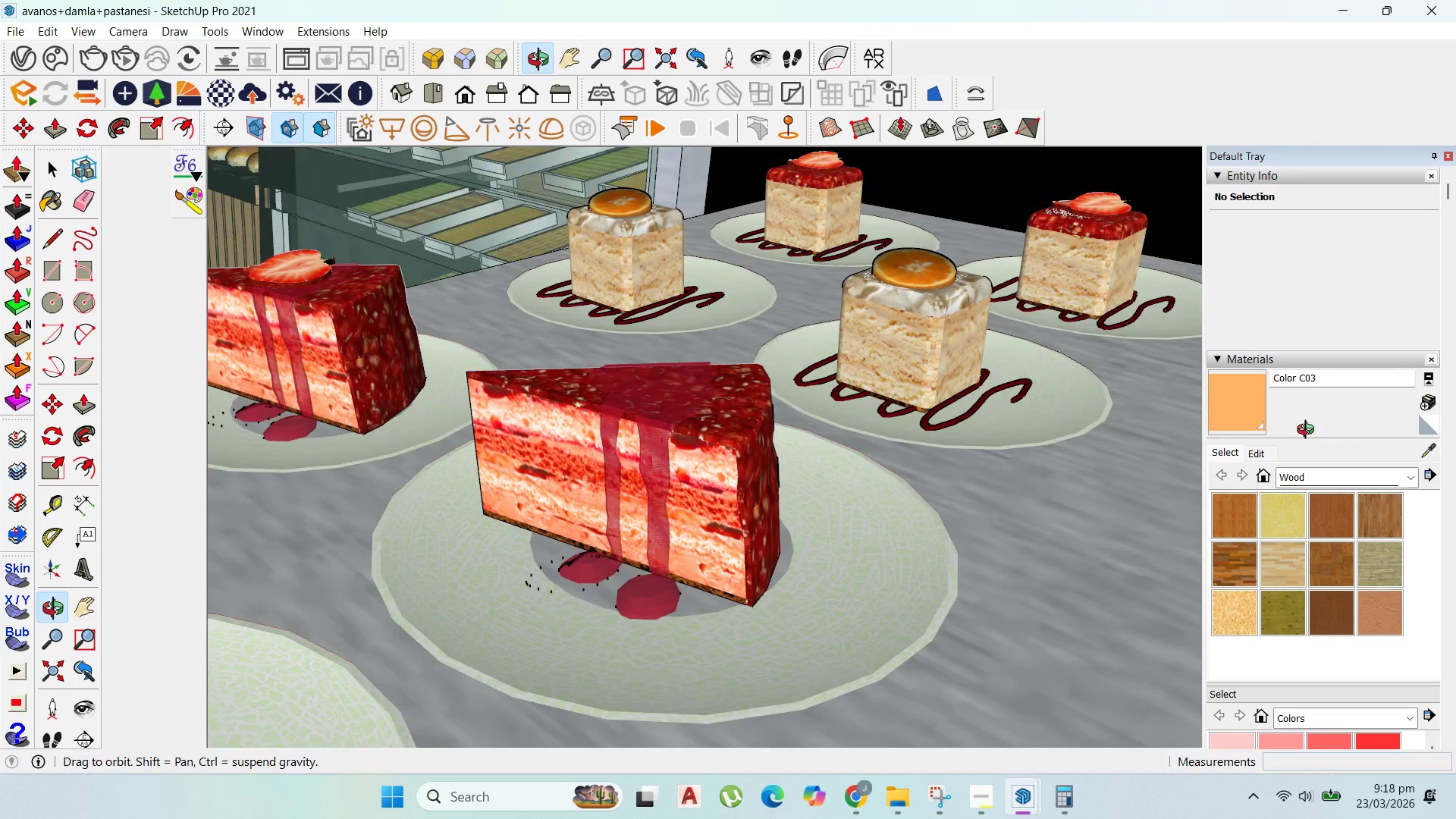 
scroll: coordinate [670, 551], scroll_direction: down, amount: 29.0
 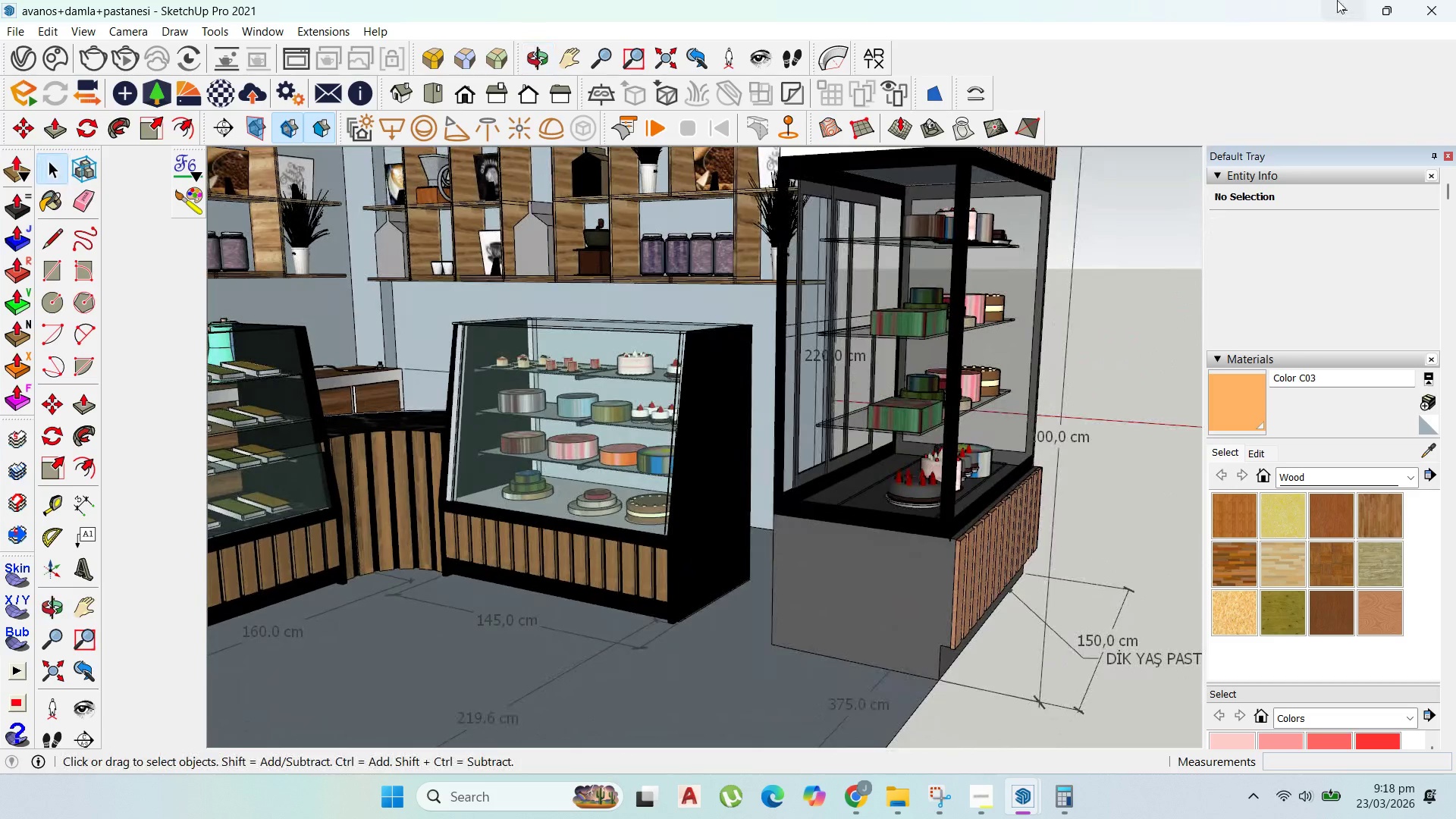 
left_click([1344, 2])
 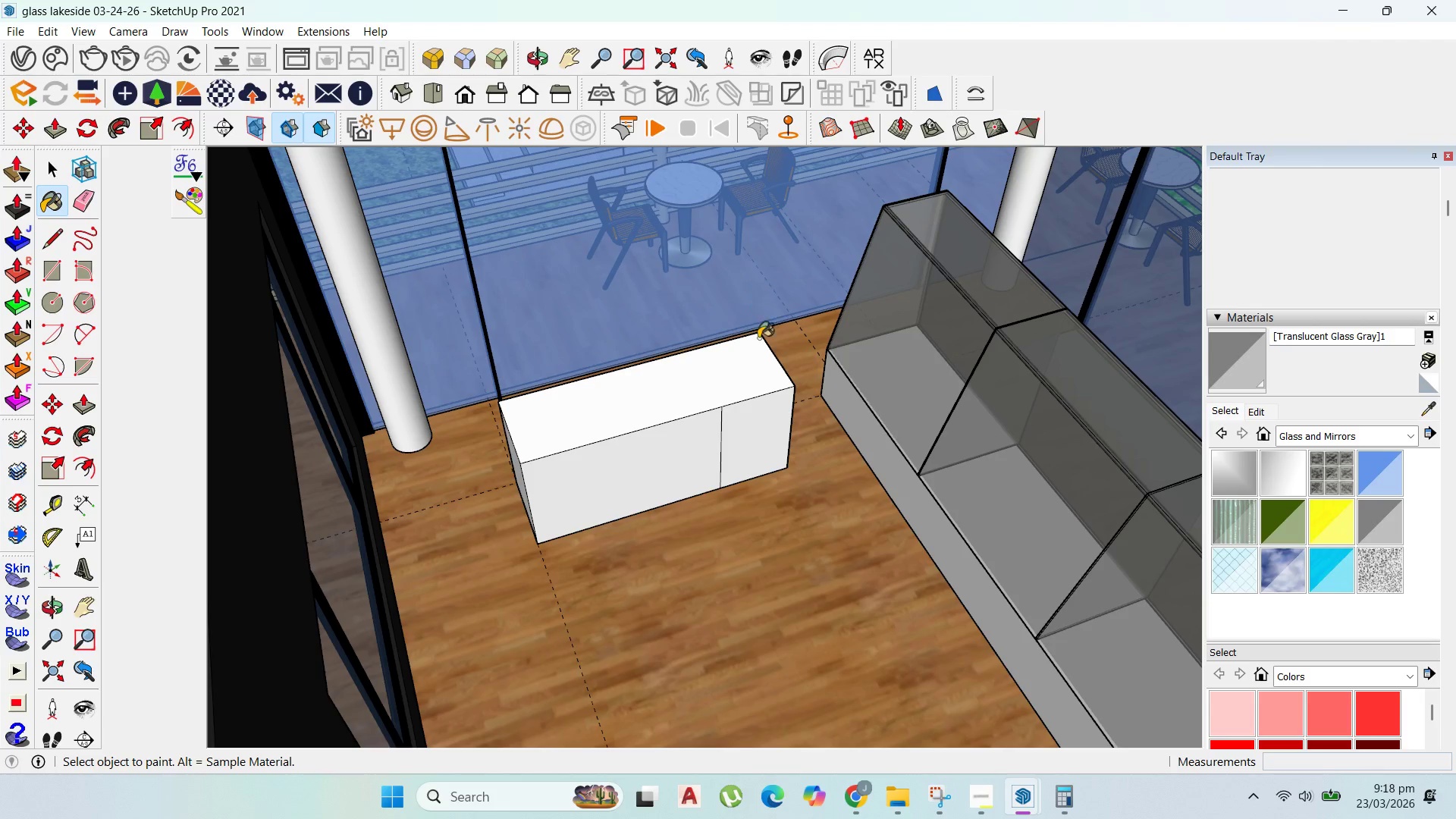 
scroll: coordinate [786, 379], scroll_direction: down, amount: 1.0
 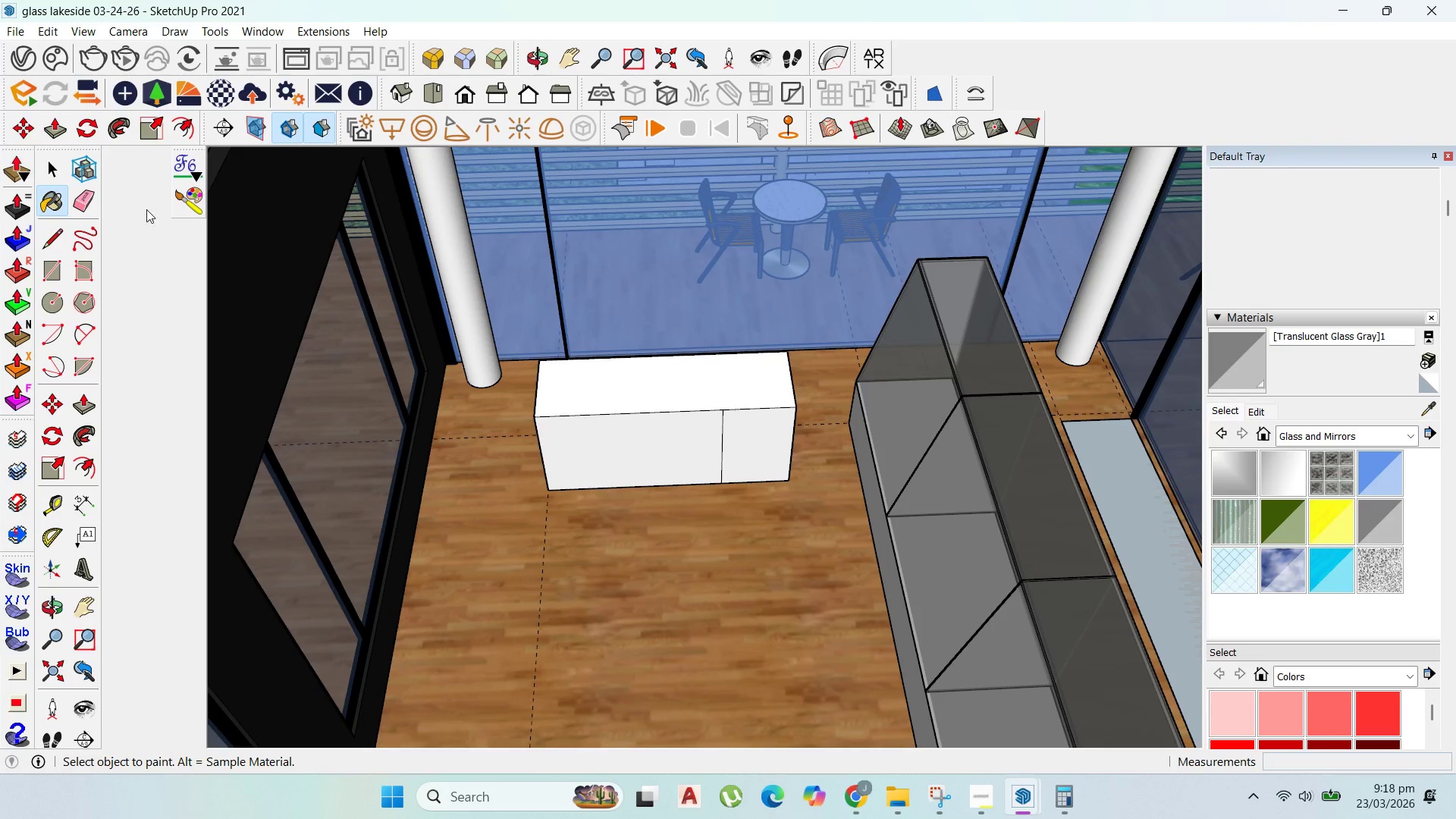 
left_click([61, 170])
 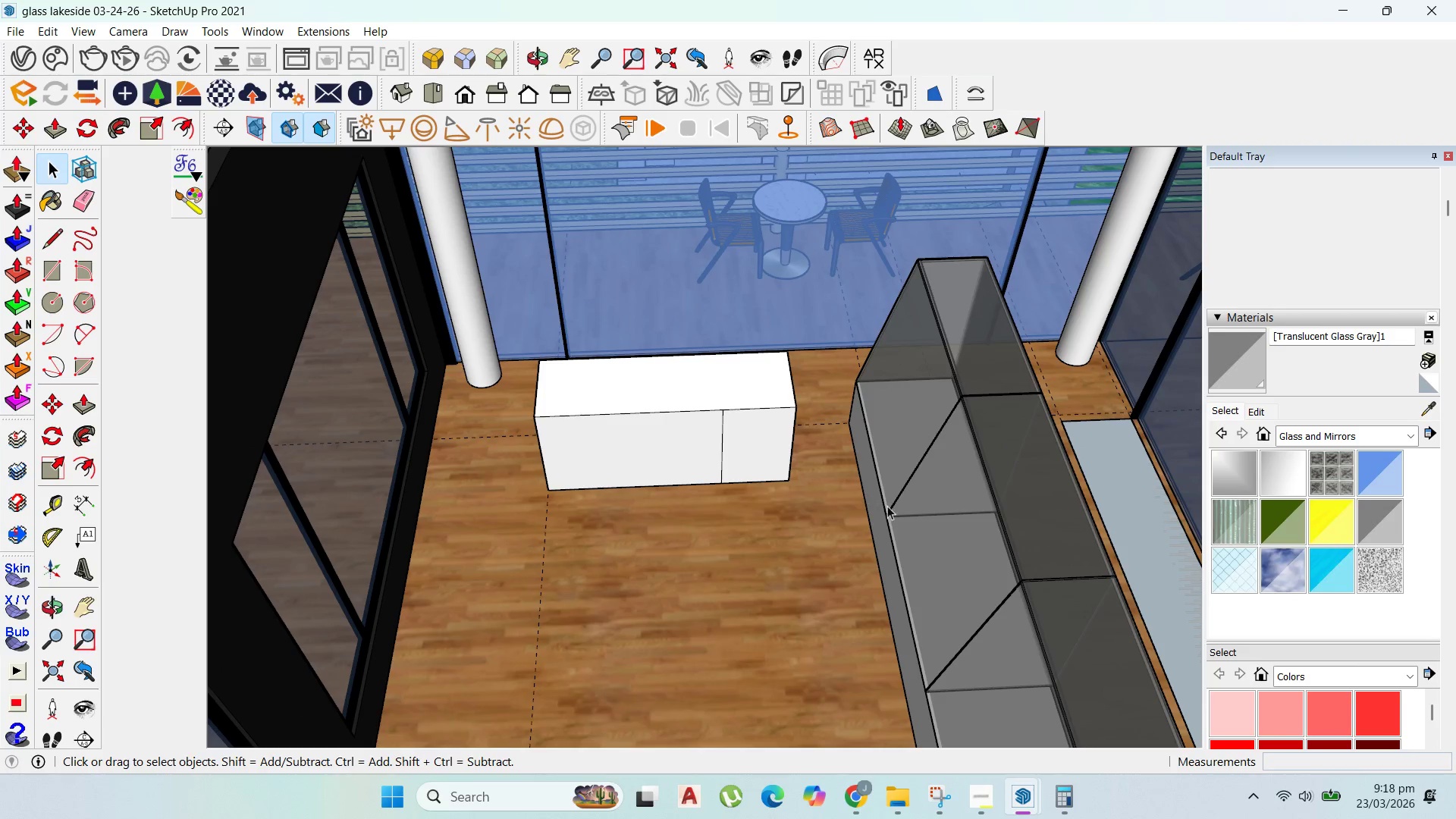 
scroll: coordinate [906, 522], scroll_direction: up, amount: 1.0
 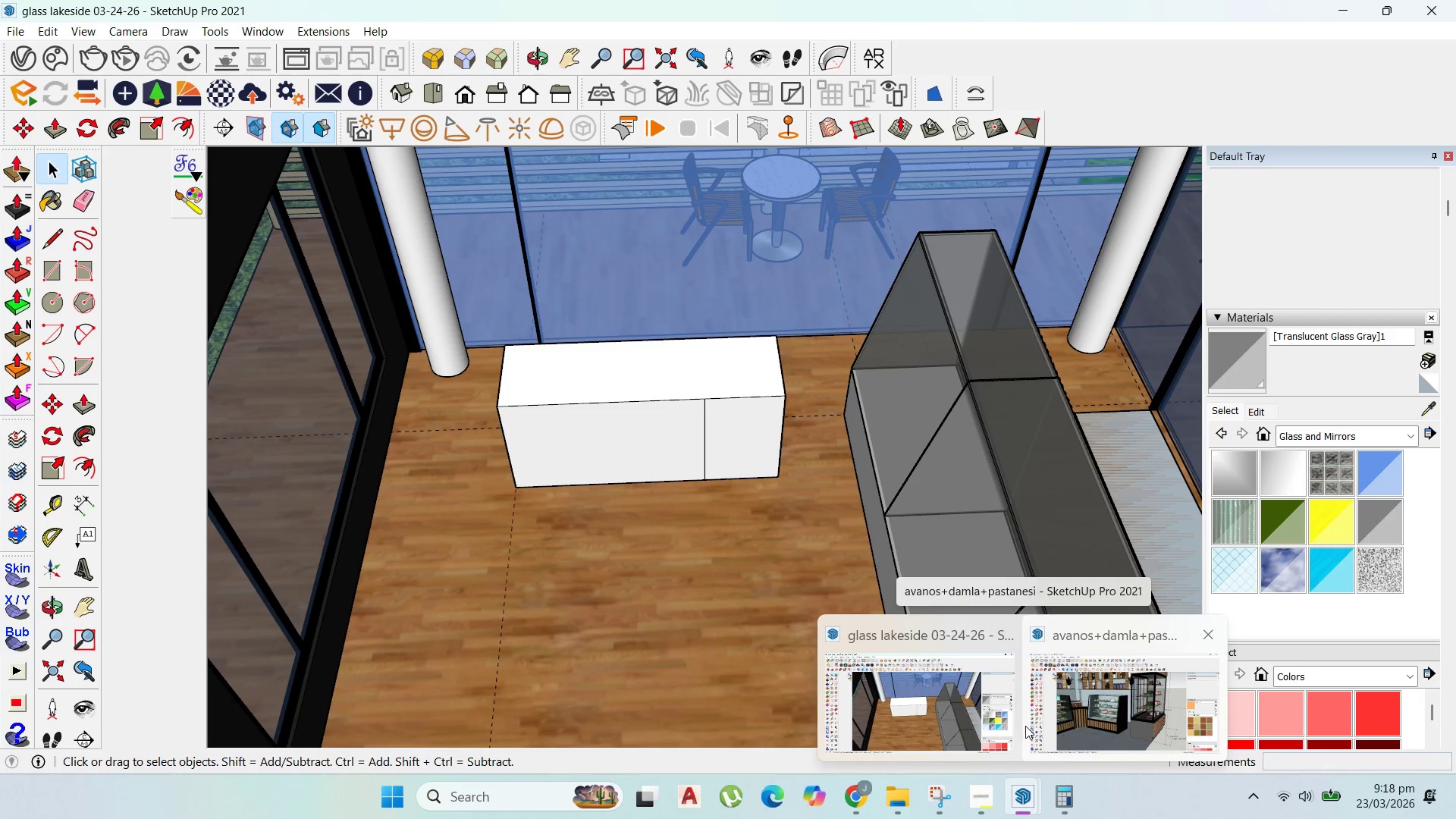 
left_click([1100, 730])
 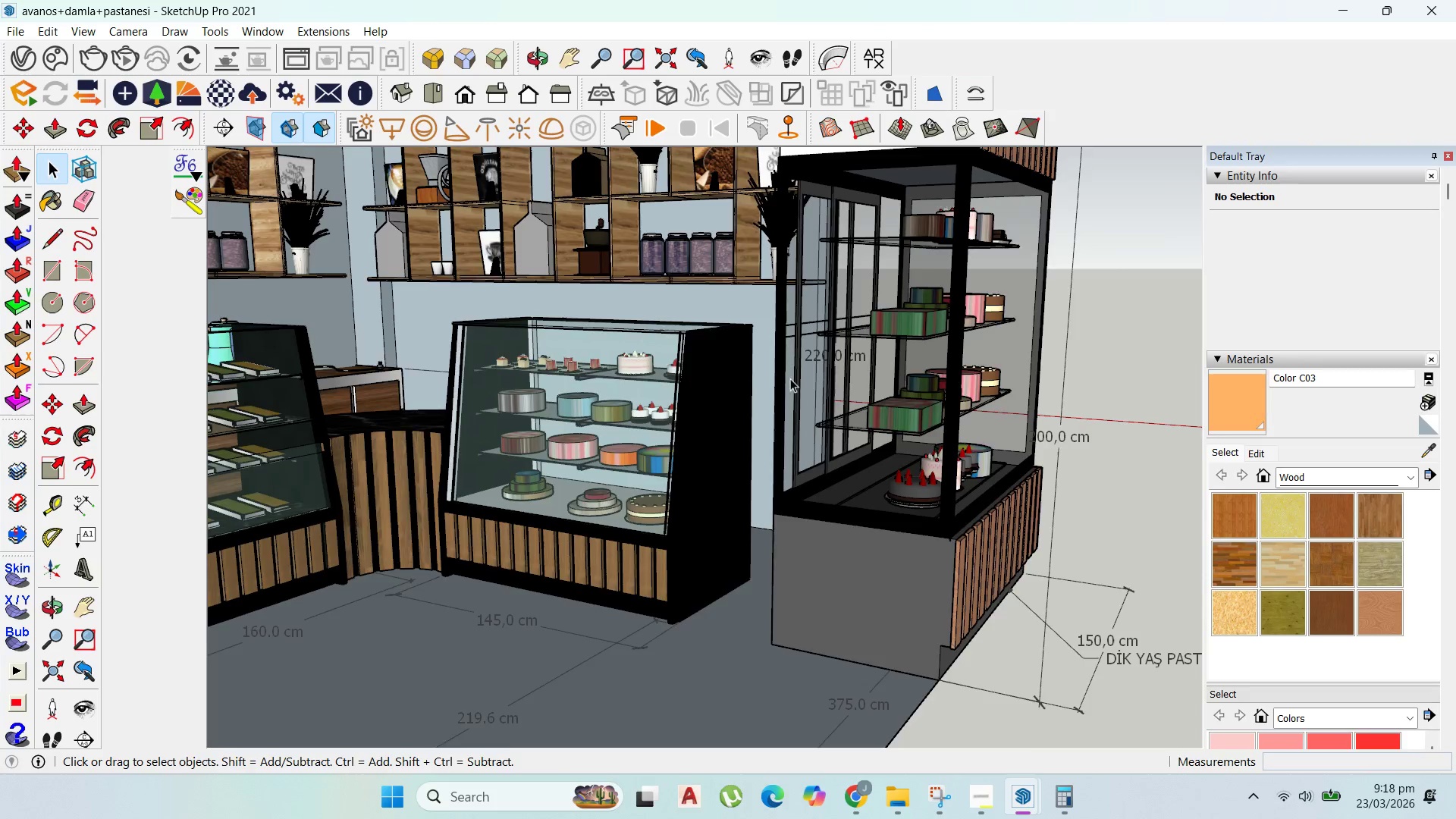 
scroll: coordinate [598, 344], scroll_direction: up, amount: 30.0
 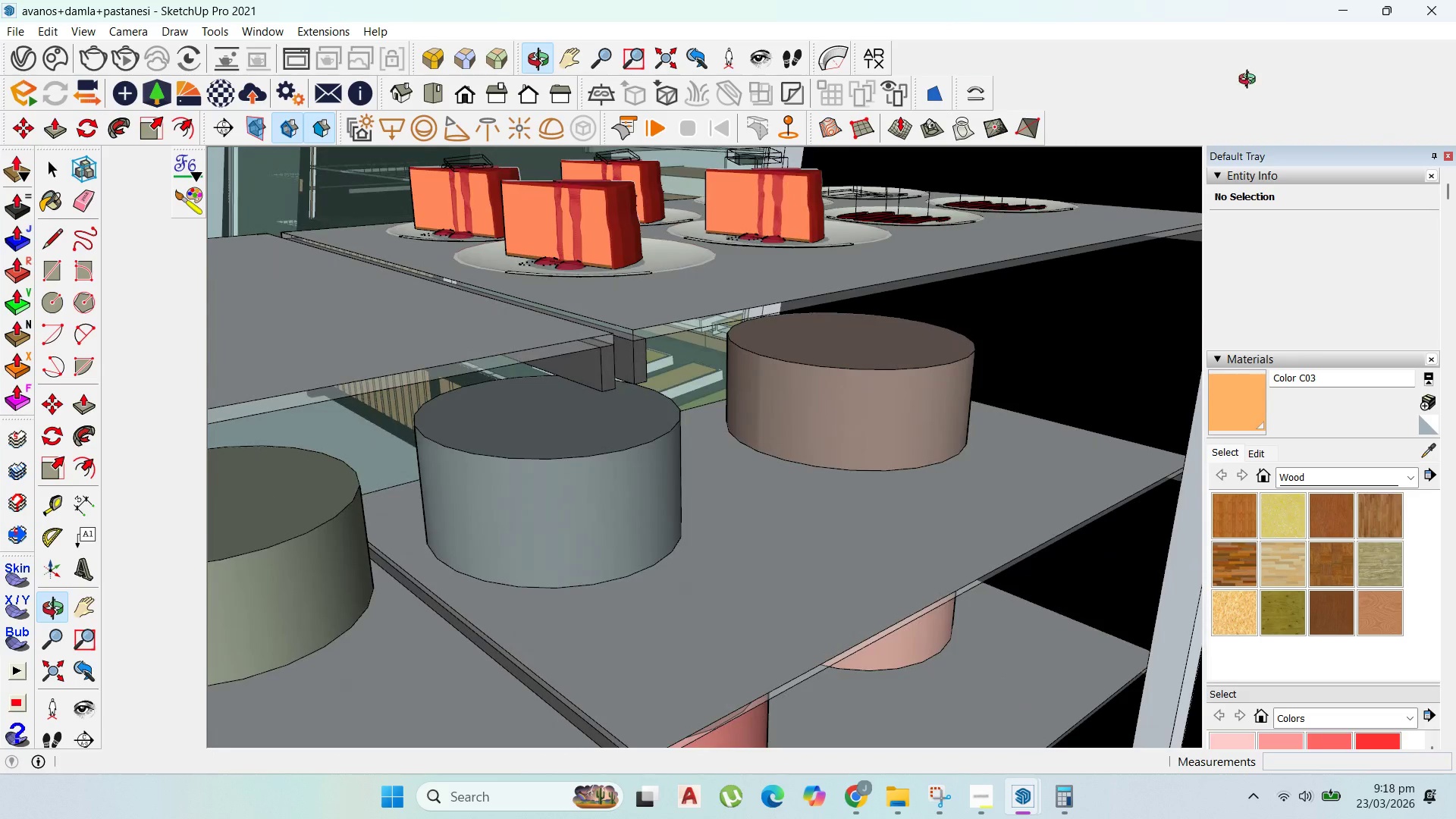 
wait(6.11)
 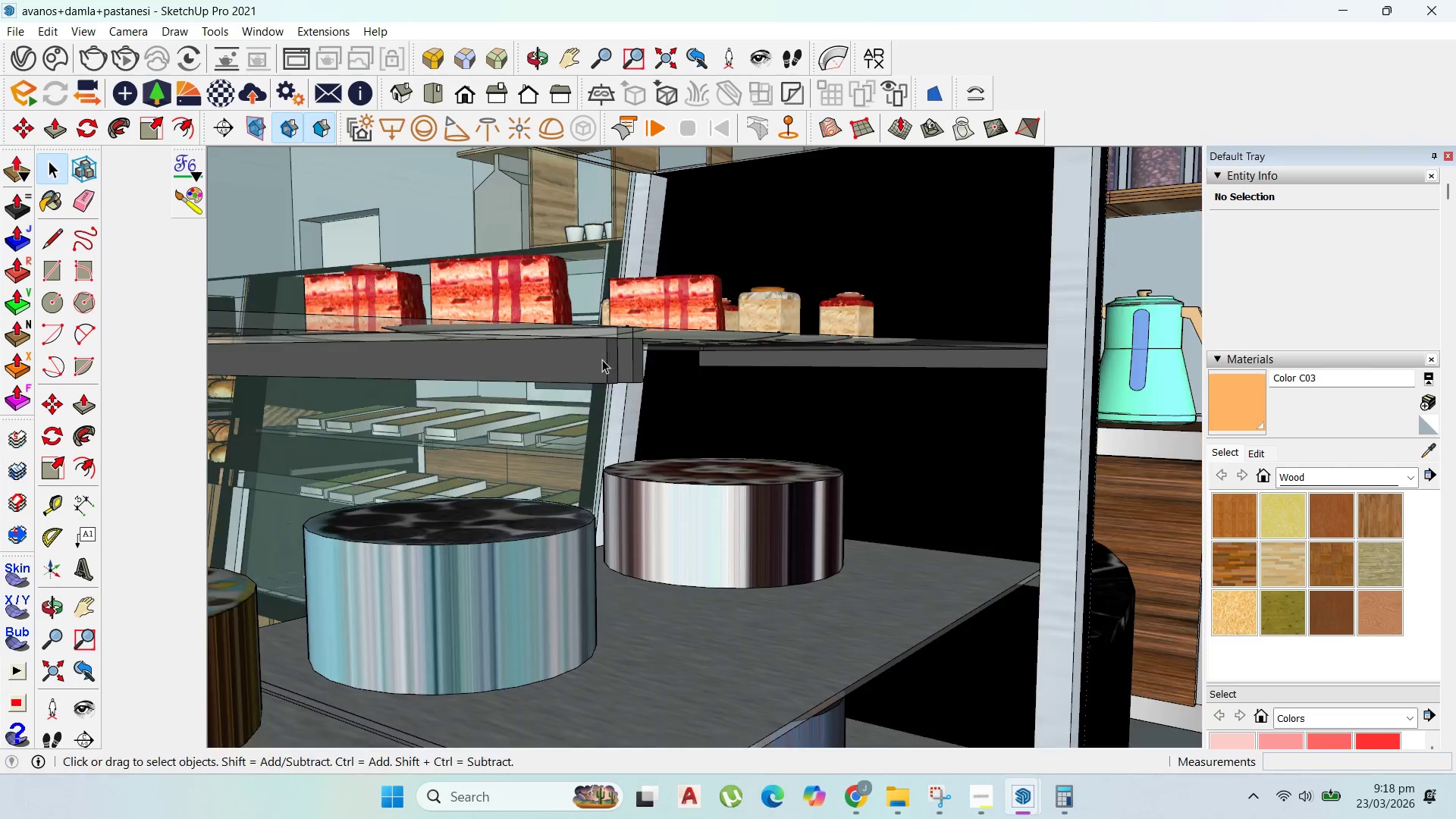 
scroll: coordinate [919, 388], scroll_direction: up, amount: 1.0
 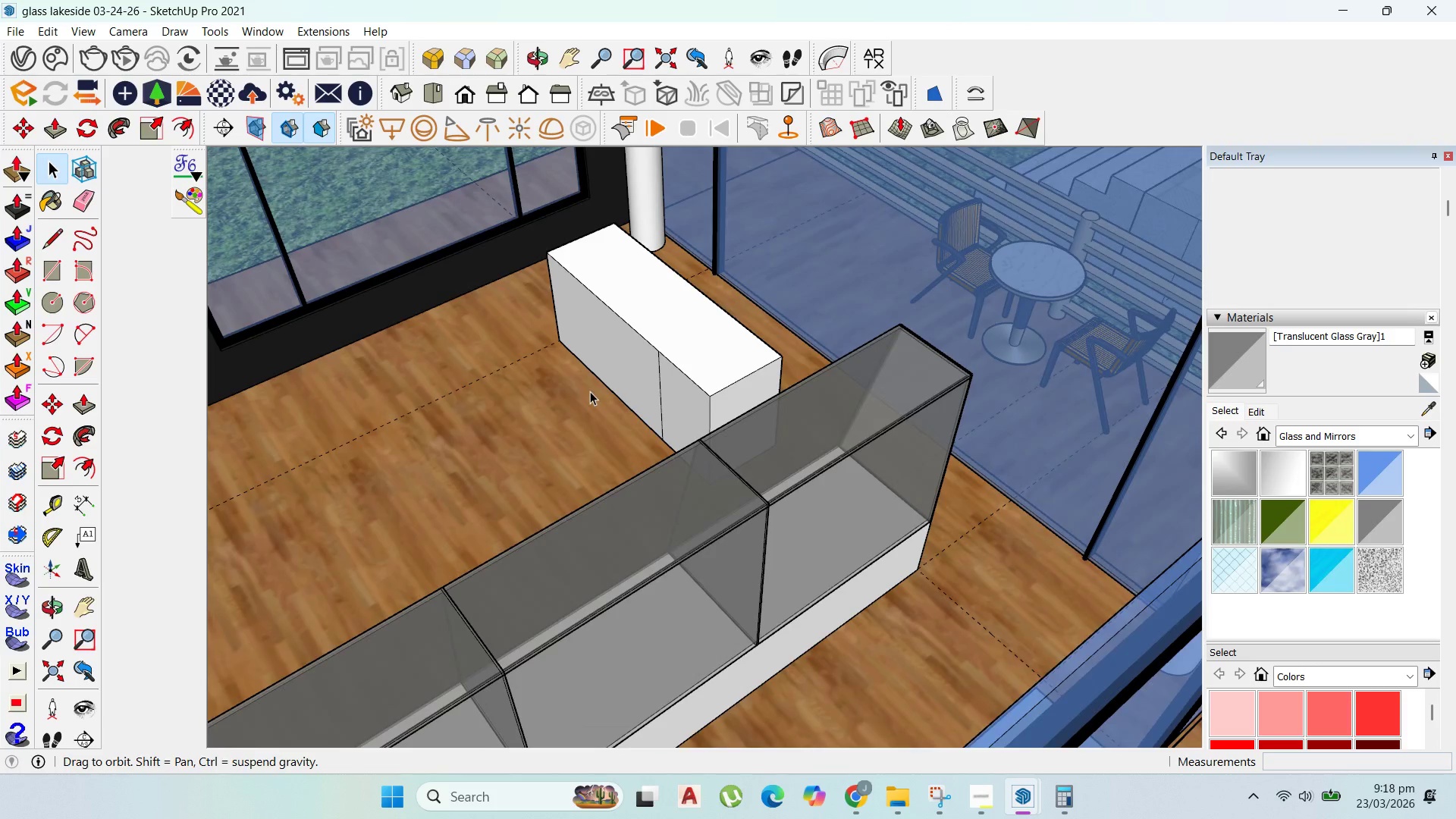 
left_click([836, 479])
 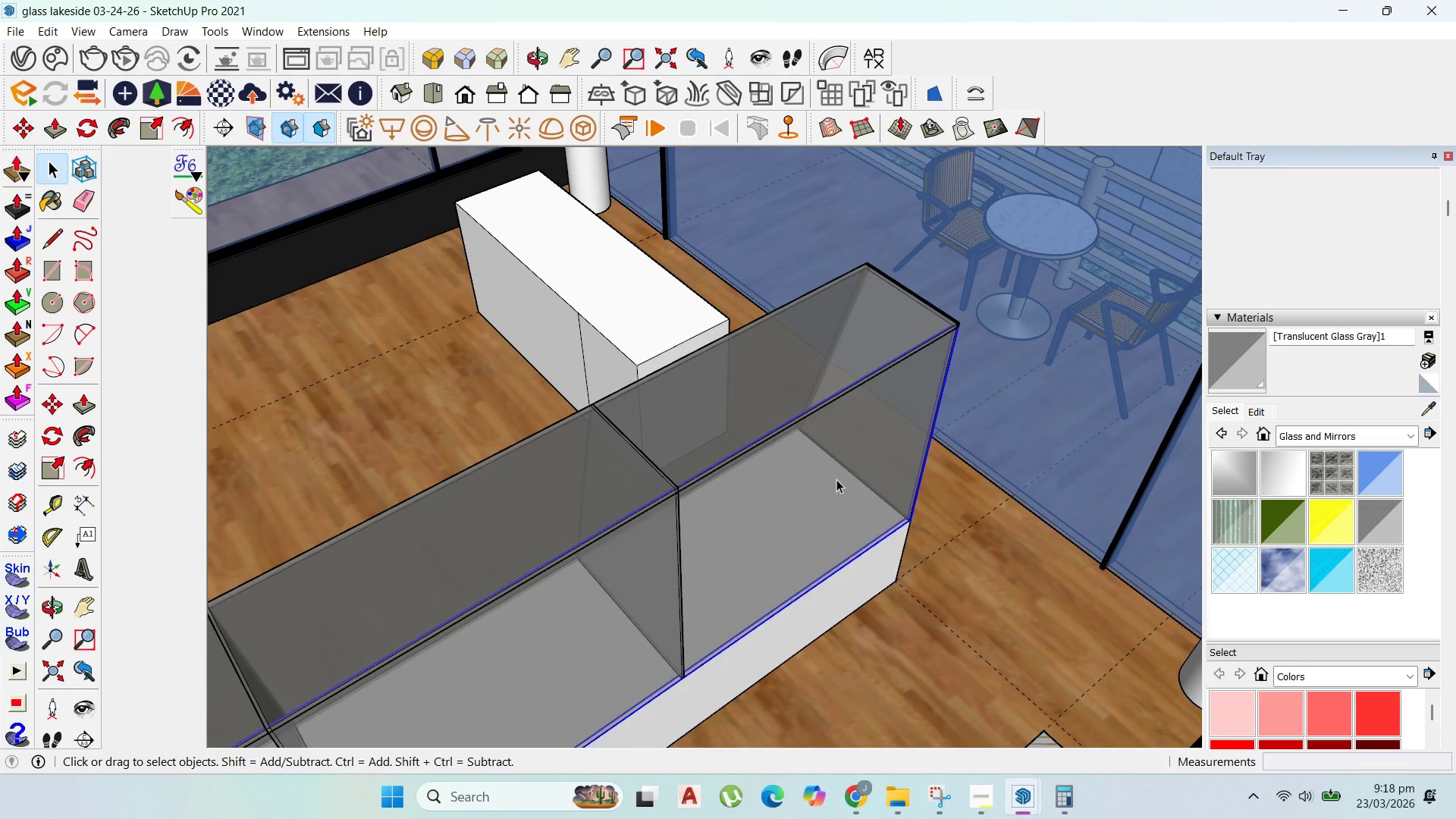 
scroll: coordinate [1011, 513], scroll_direction: up, amount: 2.0
 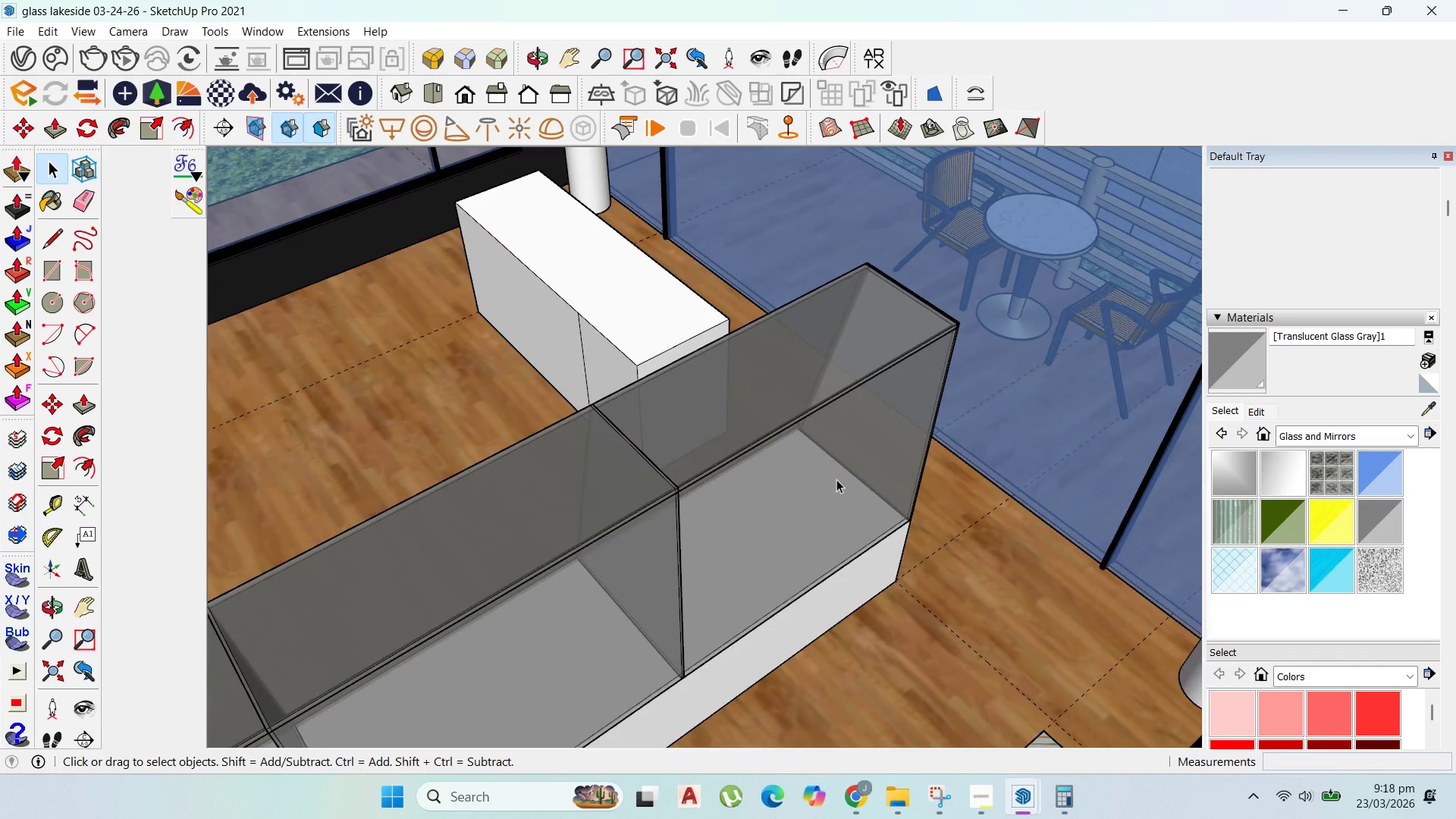 
right_click([836, 479])
 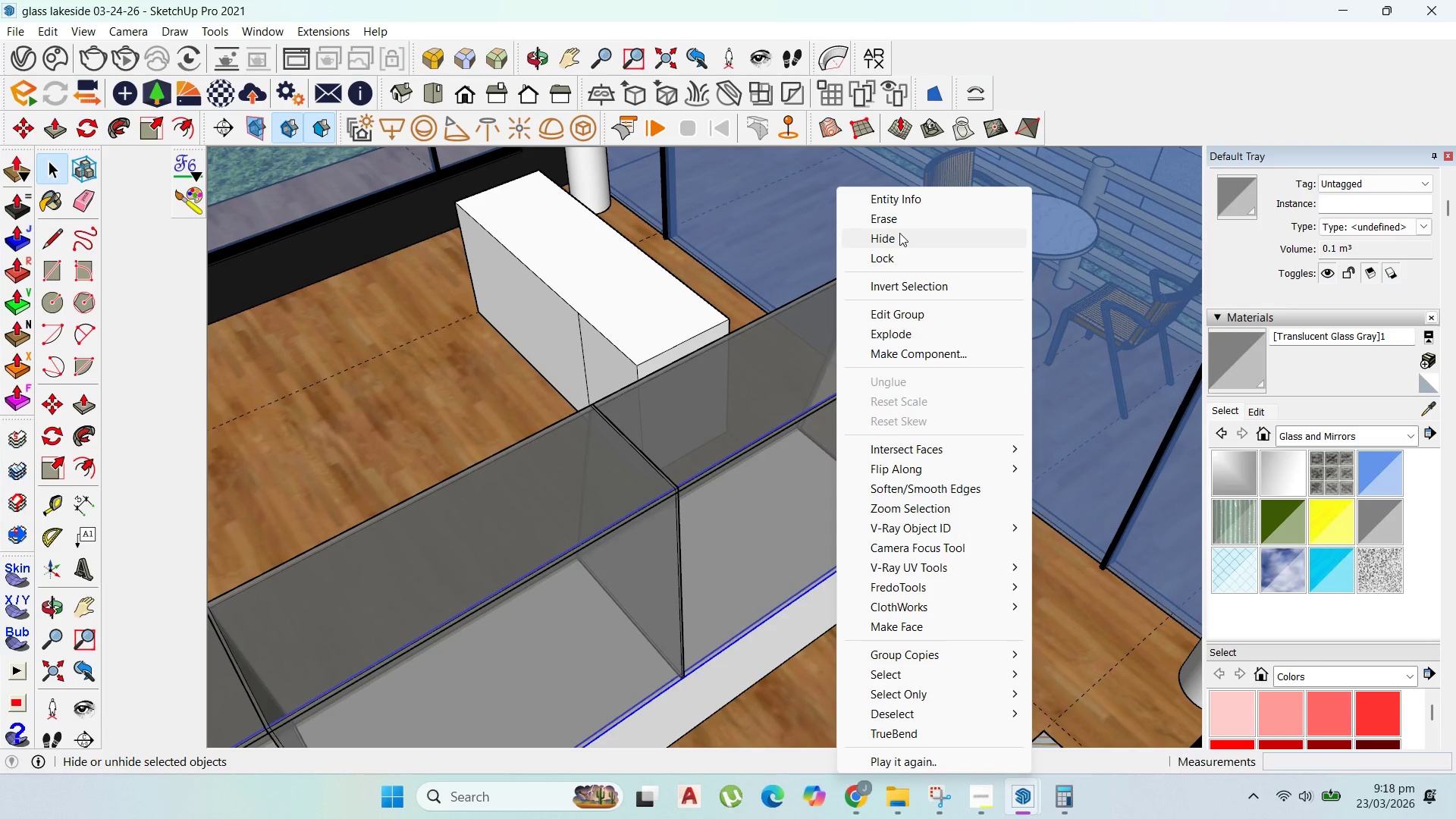 
scroll: coordinate [827, 468], scroll_direction: up, amount: 6.0
 